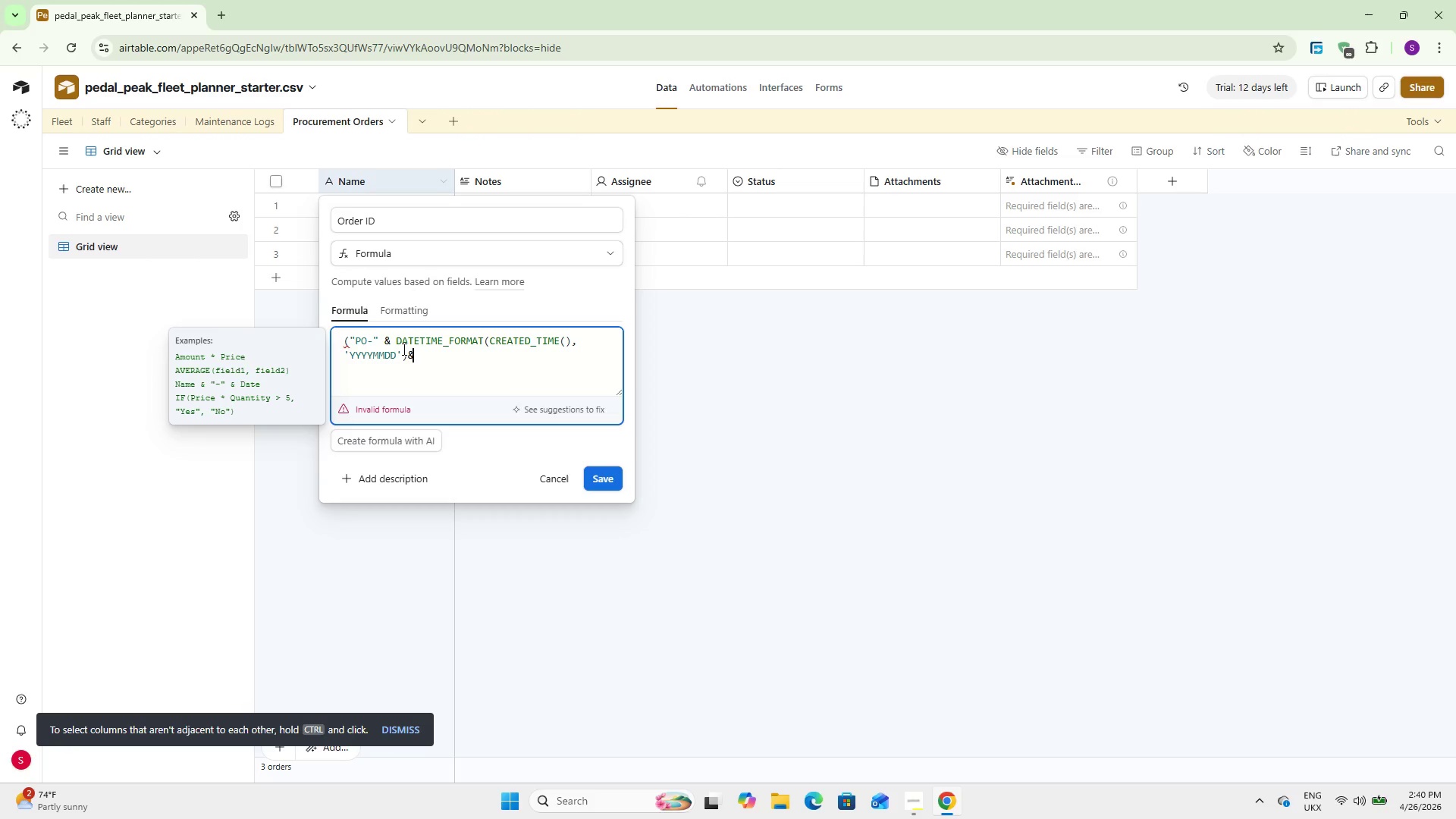 
key(Space)
 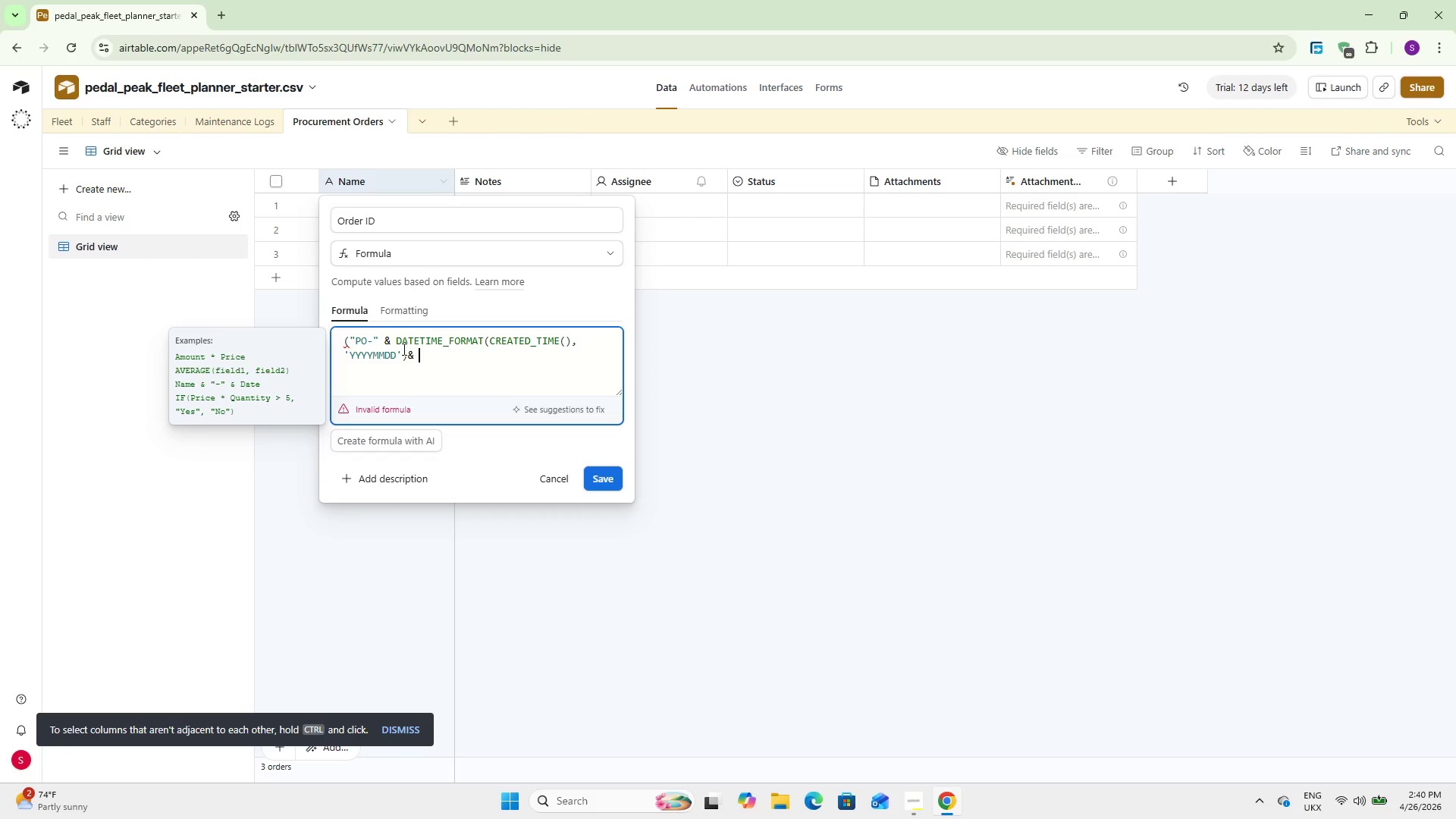 
key(Shift+2)
 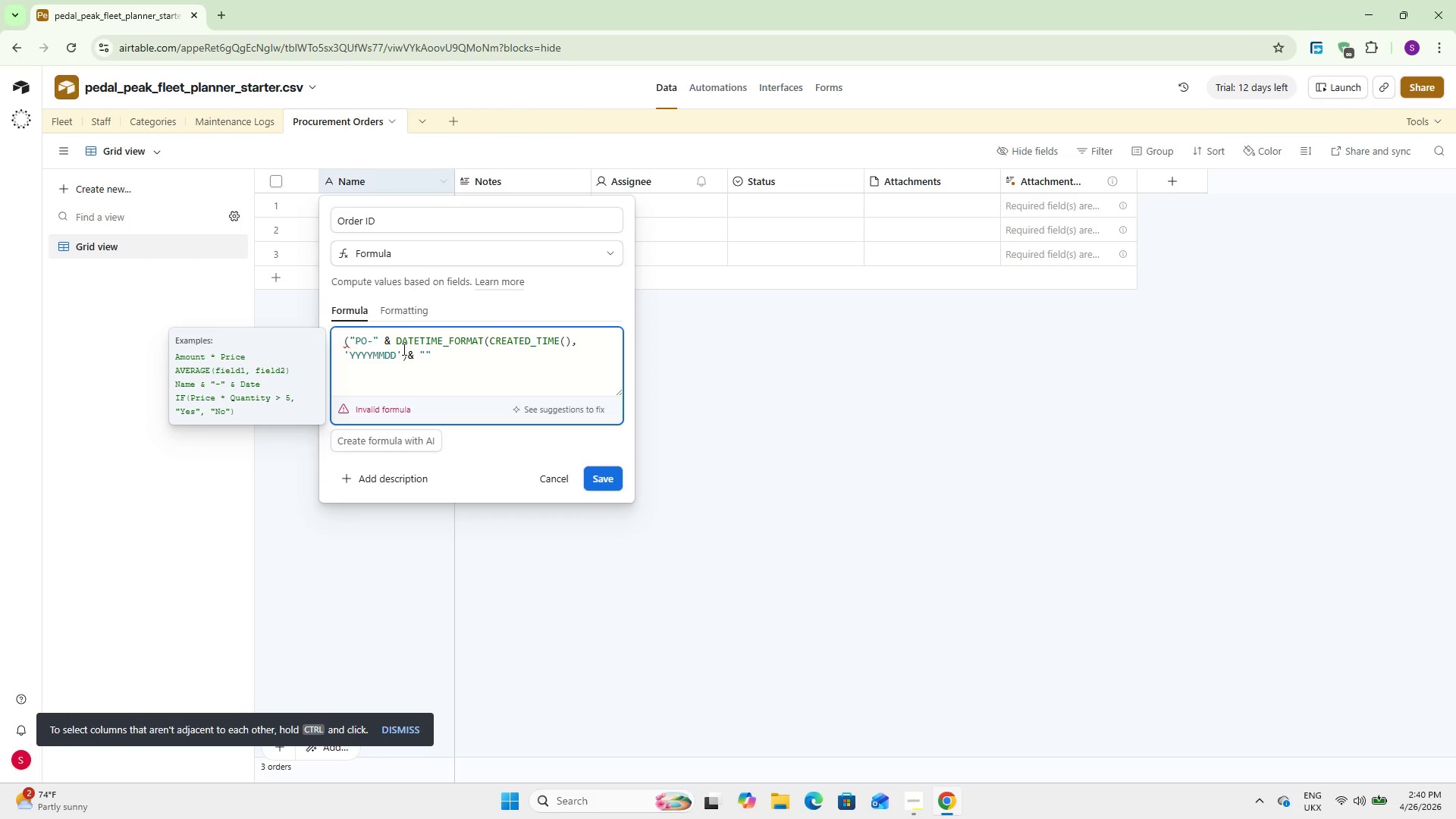 
key(Equal)
 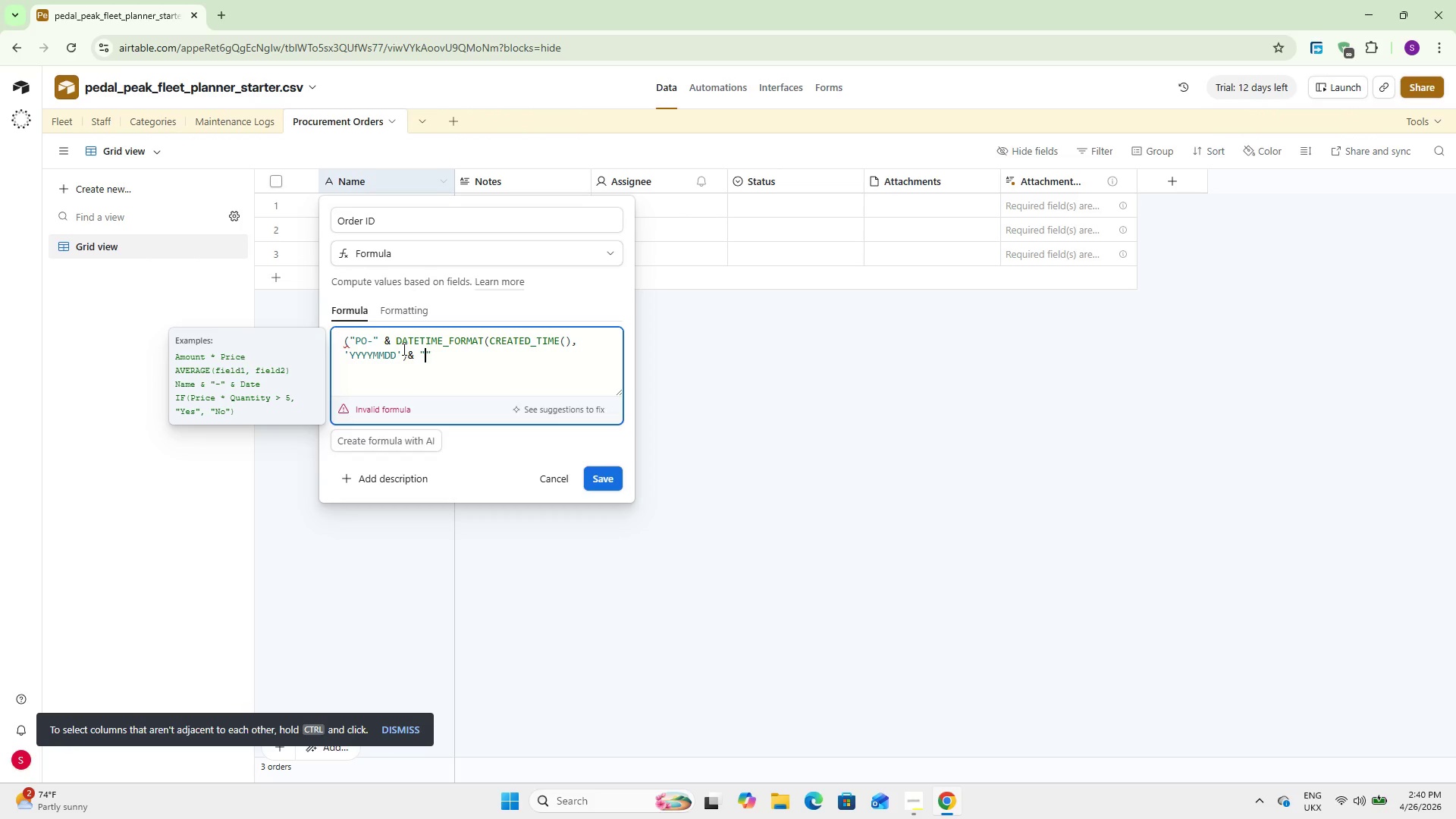 
key(Backspace)
 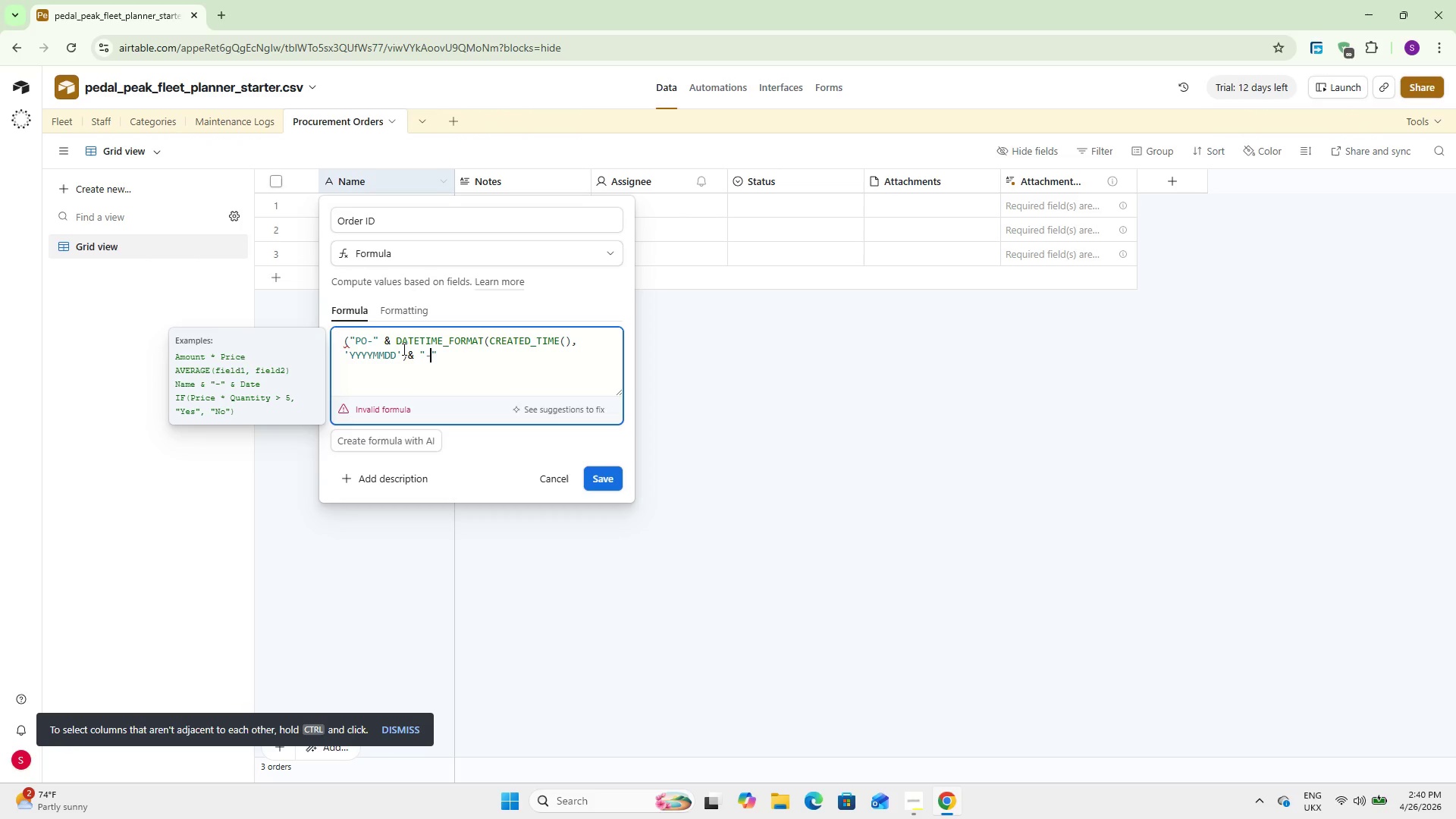 
key(Minus)
 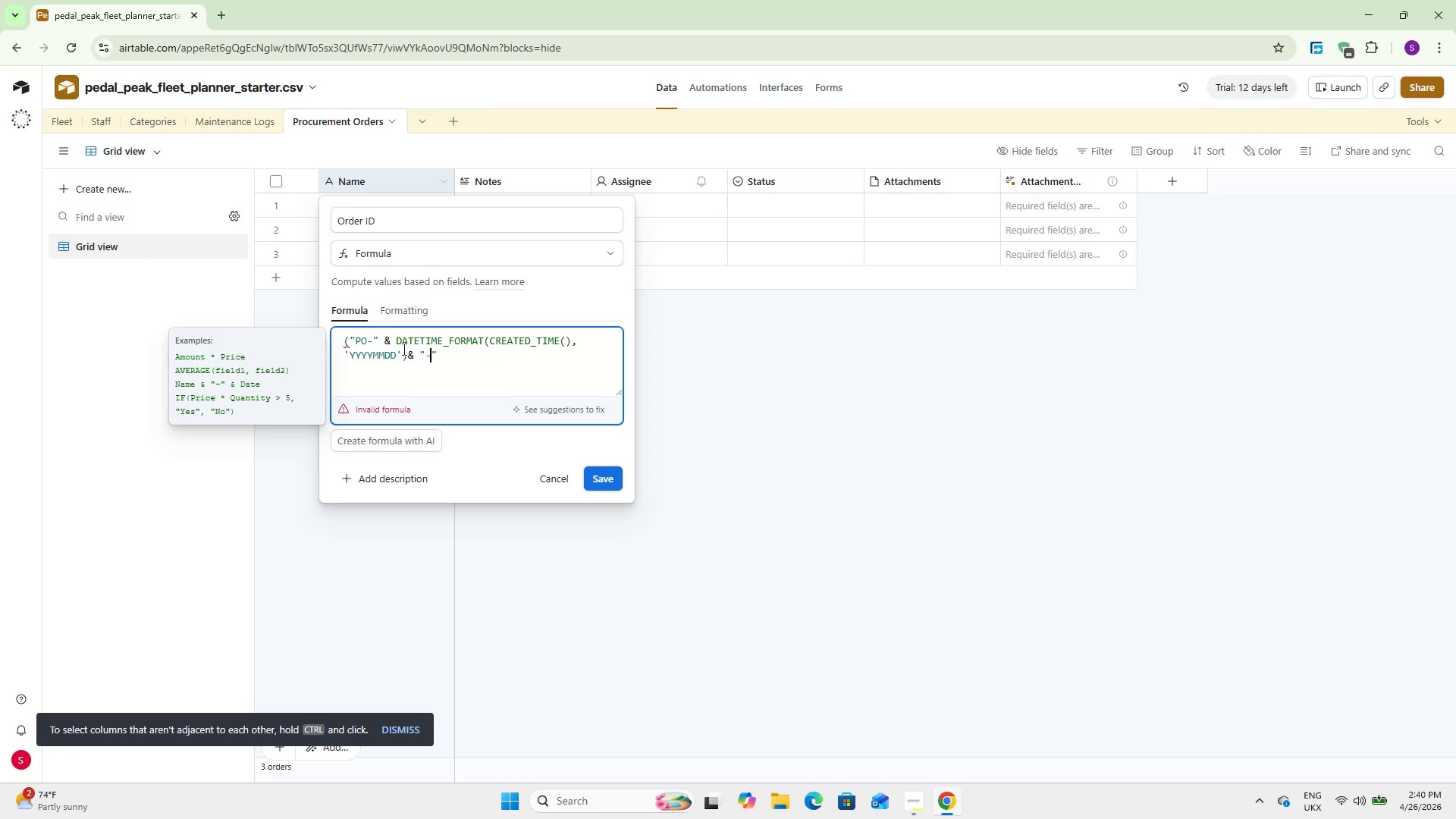 
key(ArrowRight)
 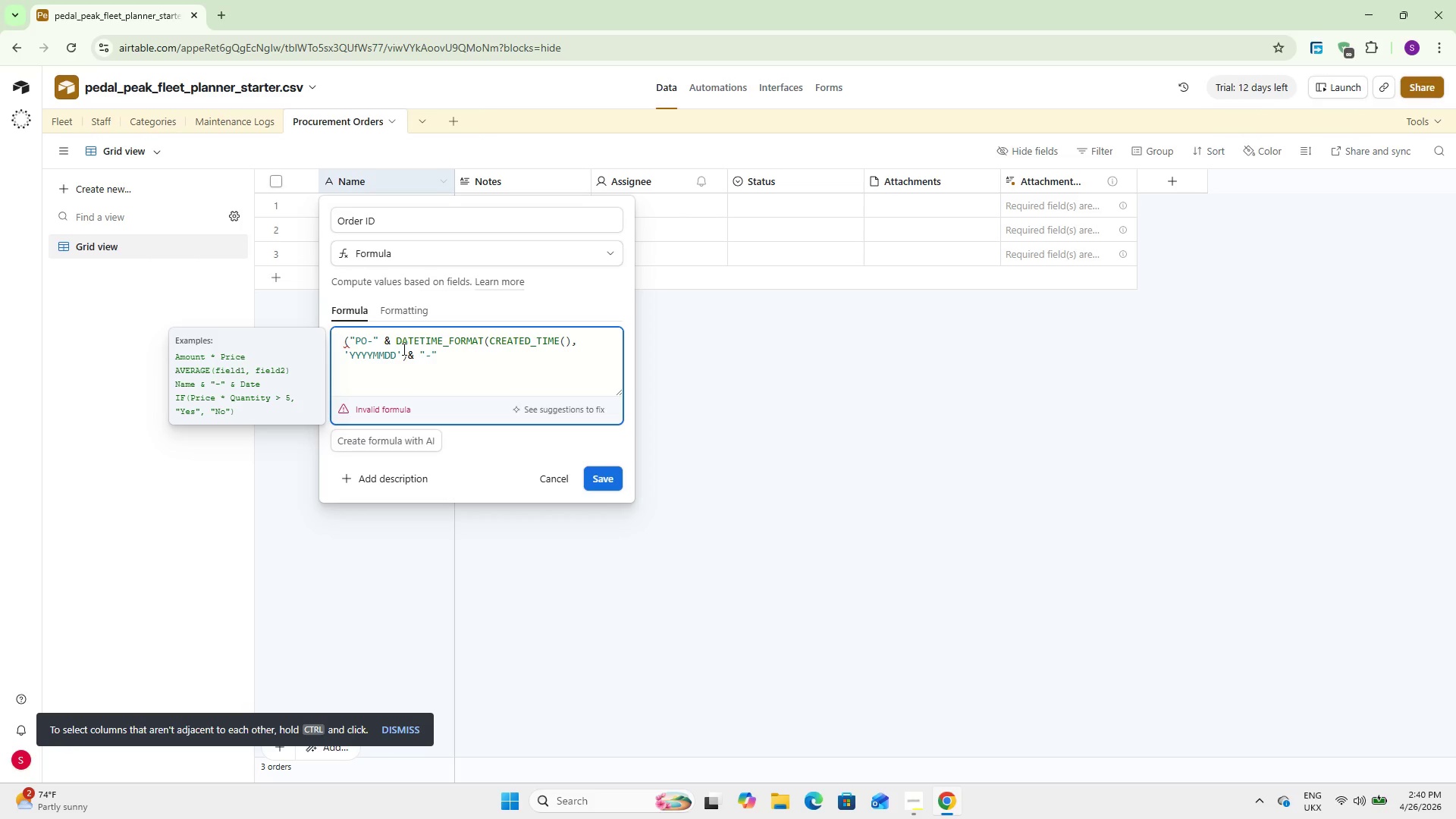 
key(Space)
 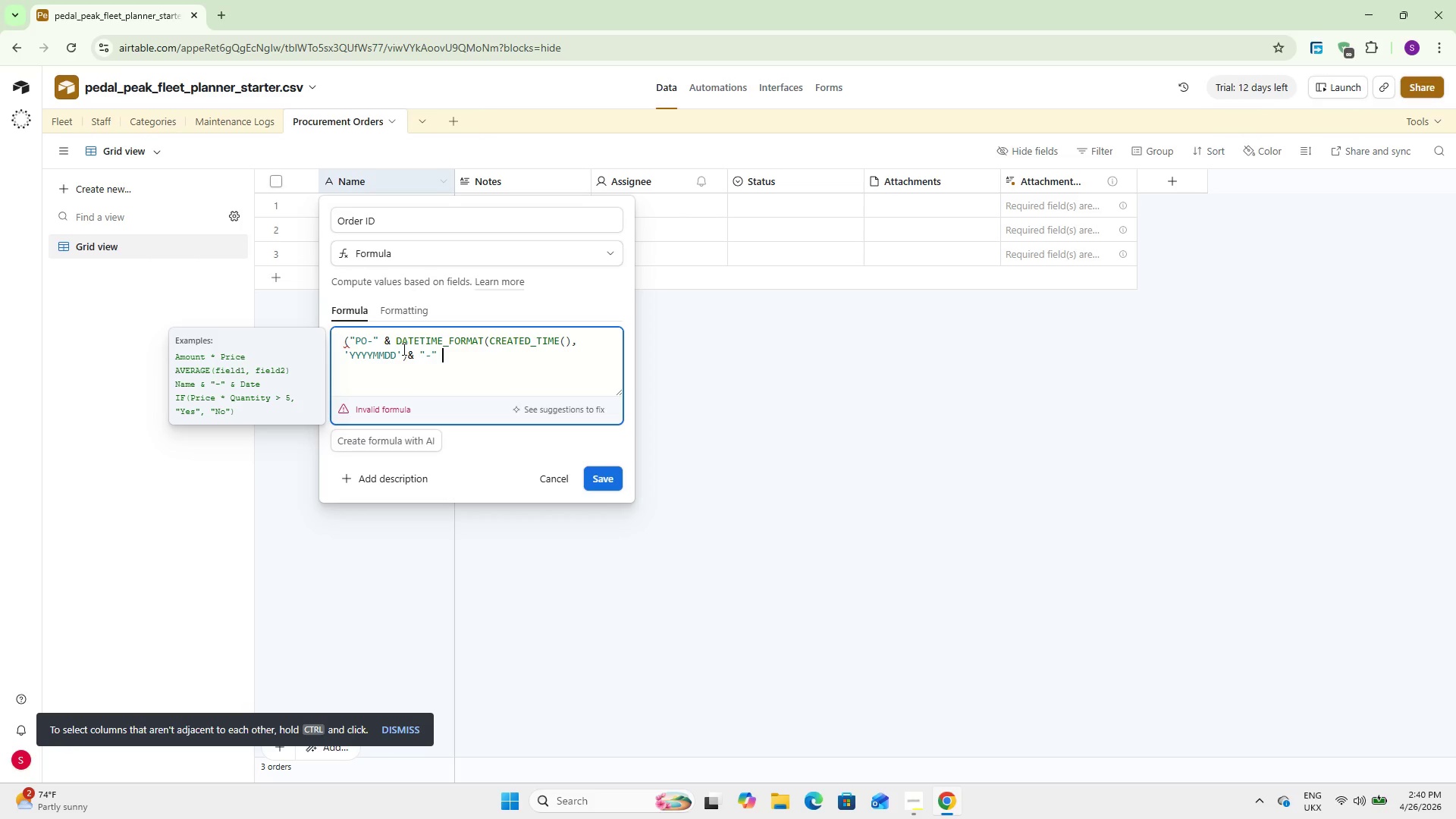 
key(Shift+7)
 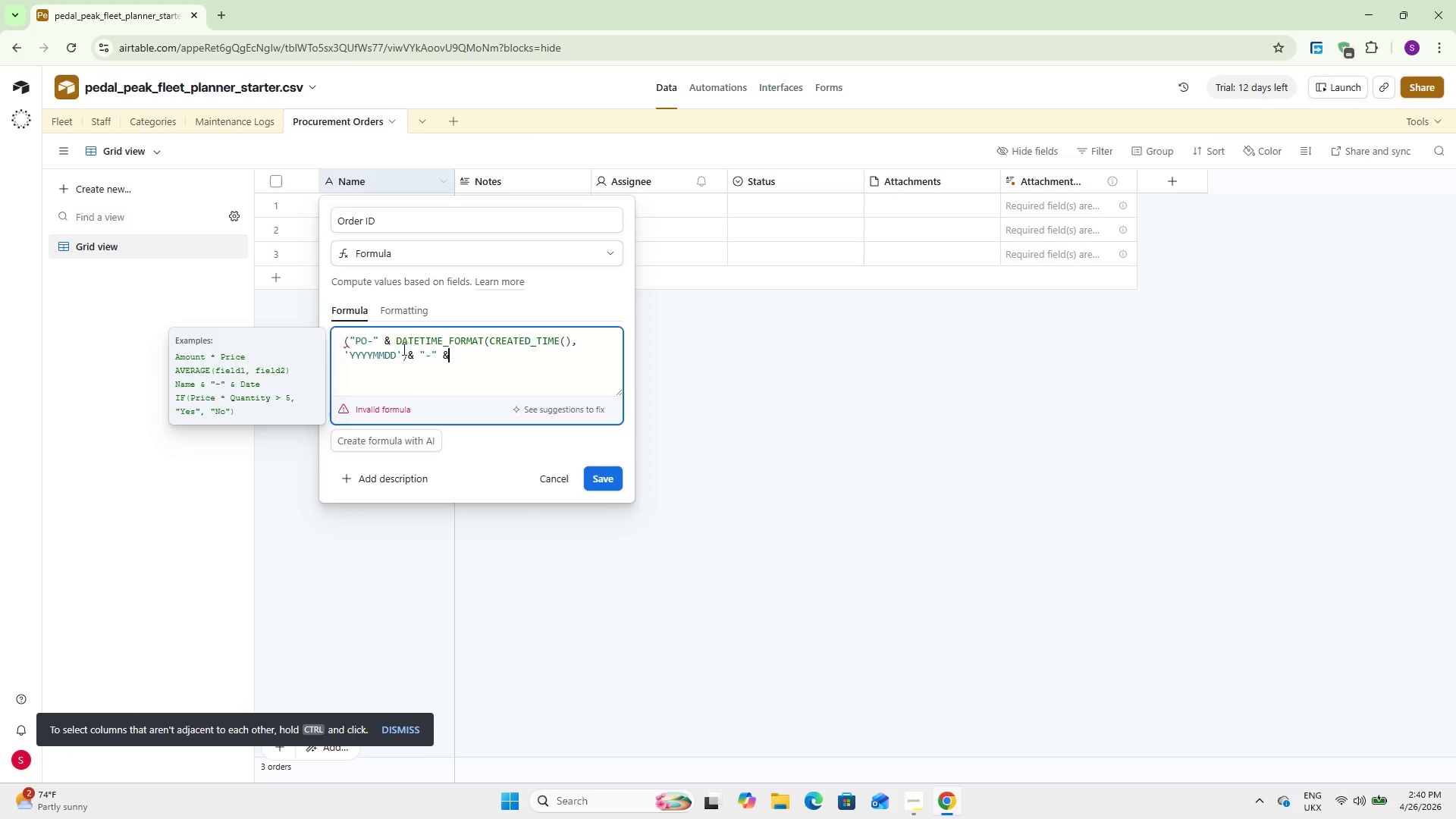 
type( Cate)
key(Backspace)
key(Backspace)
 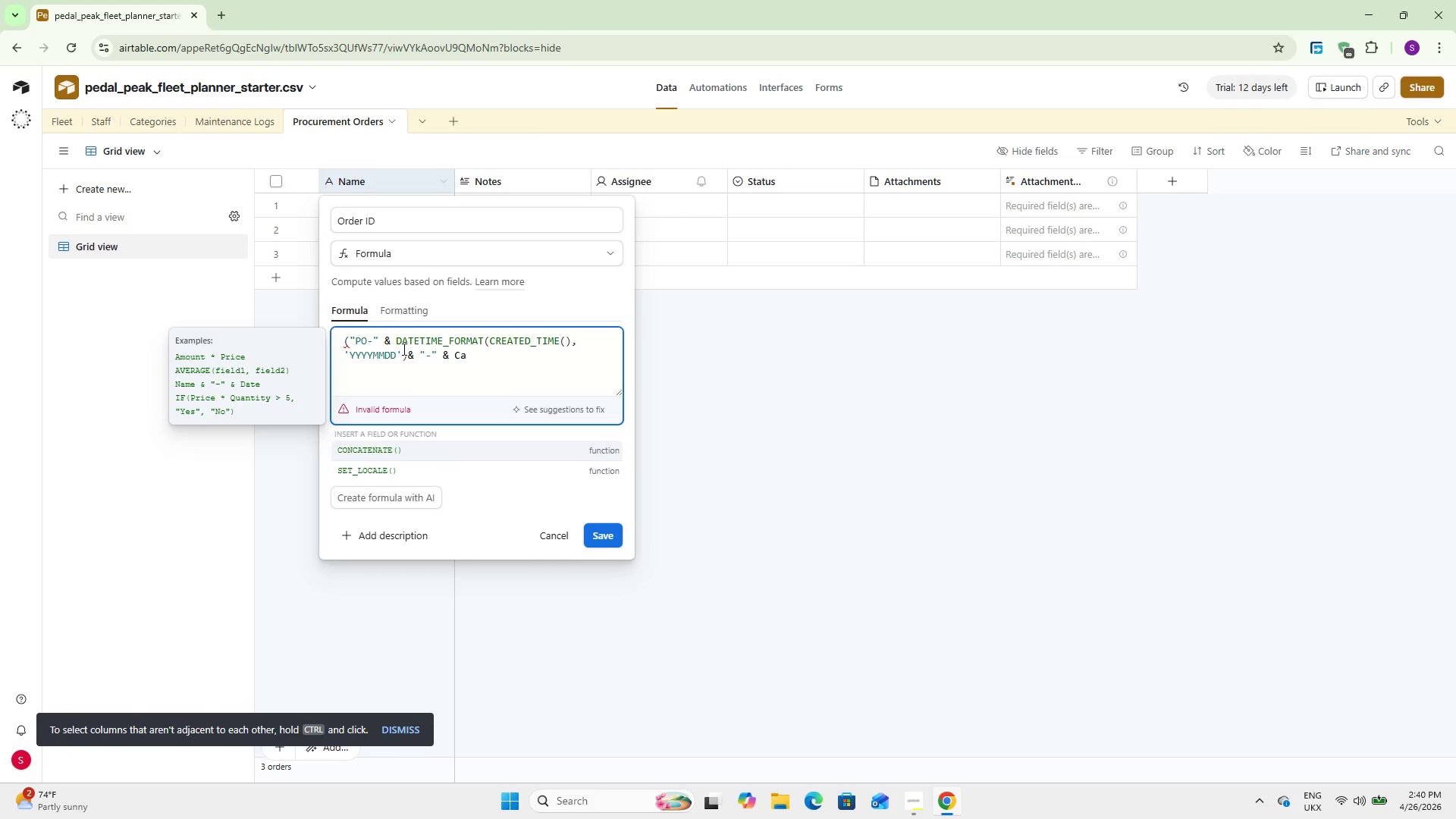 
wait(10.75)
 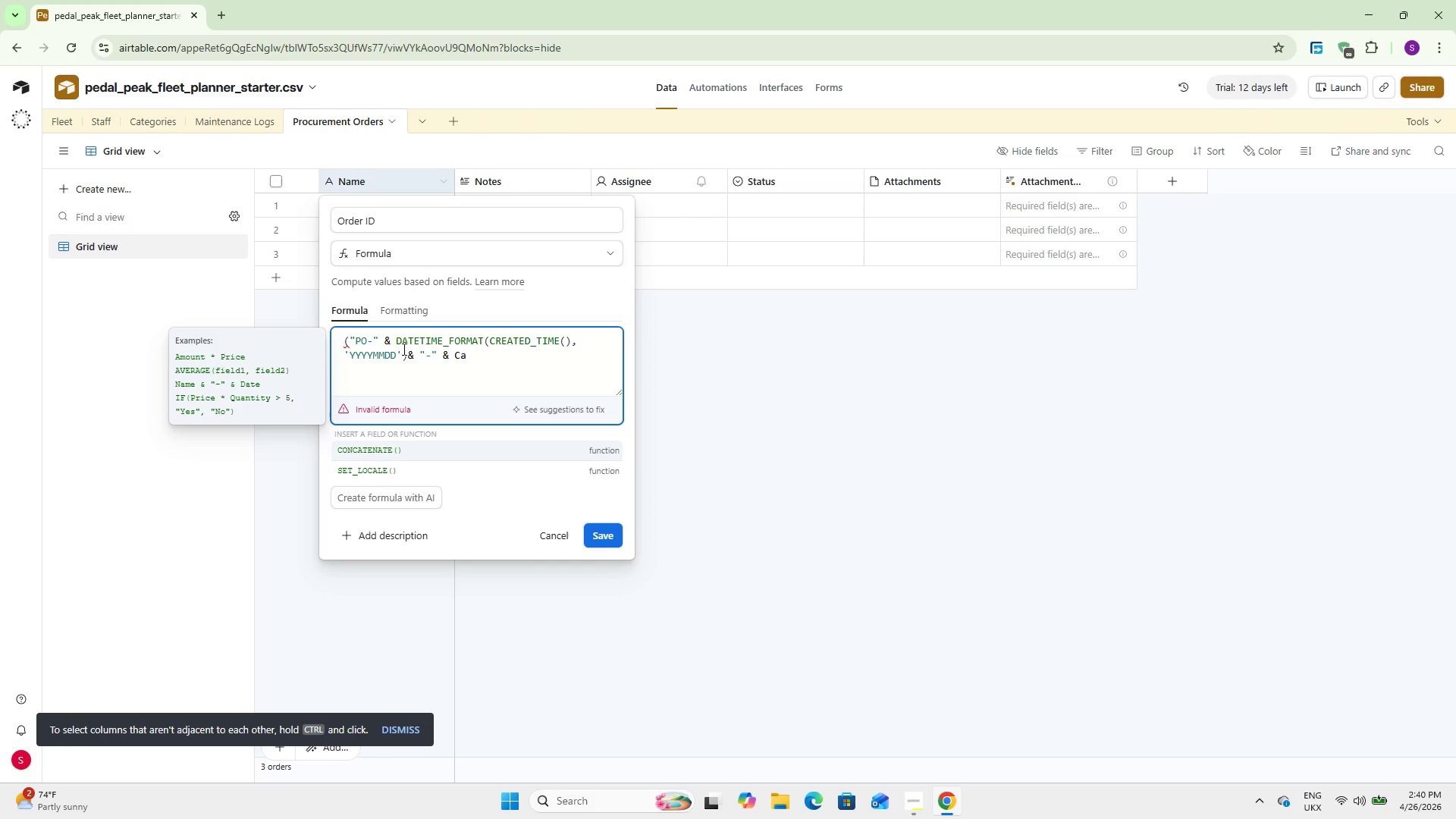 
key(Control+A)
 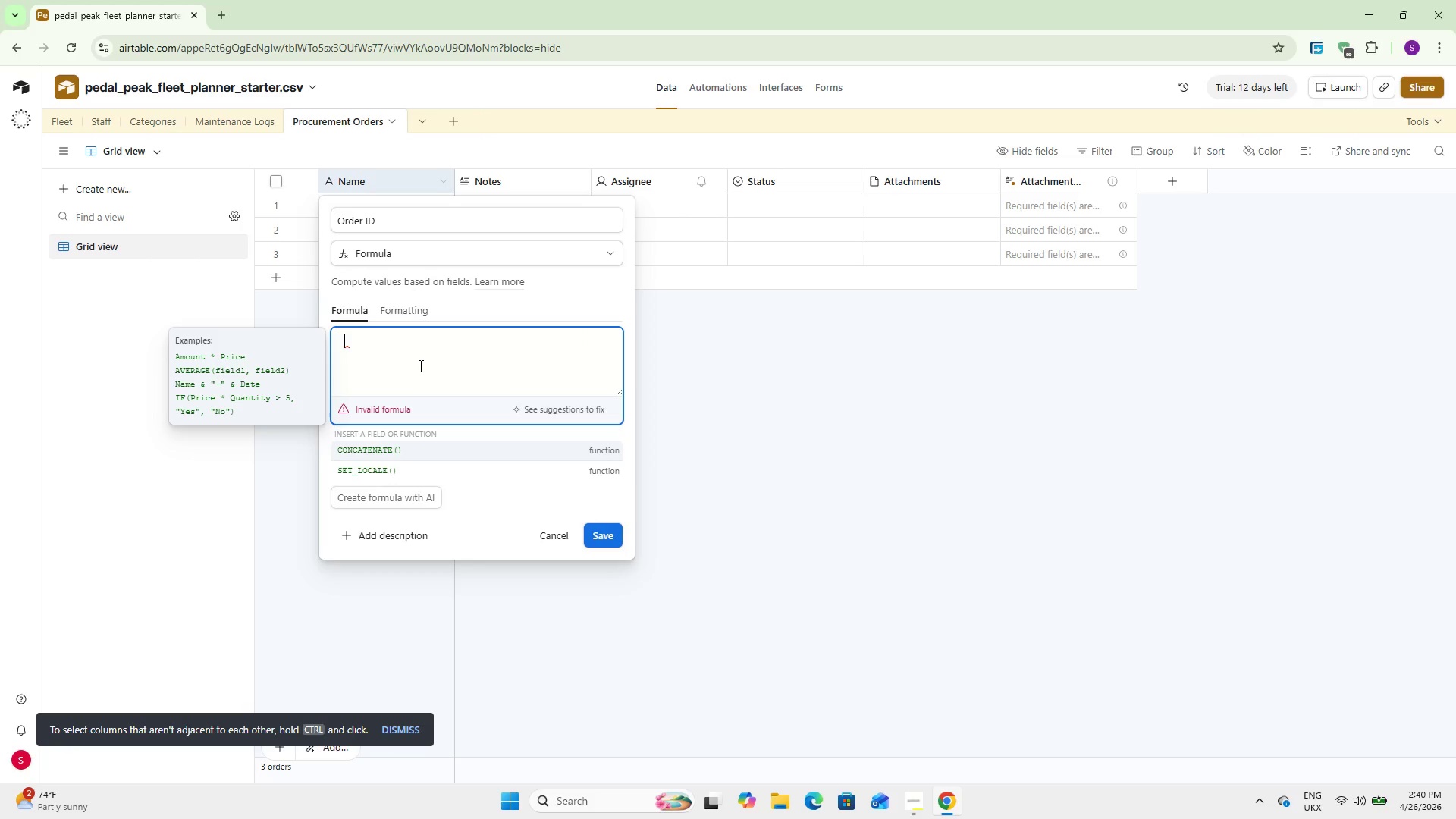 
key(Control+X)
 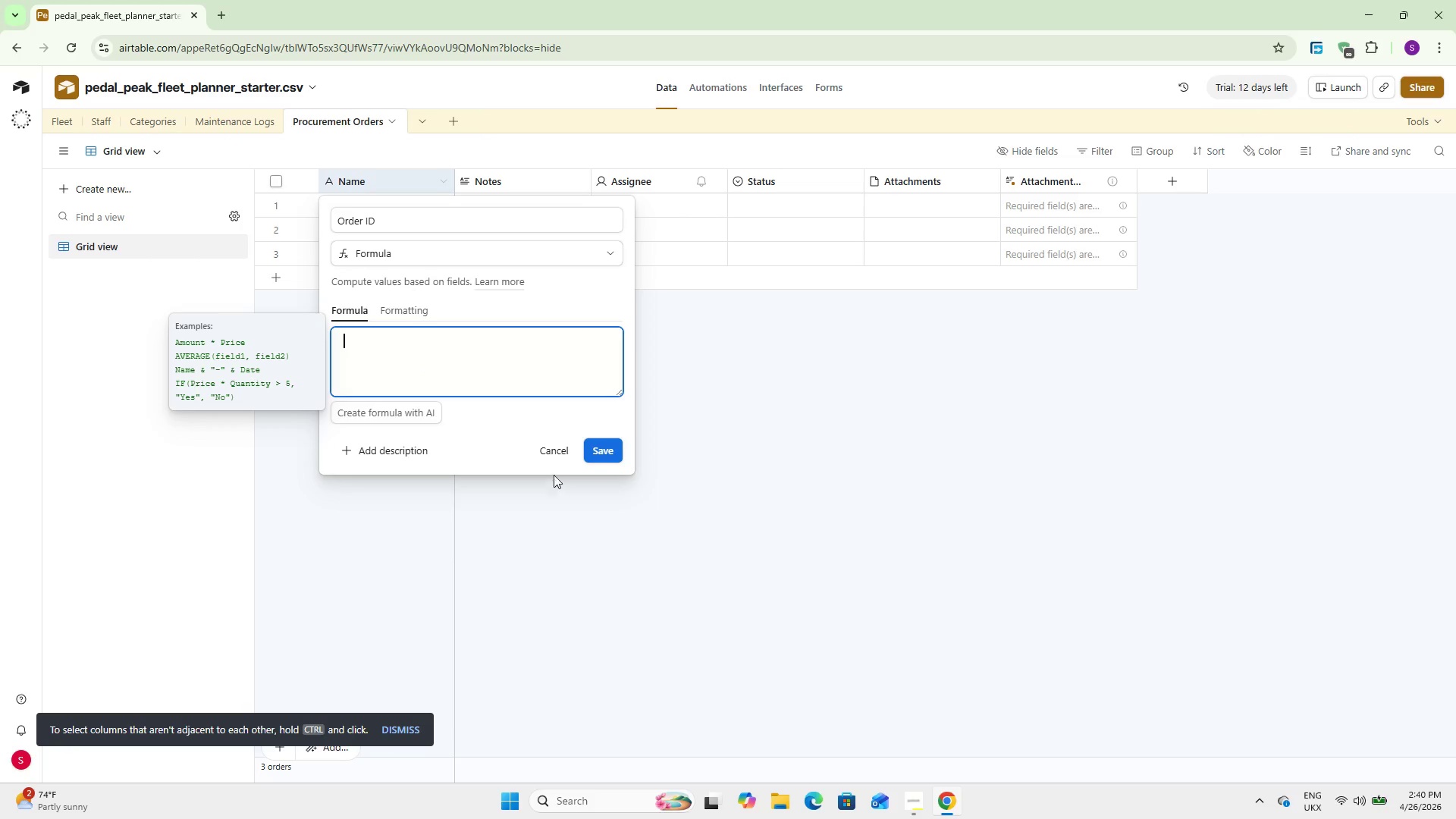 
left_click([552, 457])
 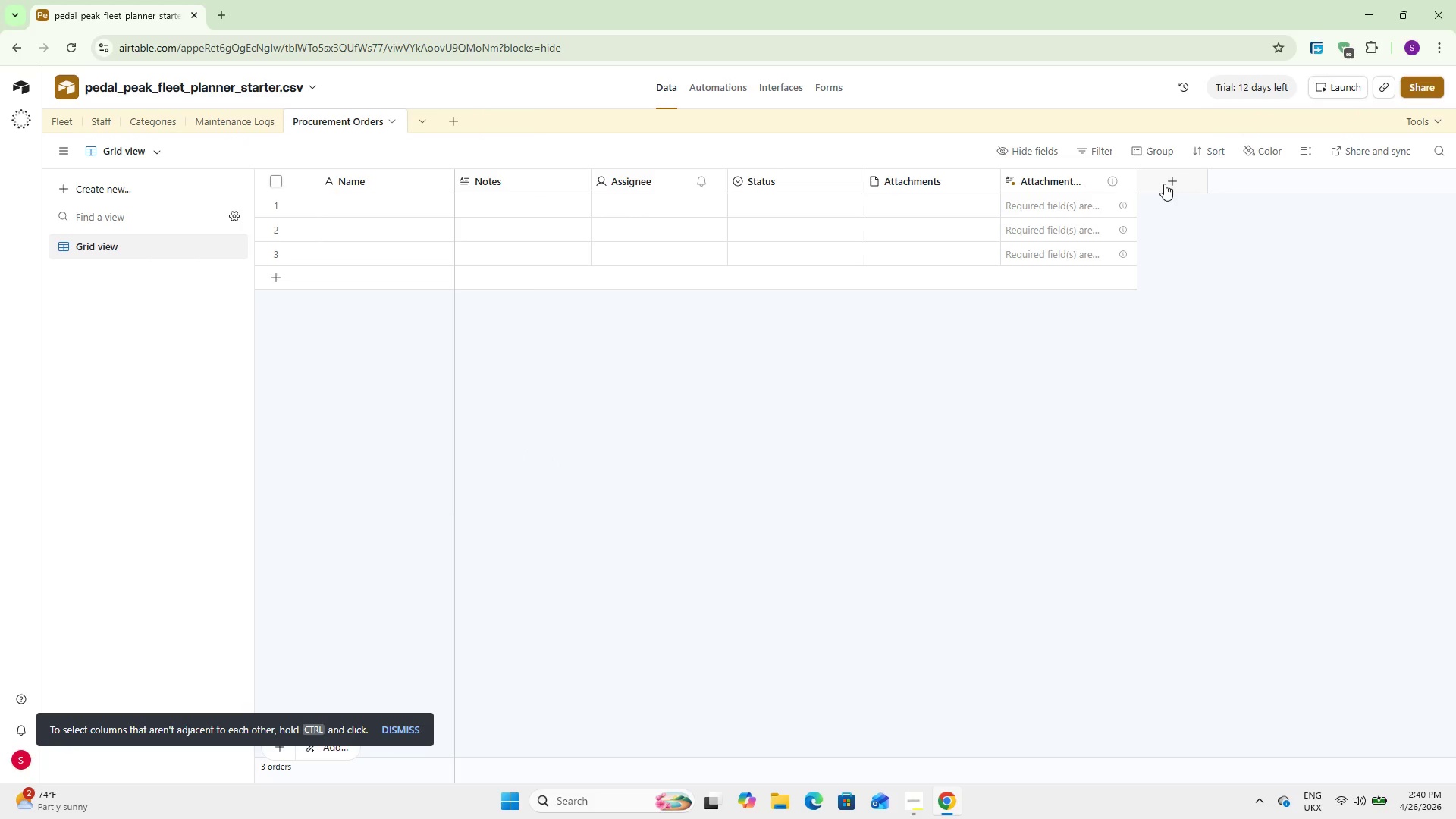 
right_click([1080, 180])
 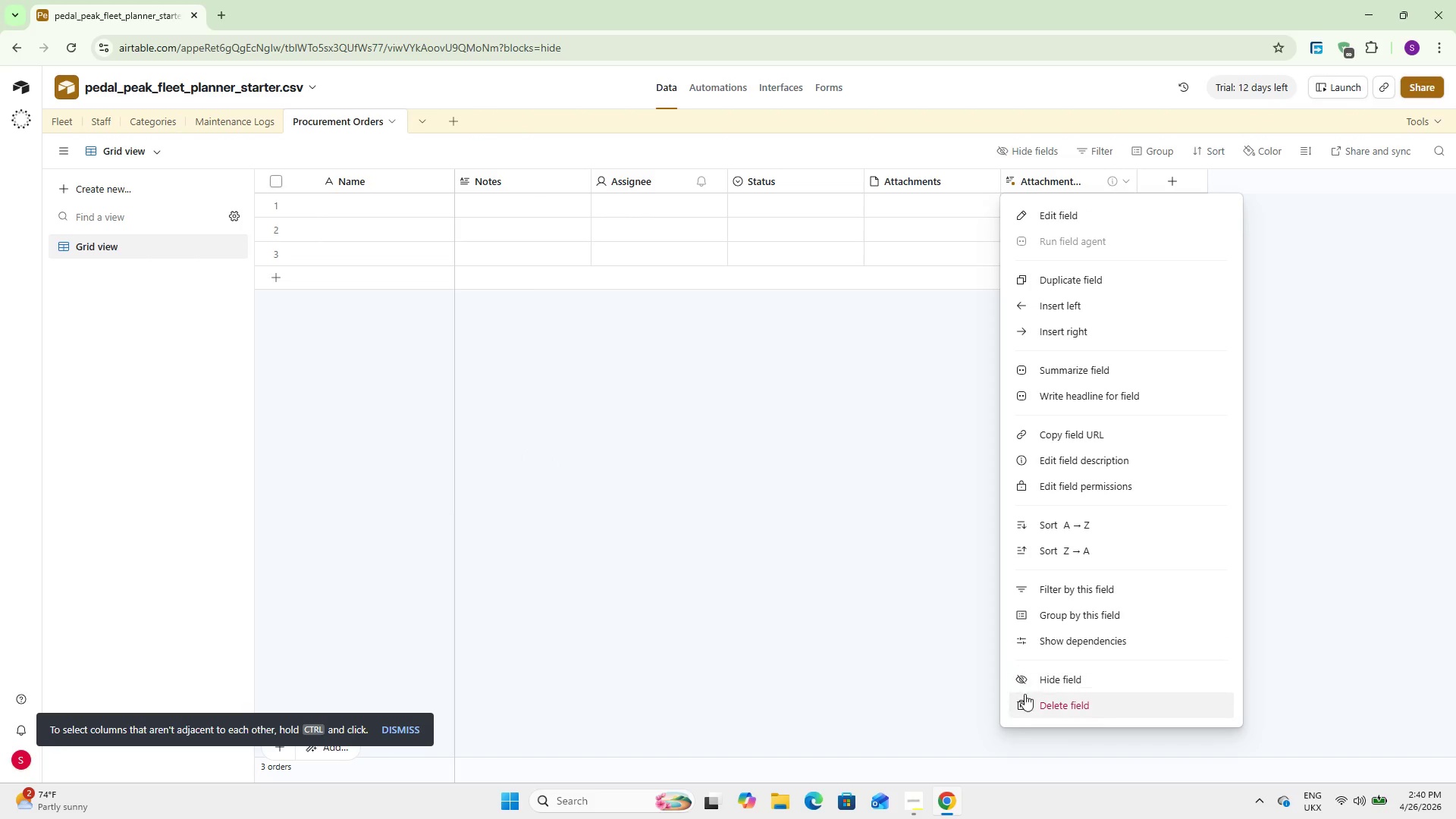 
left_click([1025, 696])
 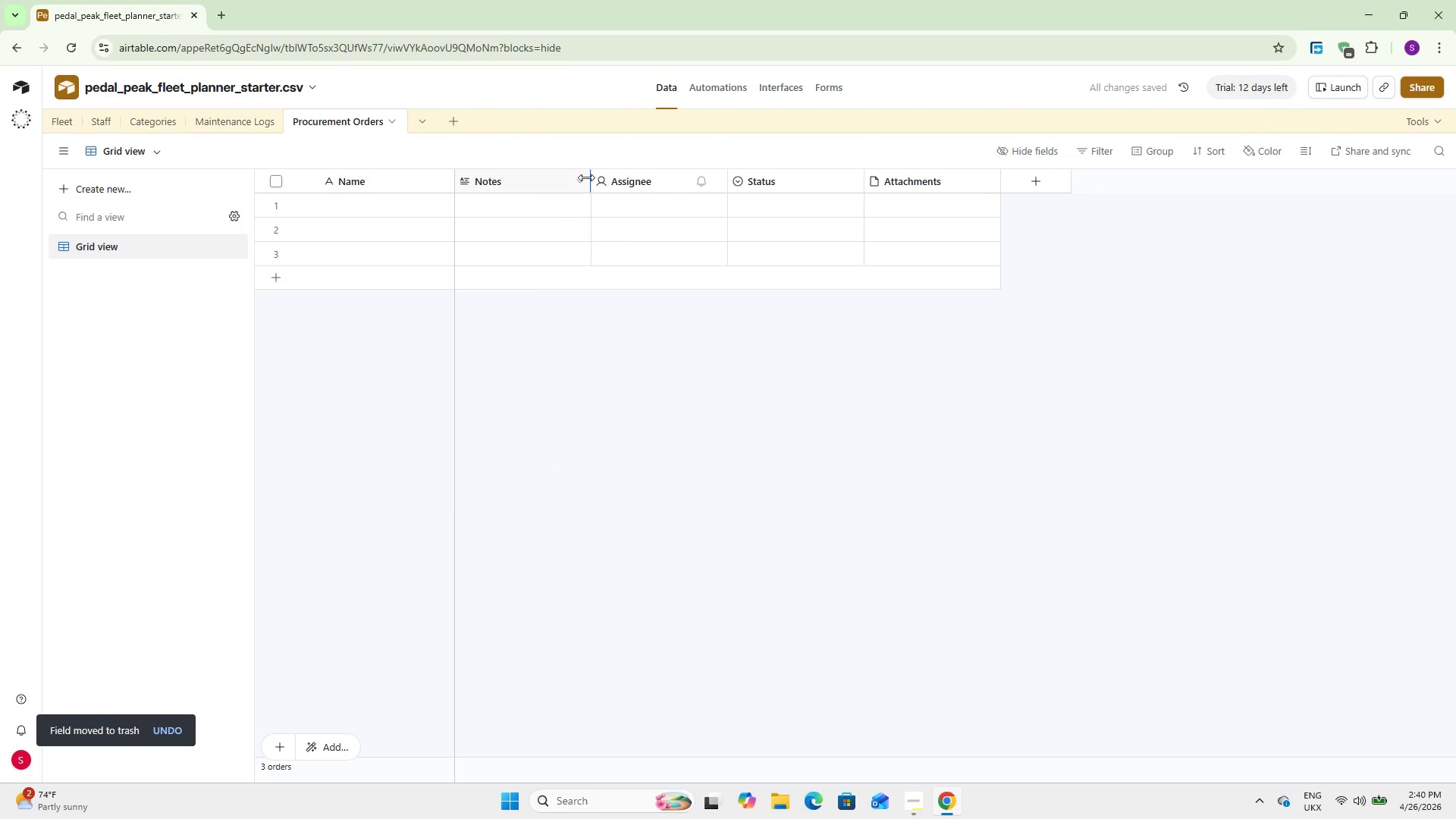 
wait(6.39)
 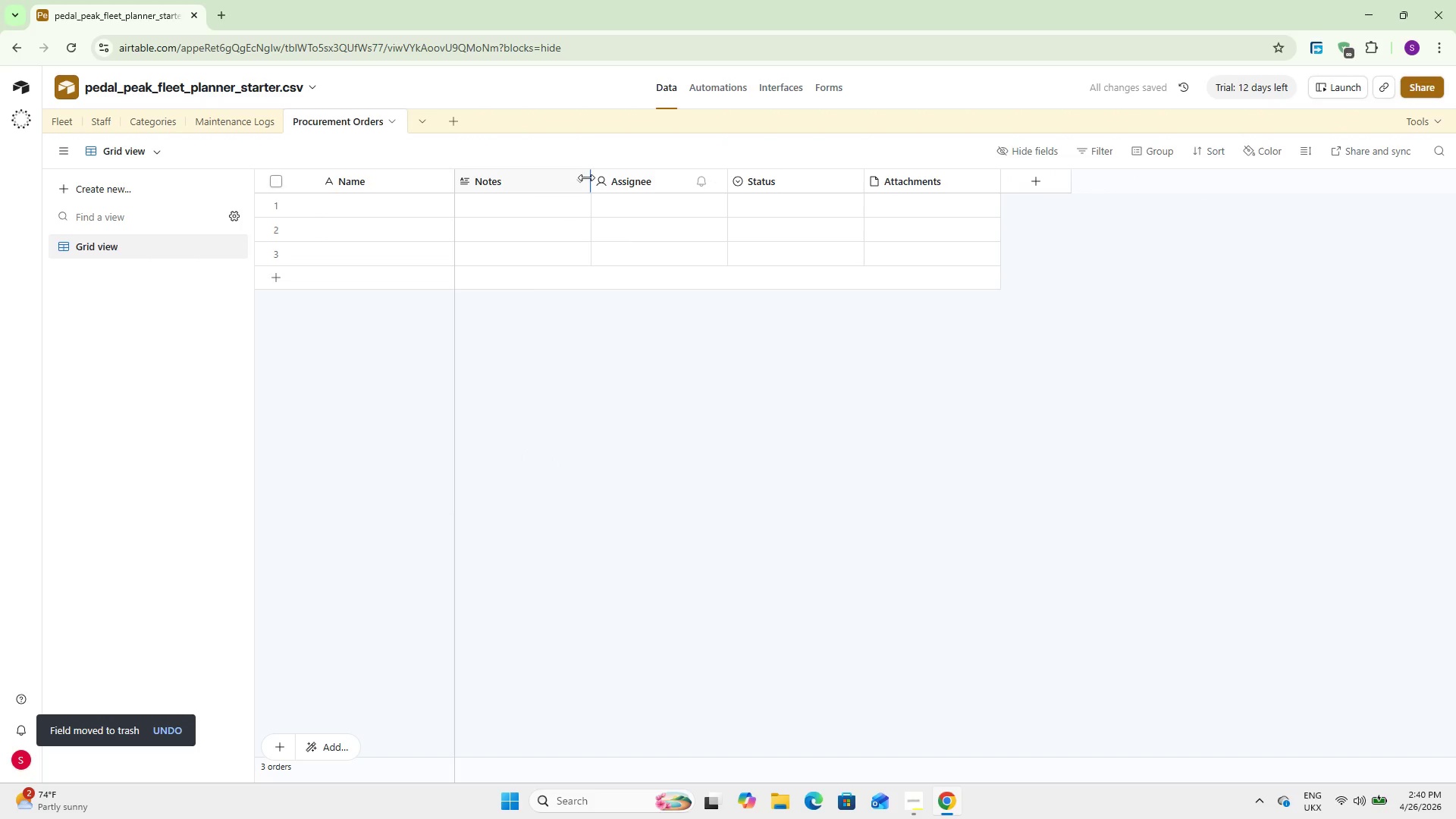 
double_click([535, 178])
 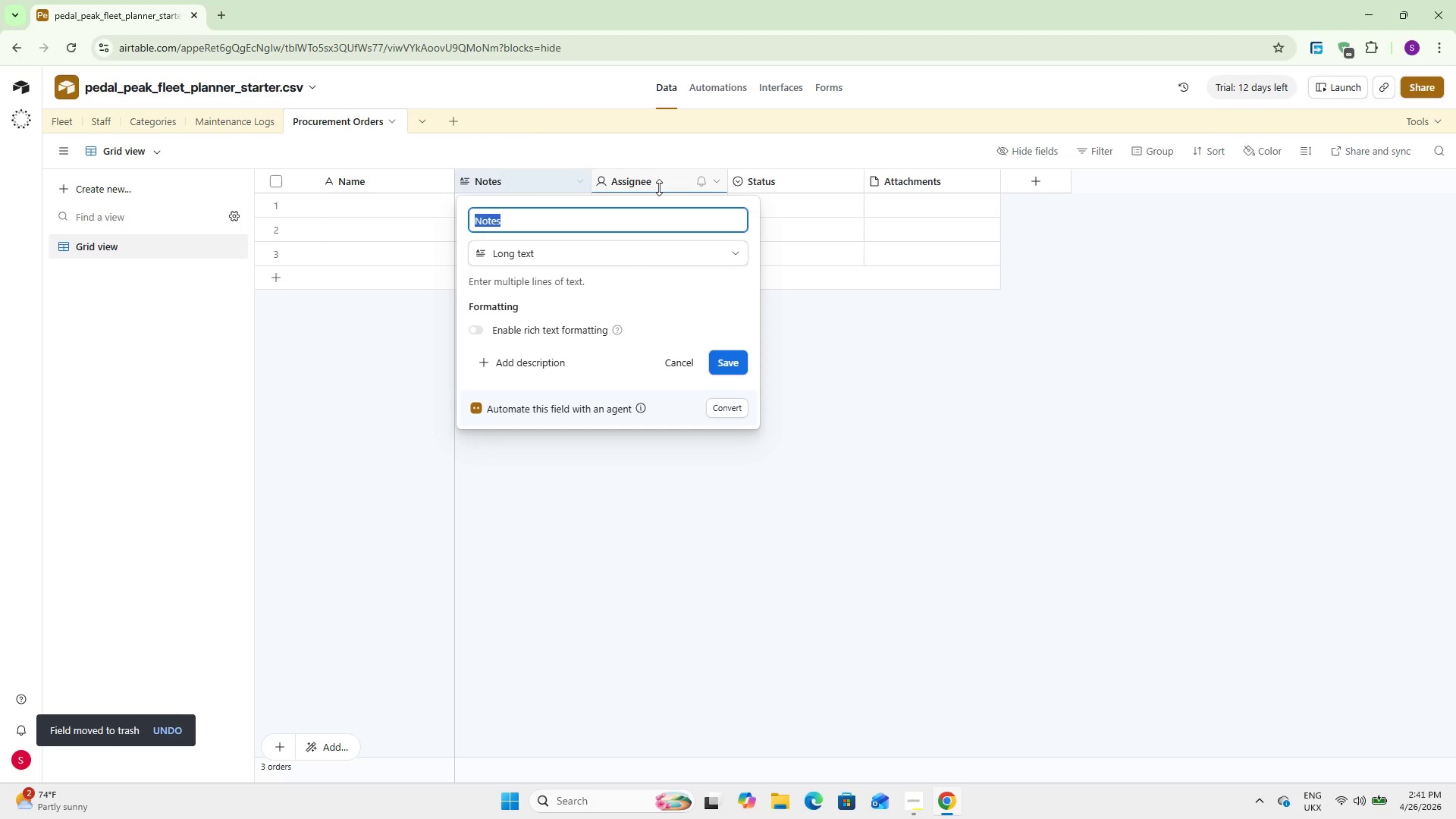 
double_click([658, 179])
 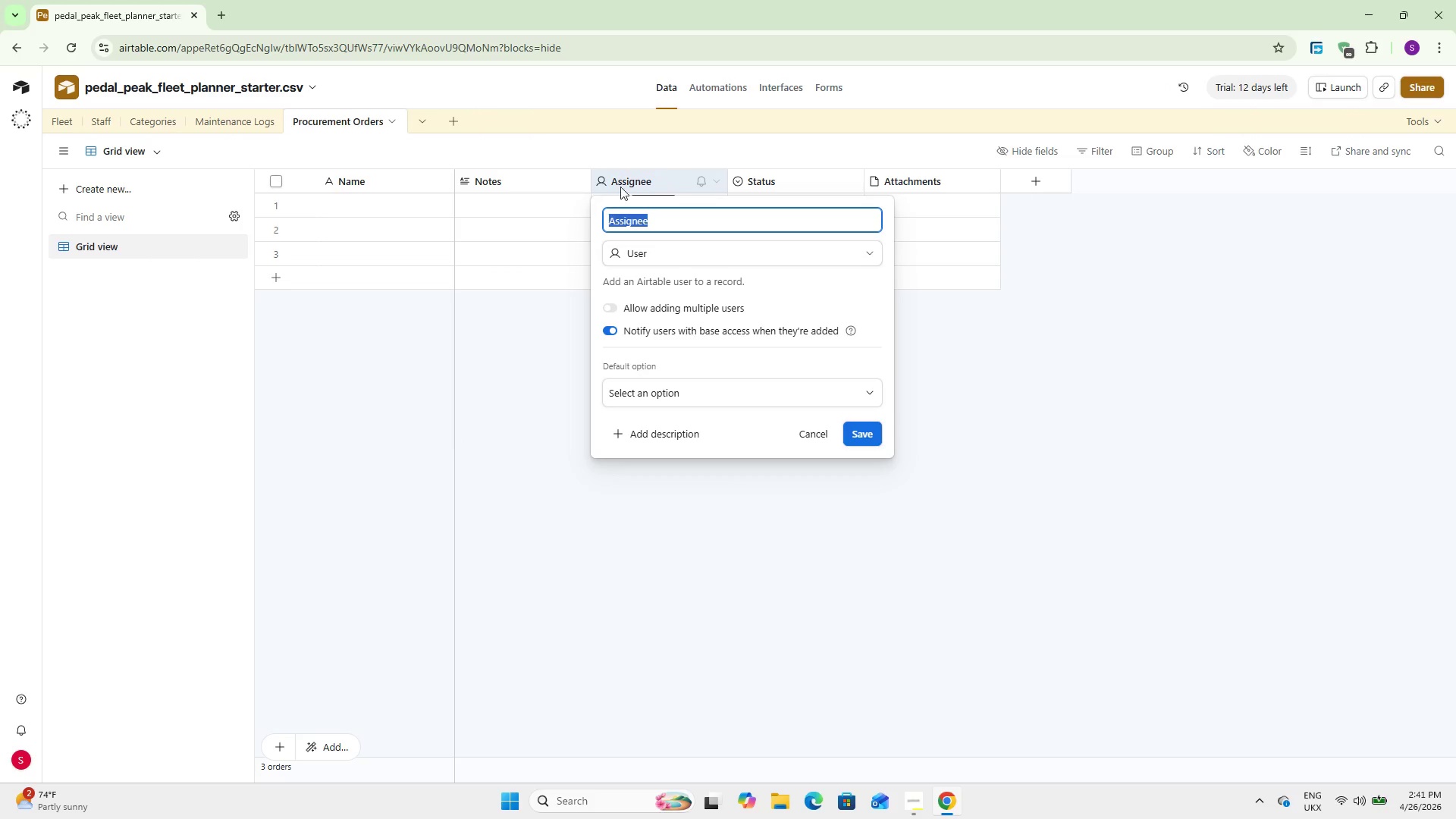 
double_click([560, 179])
 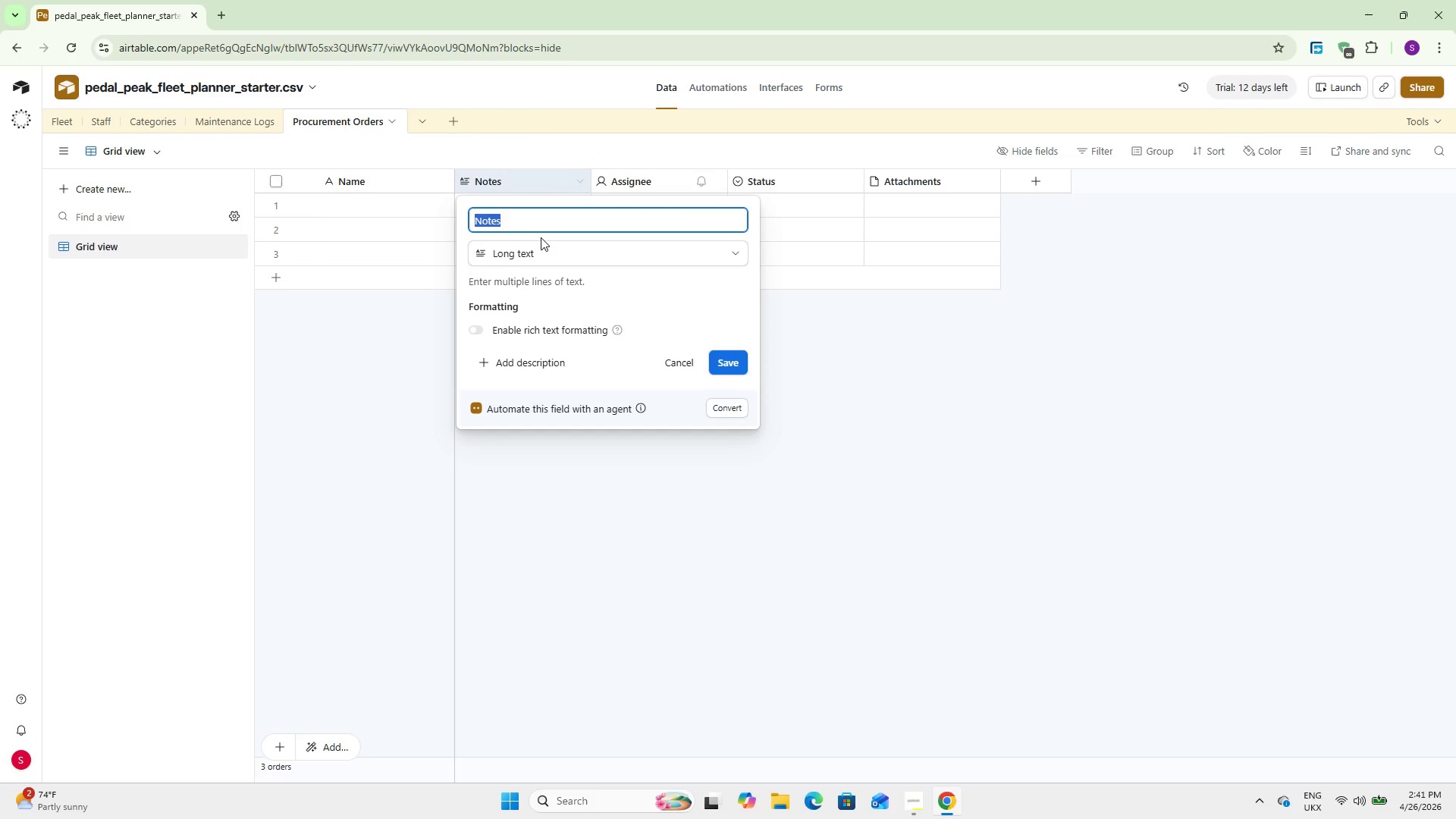 
type(Category)
 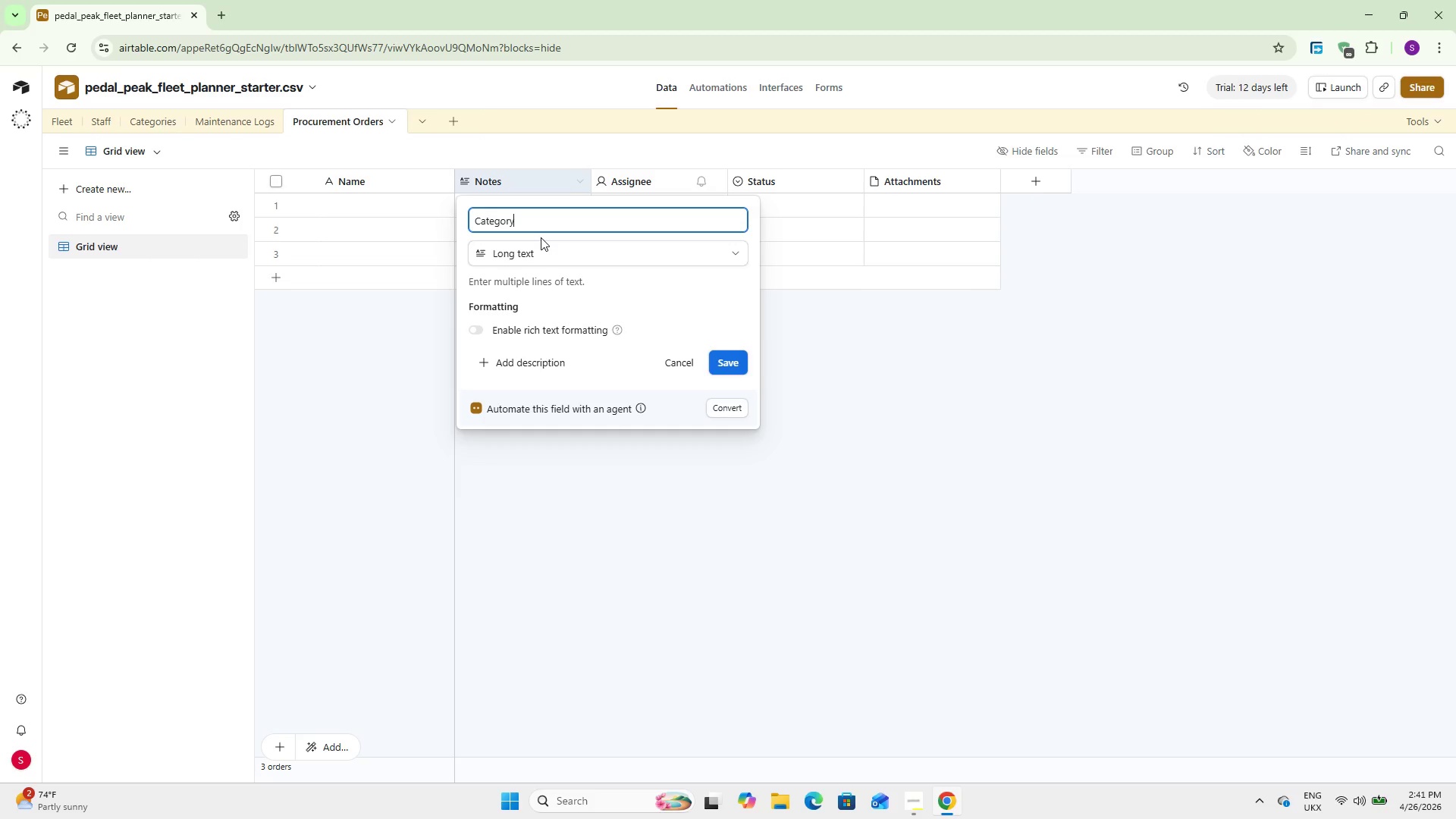 
left_click([539, 240])
 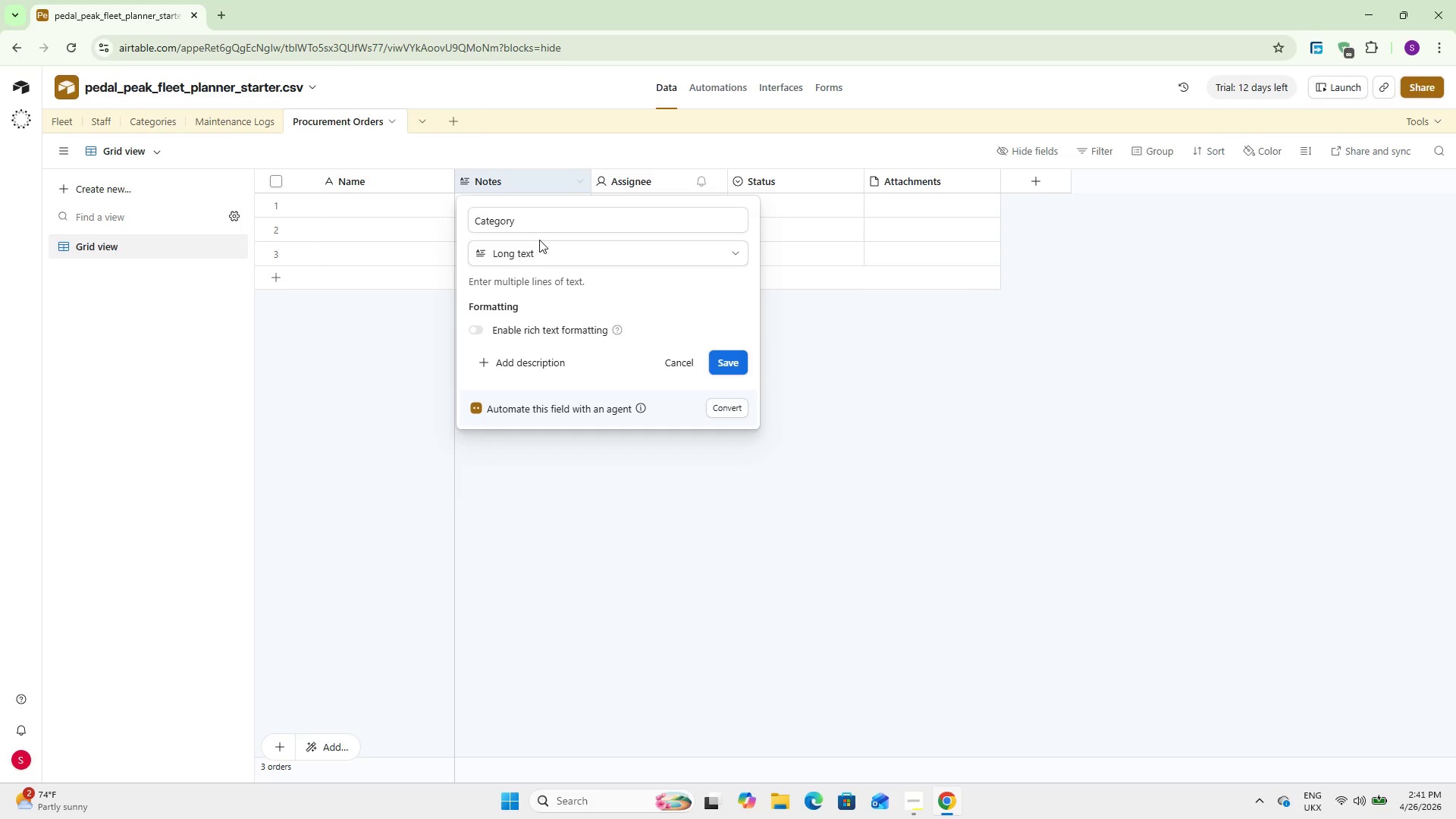 
left_click([535, 256])
 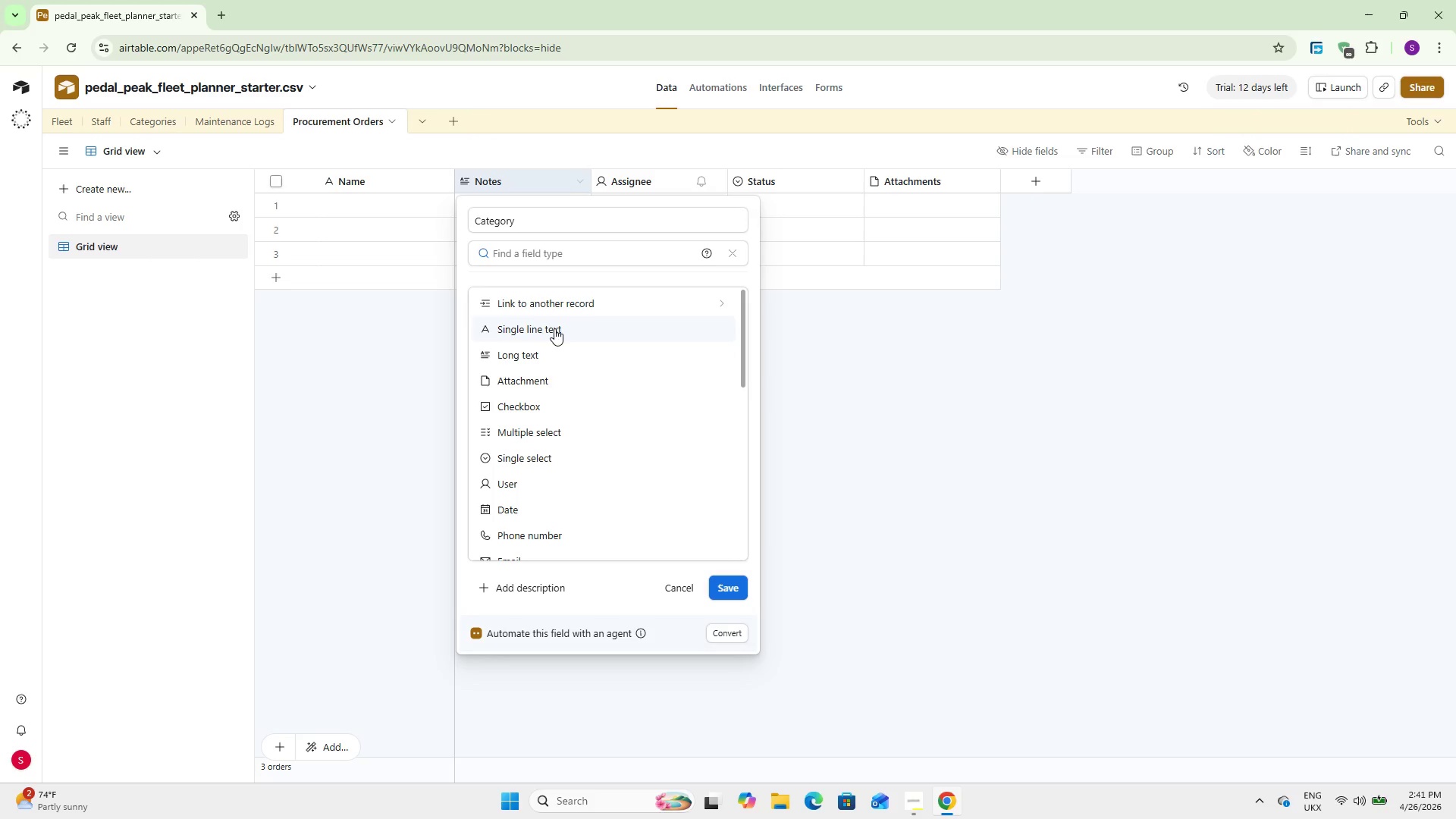 
left_click([542, 297])
 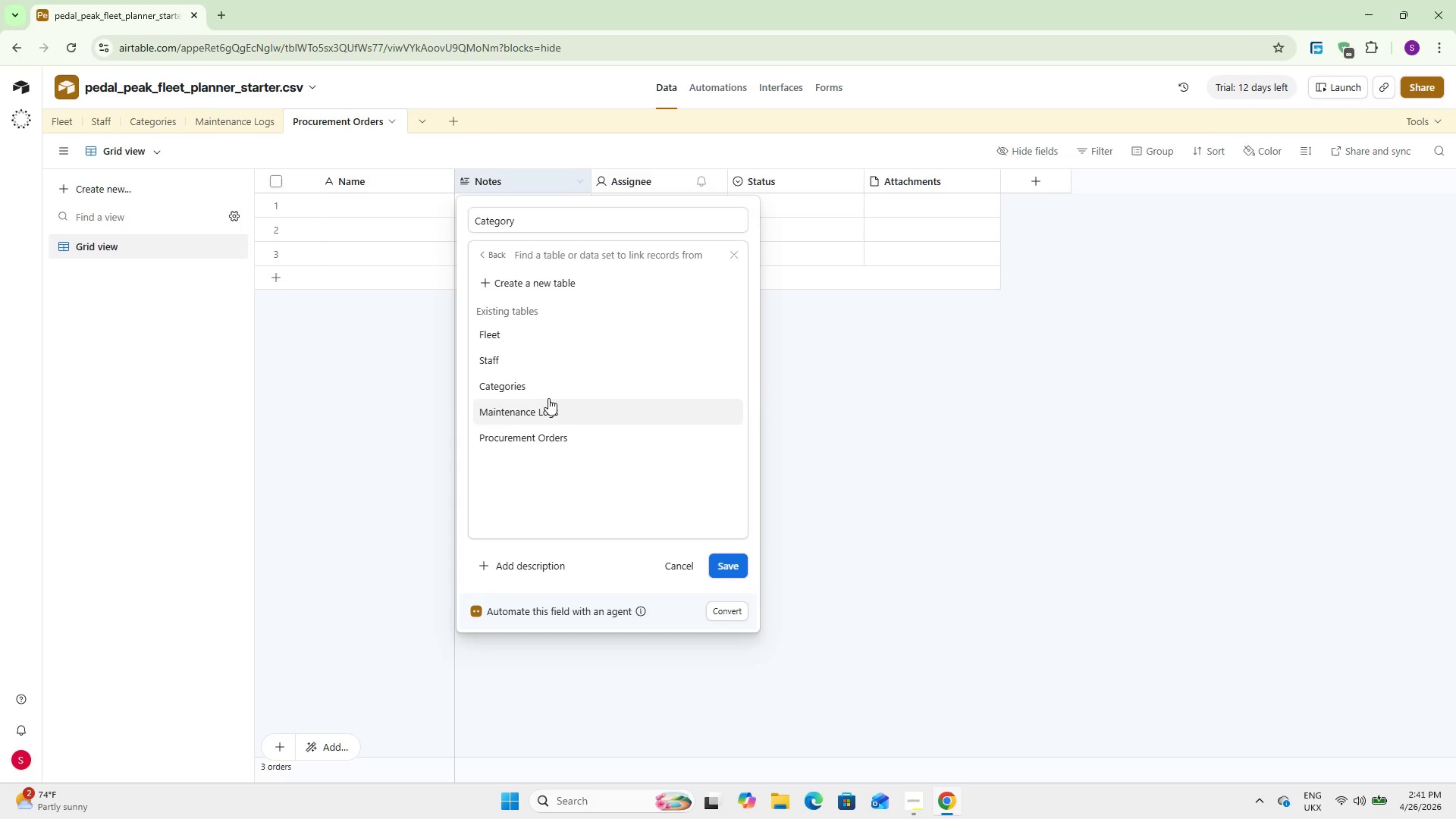 
left_click([548, 393])
 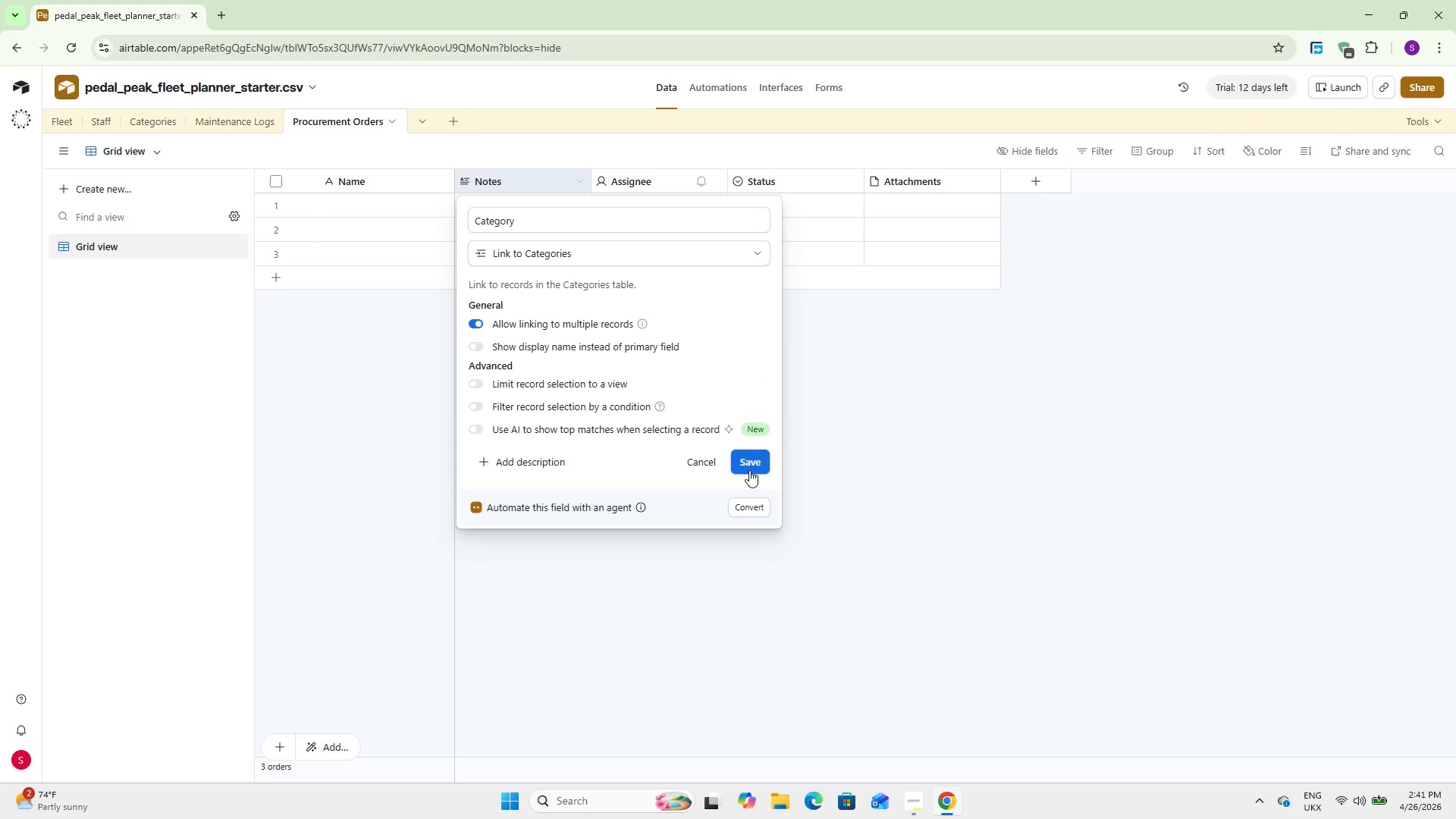 
left_click([749, 470])
 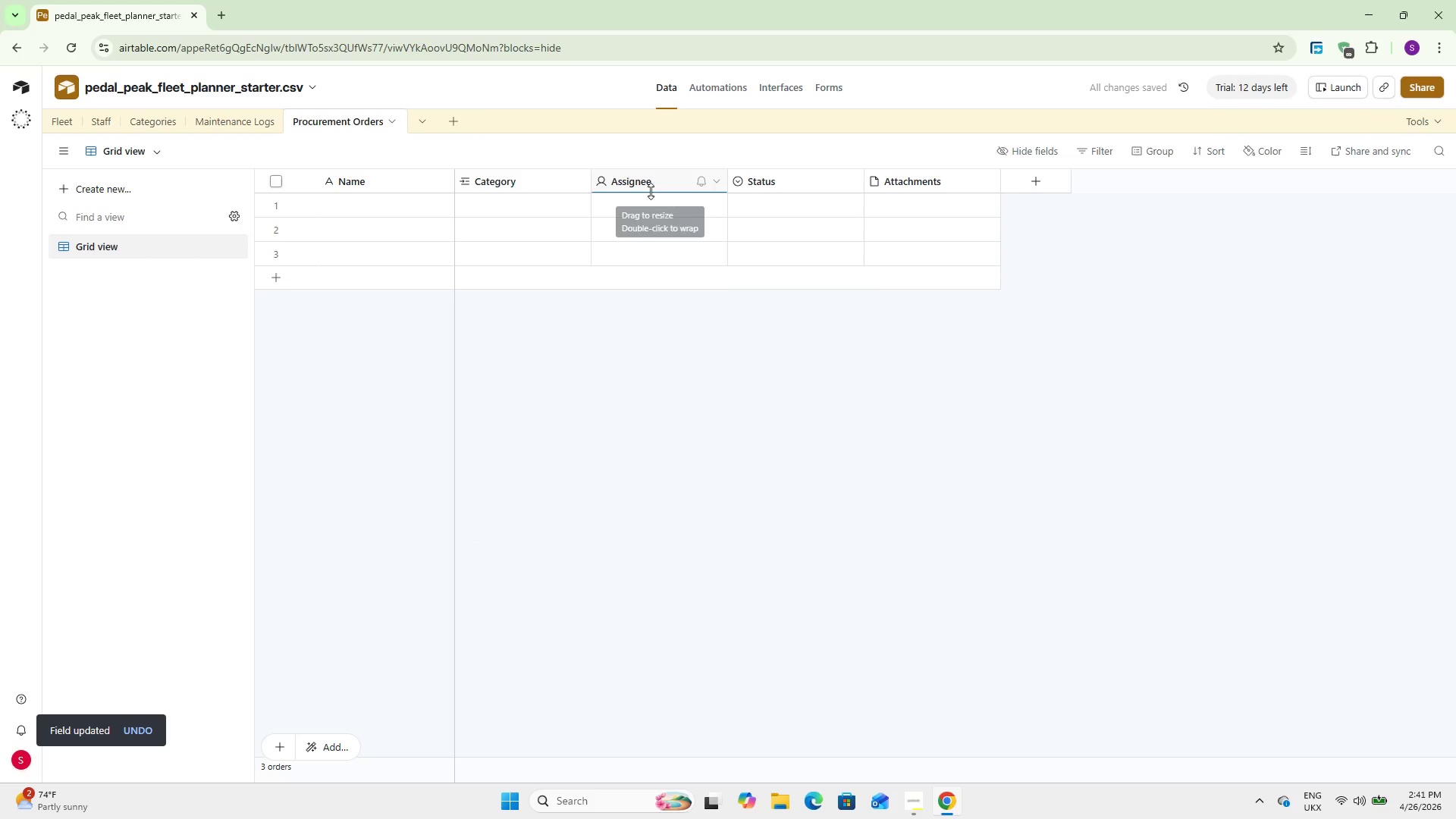 
double_click([631, 185])
 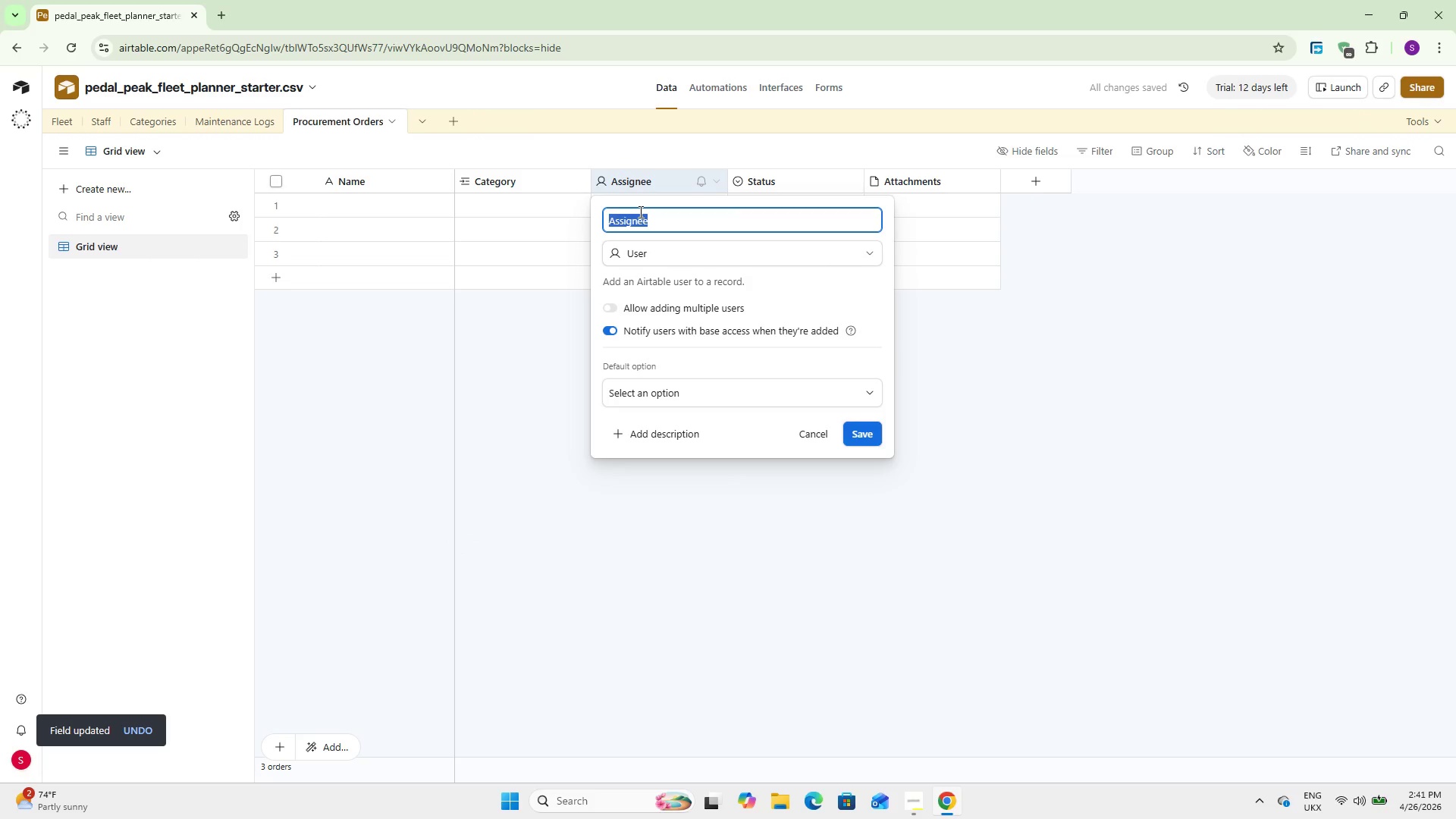 
type(Quantity)
 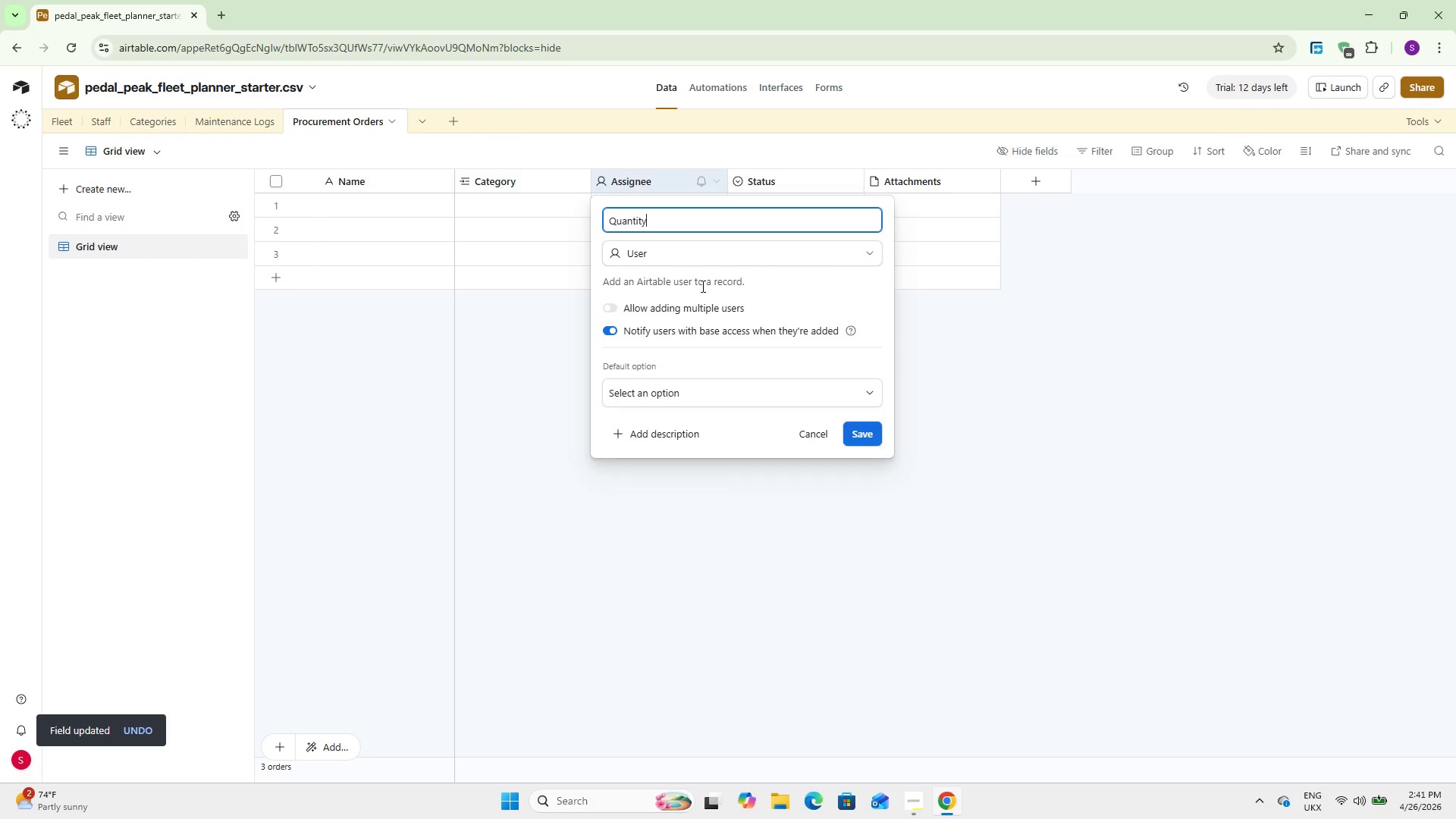 
left_click([707, 262])
 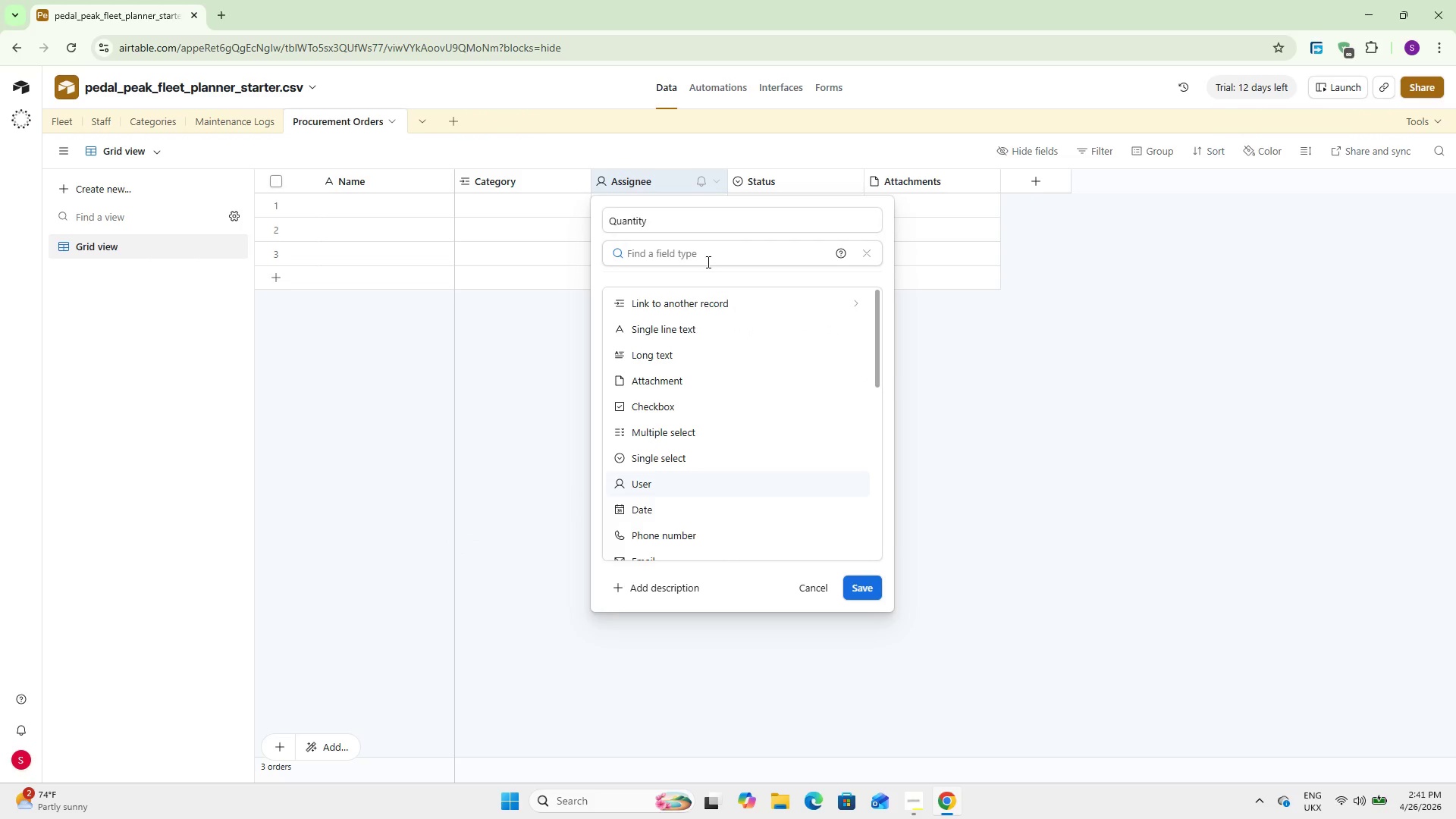 
type(Num)
 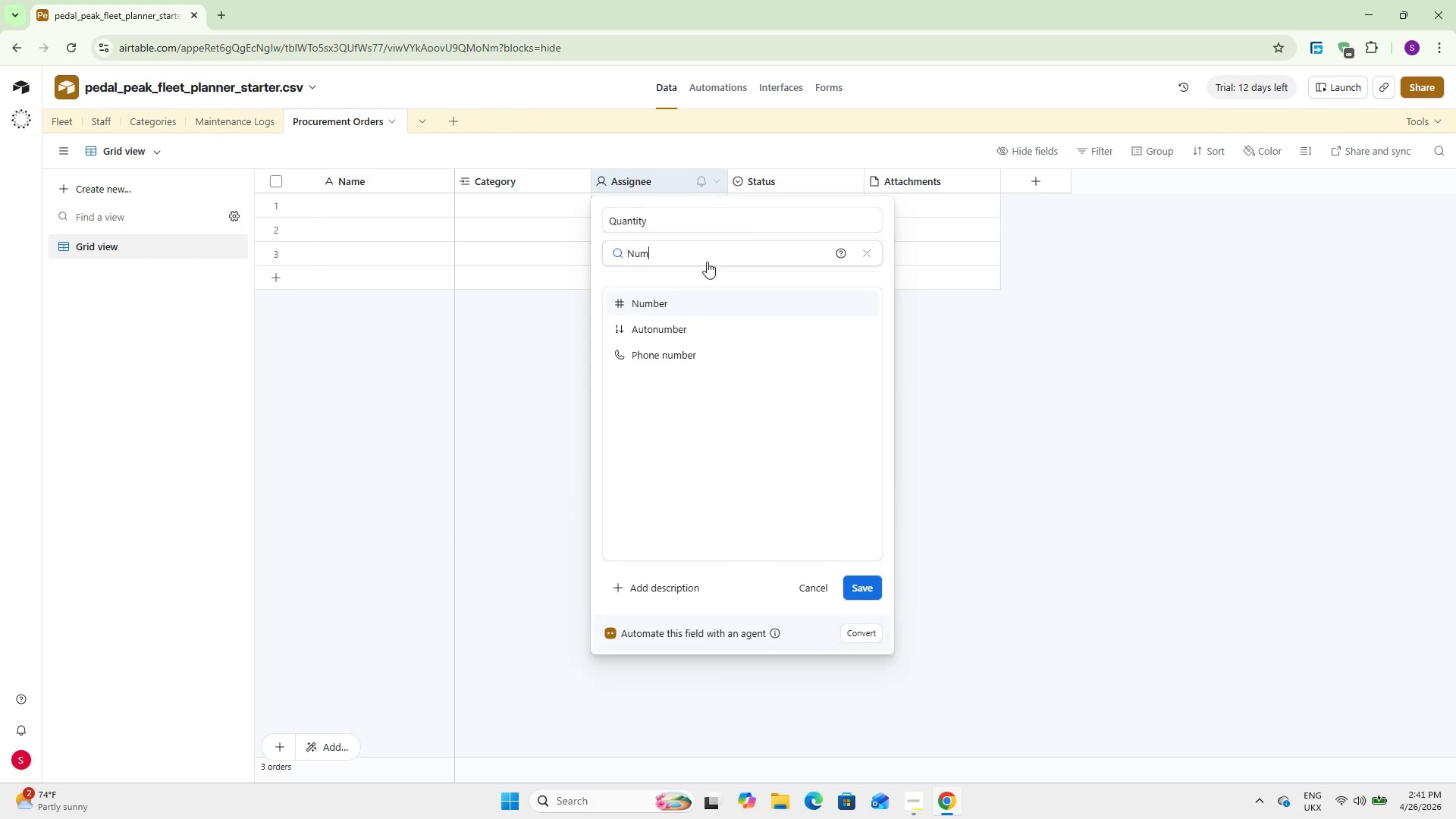 
key(Enter)
 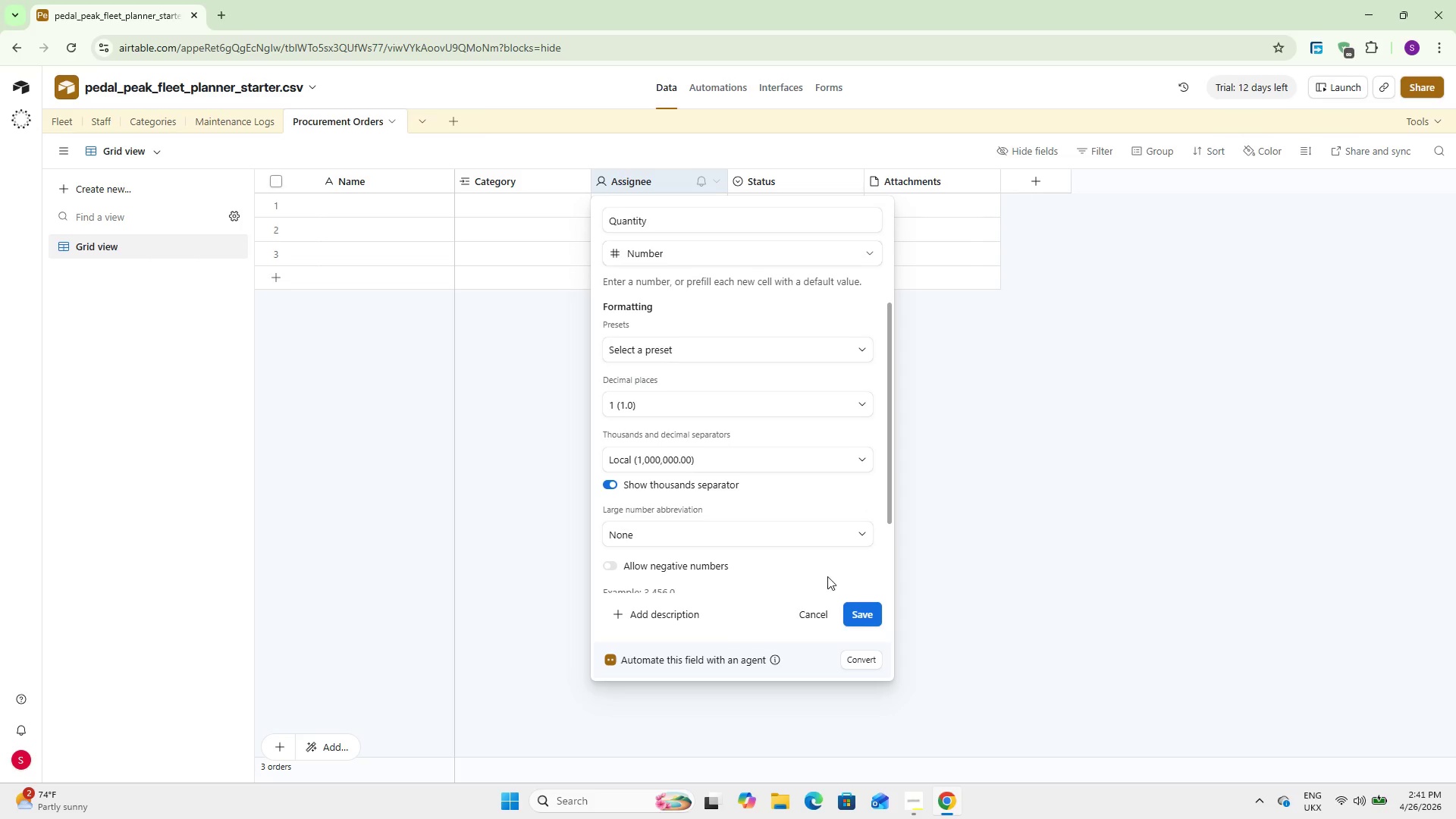 
left_click([861, 621])
 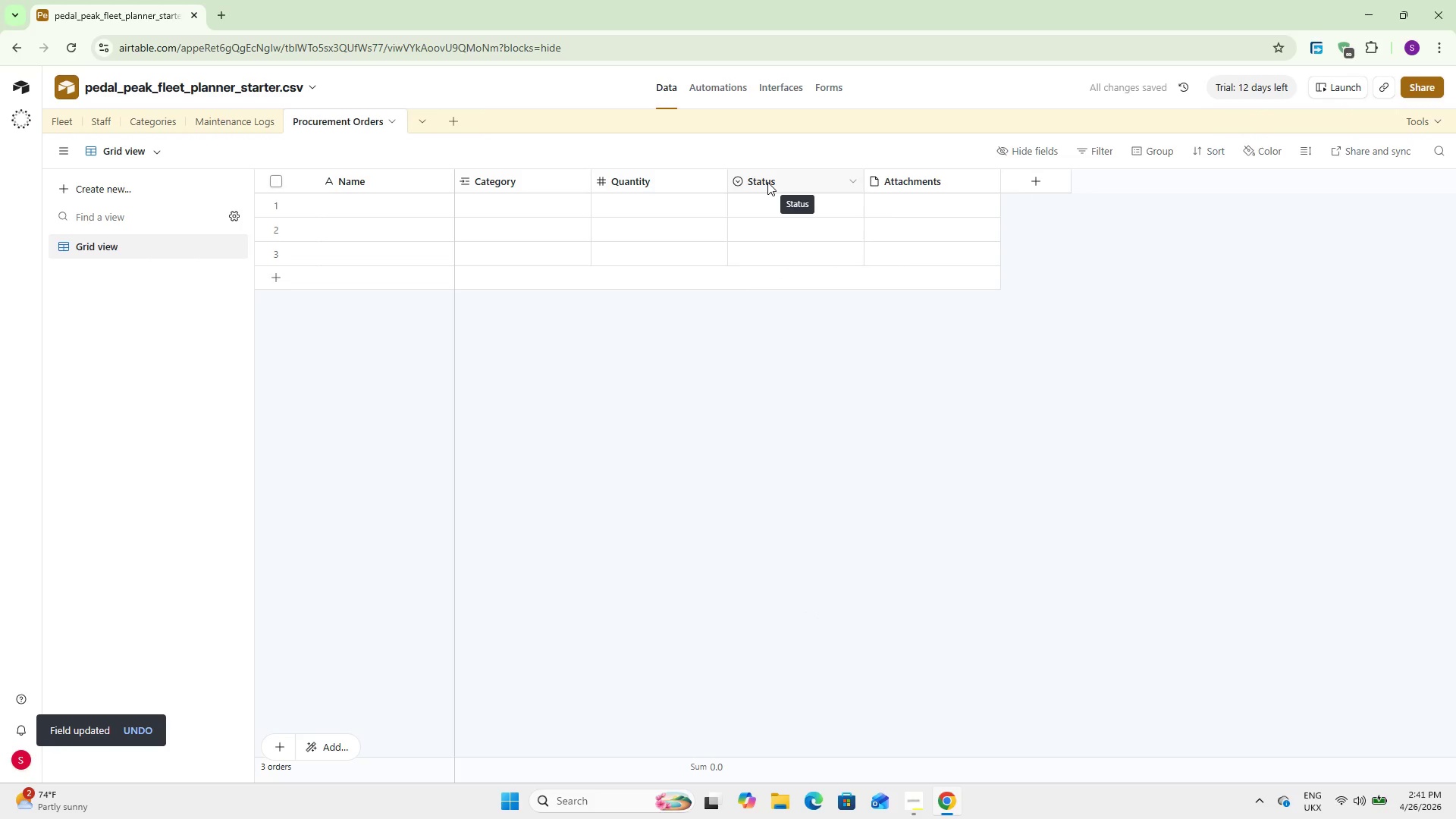 
double_click([767, 182])
 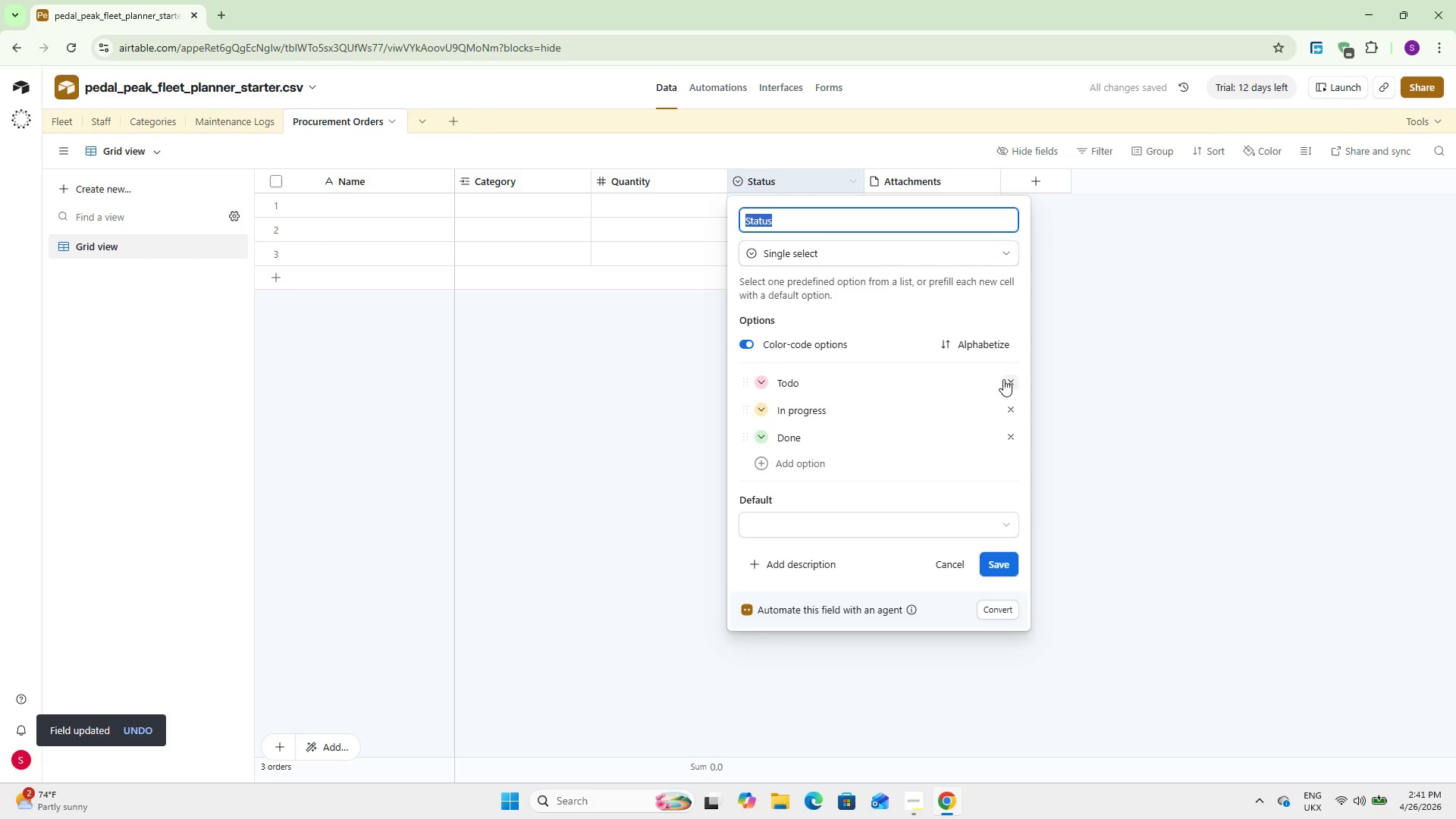 
double_click([1012, 381])
 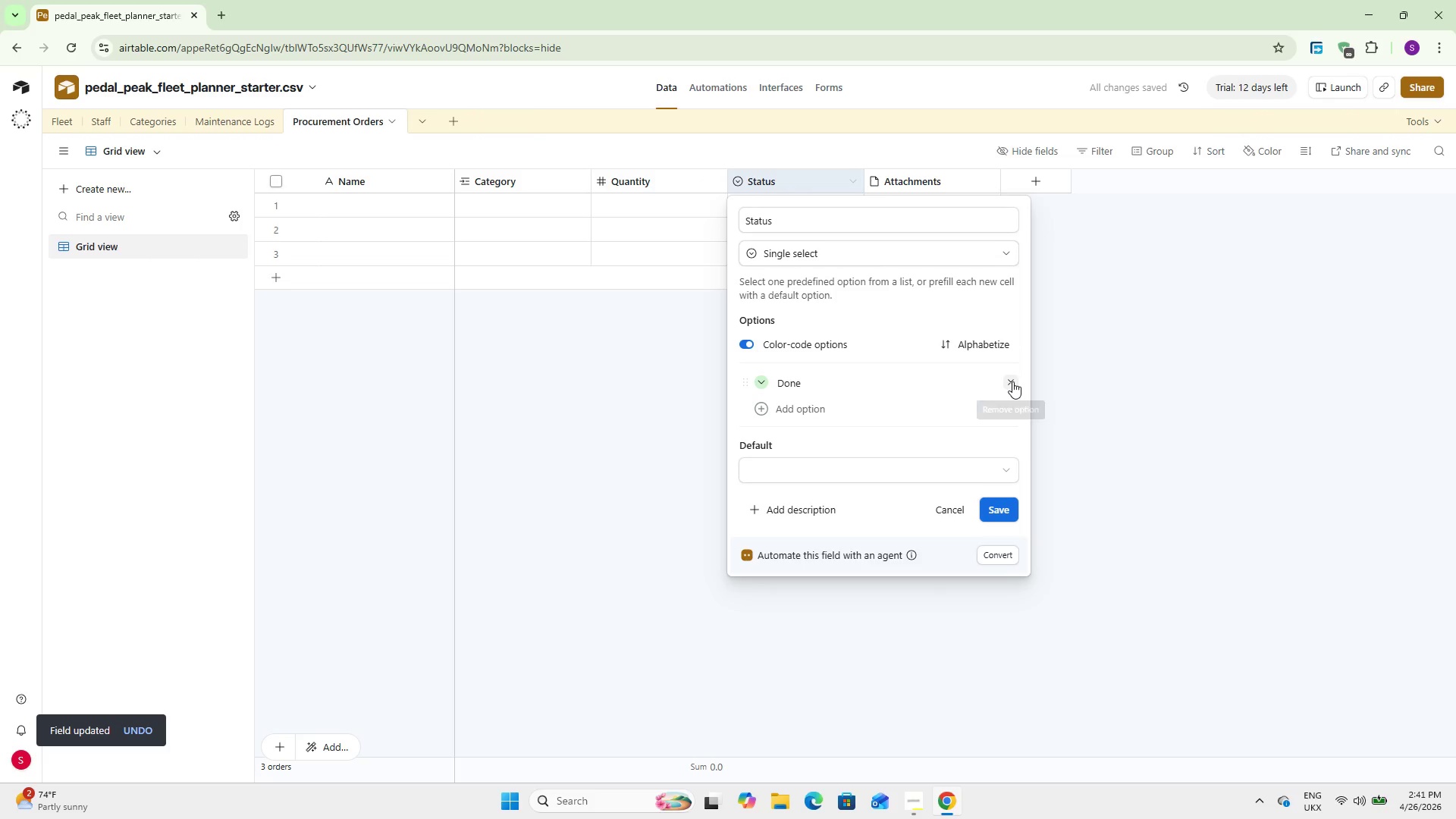 
triple_click([1012, 381])
 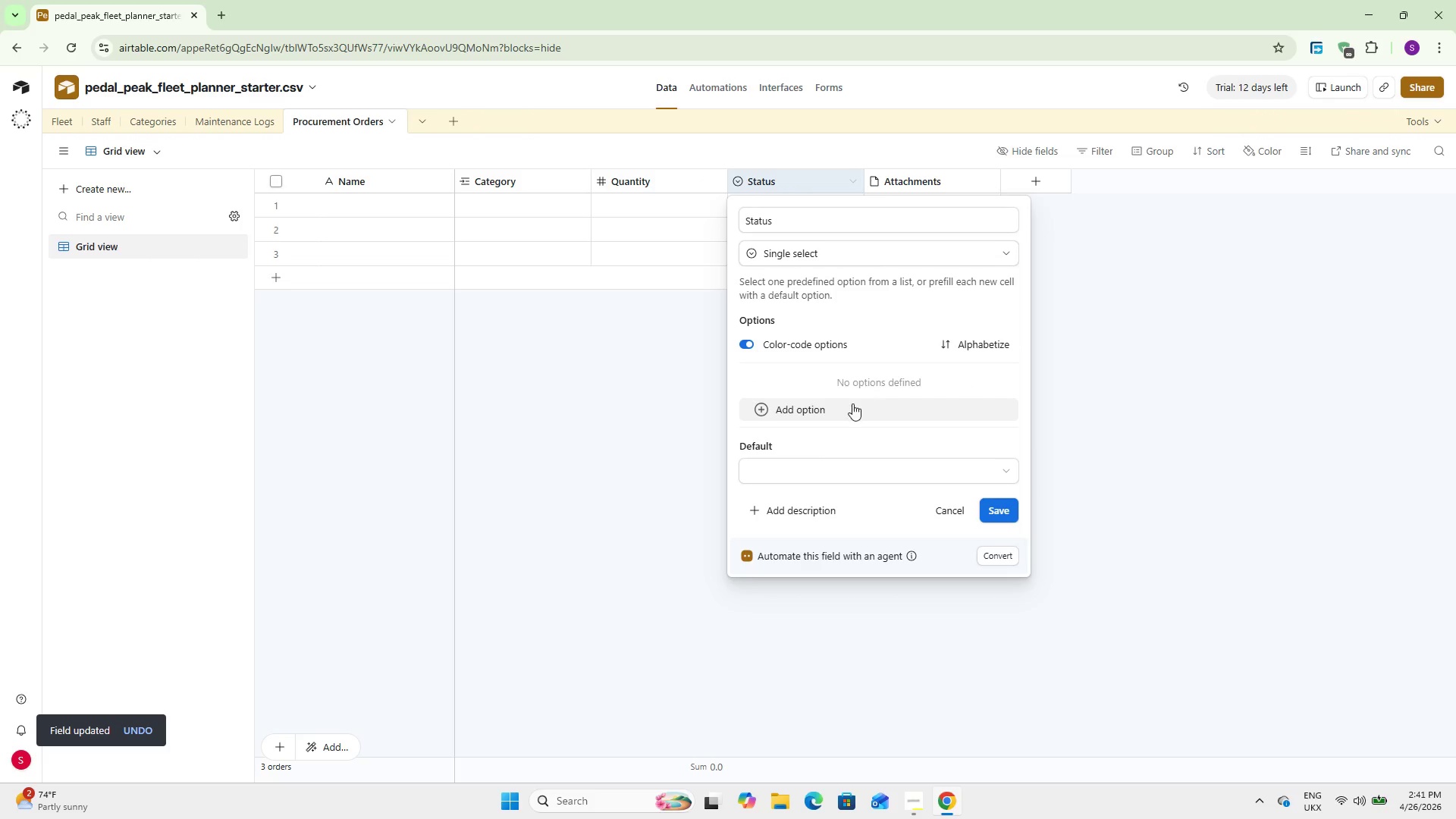 
left_click([837, 410])
 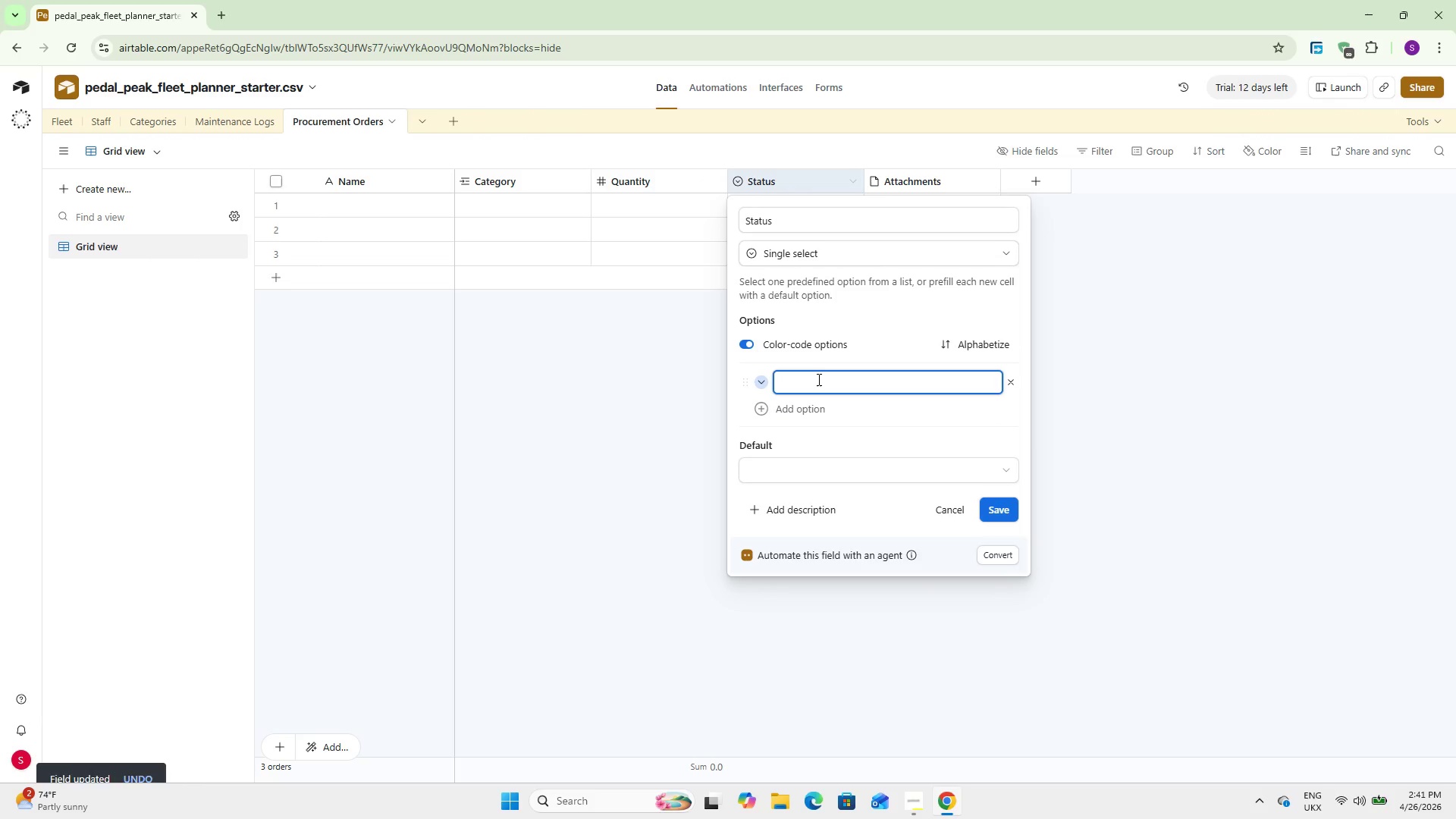 
type(Planned)
 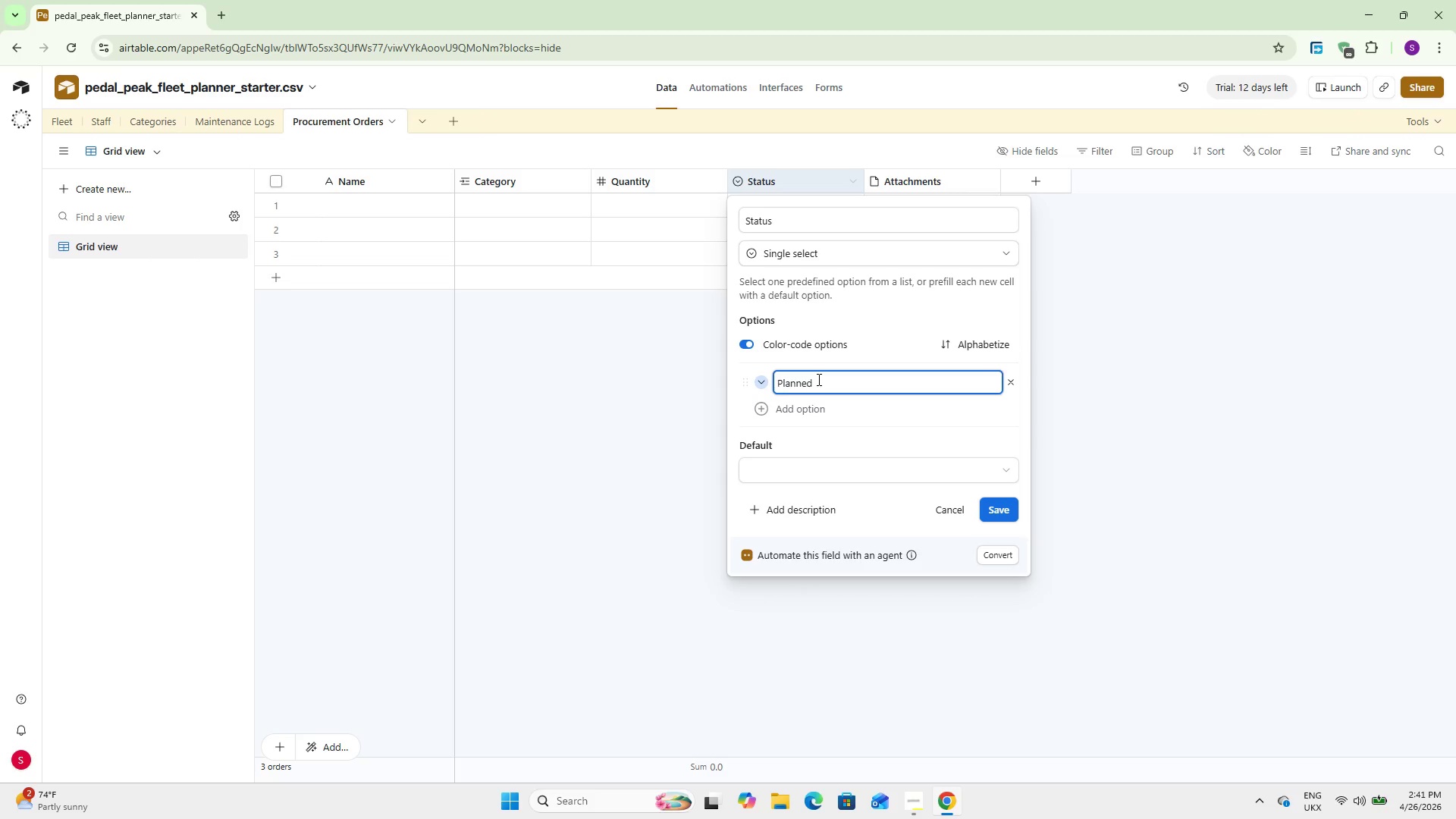 
key(Enter)
 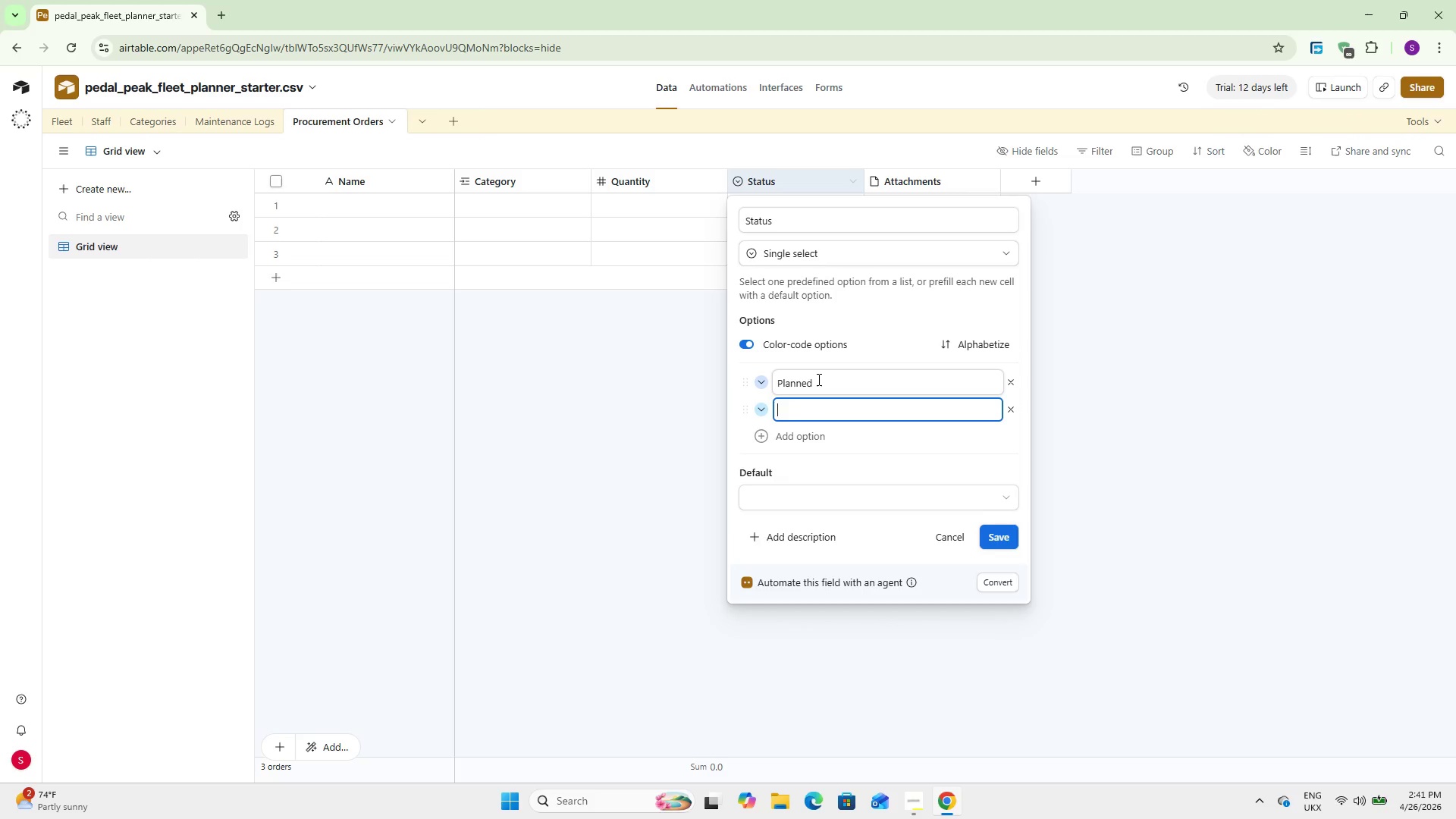 
type(Ordered)
 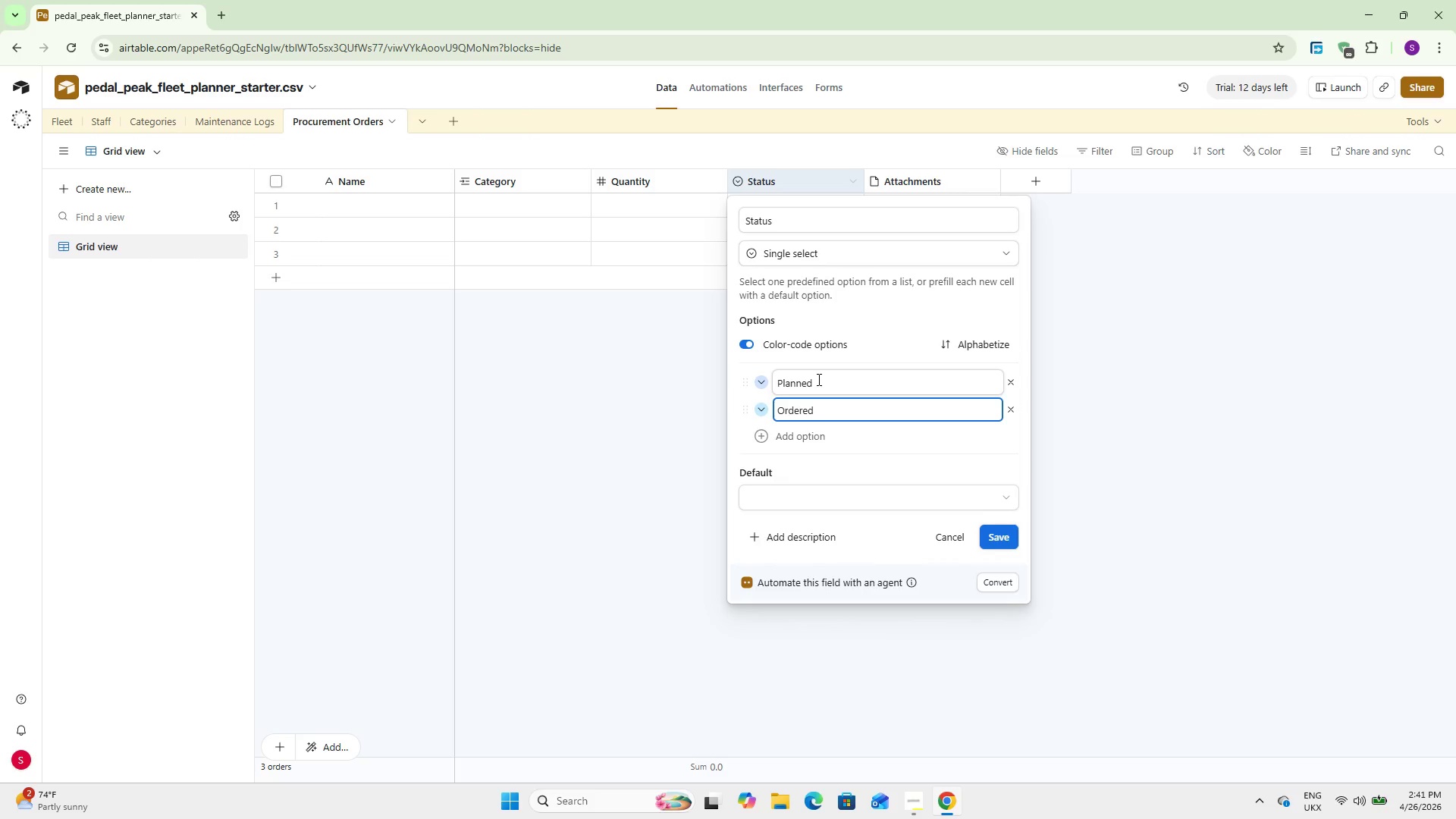 
key(Enter)
 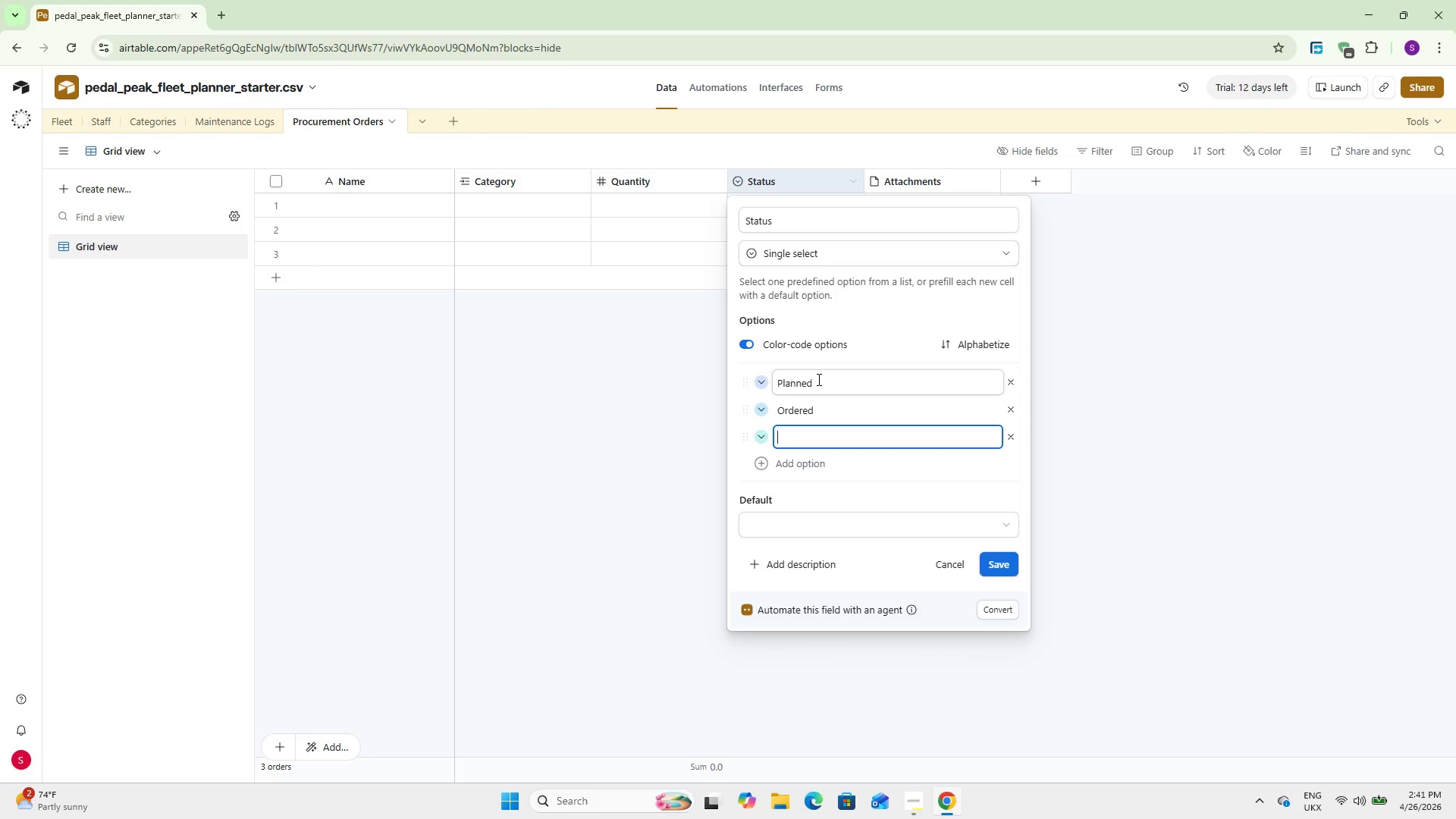 
type(Received)
 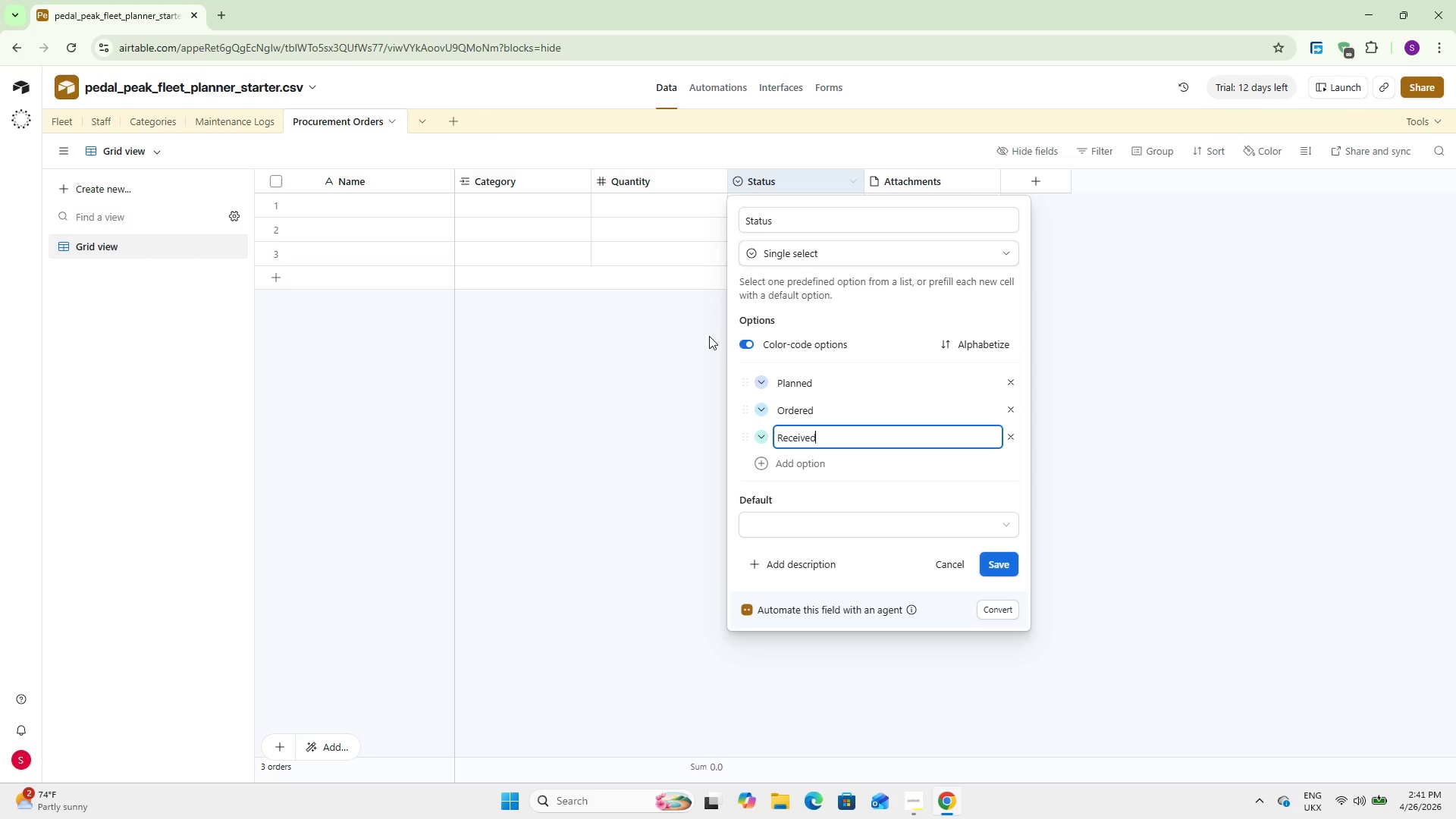 
left_click([765, 381])
 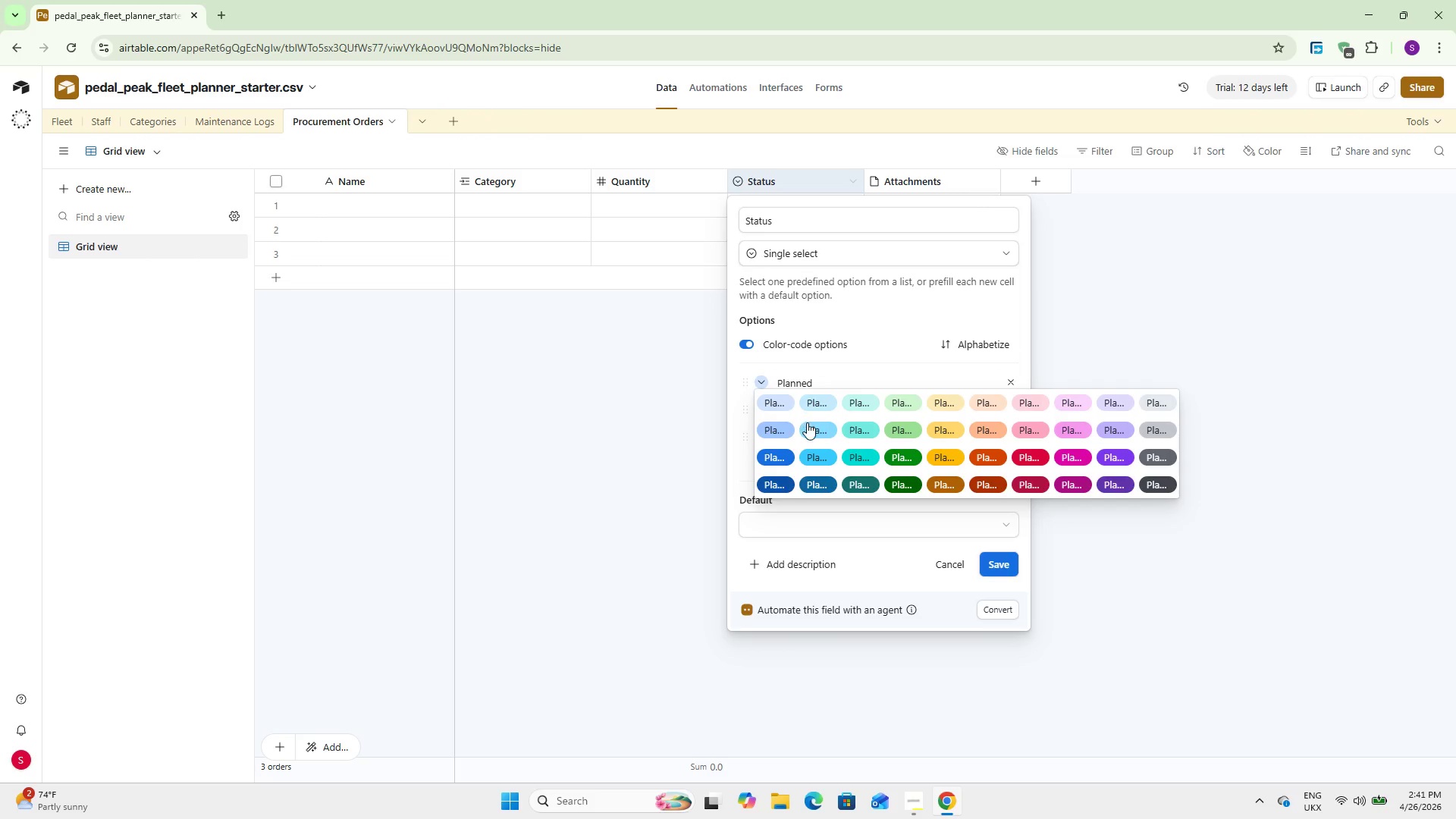 
left_click([807, 424])
 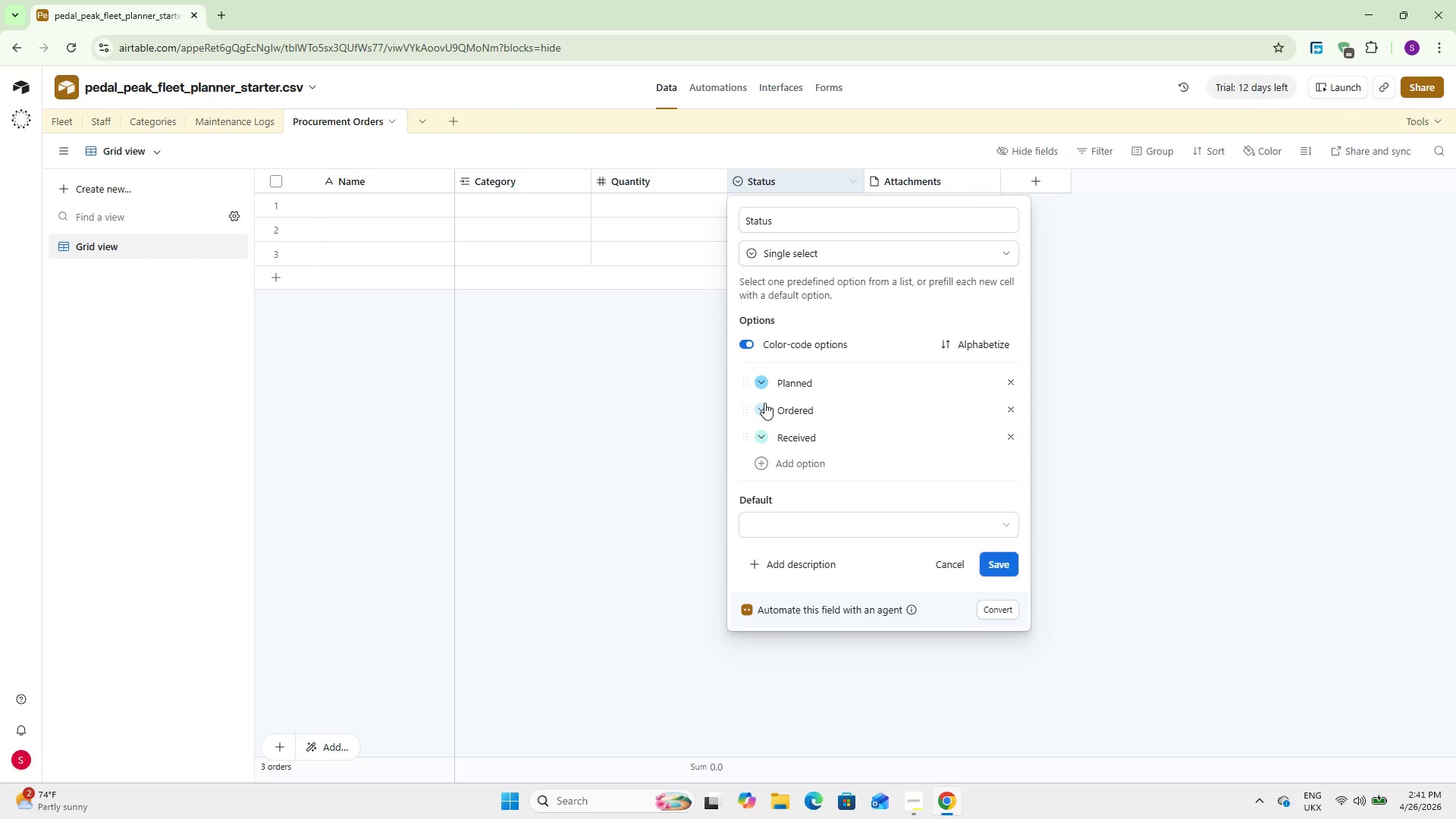 
left_click([763, 402])
 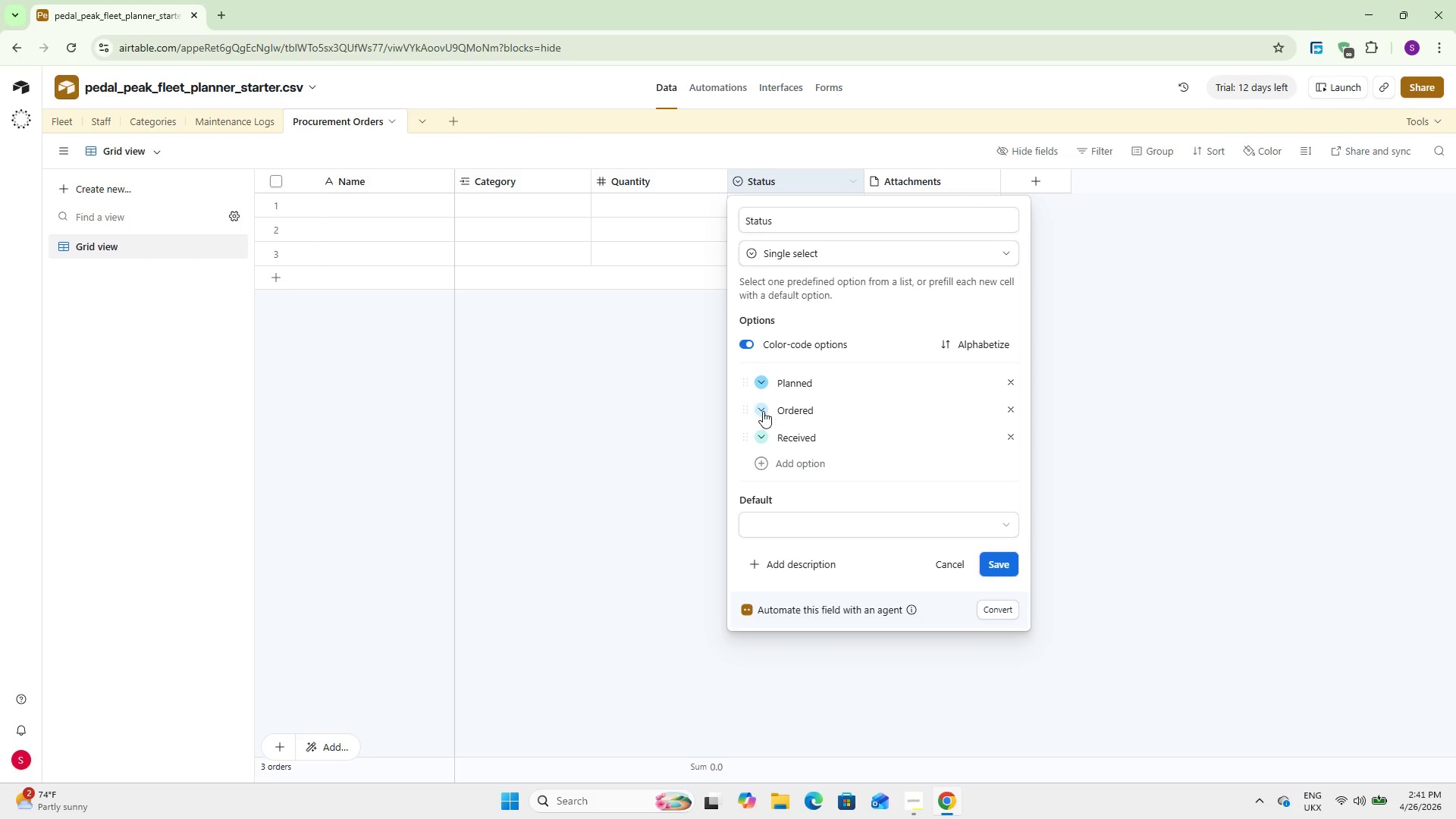 
left_click([763, 411])
 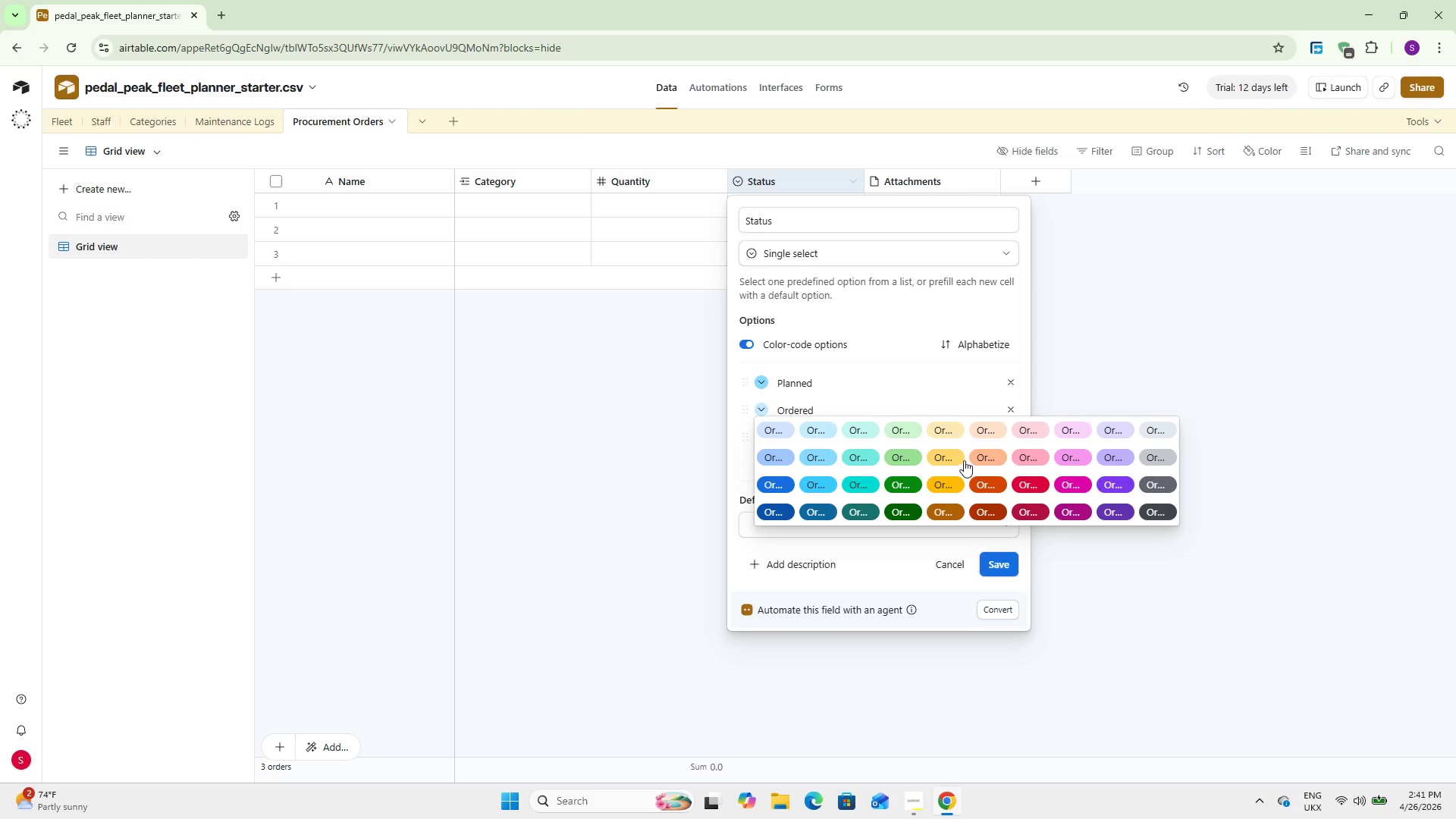 
left_click_drag(start_coordinate=[985, 455], to_coordinate=[981, 456])
 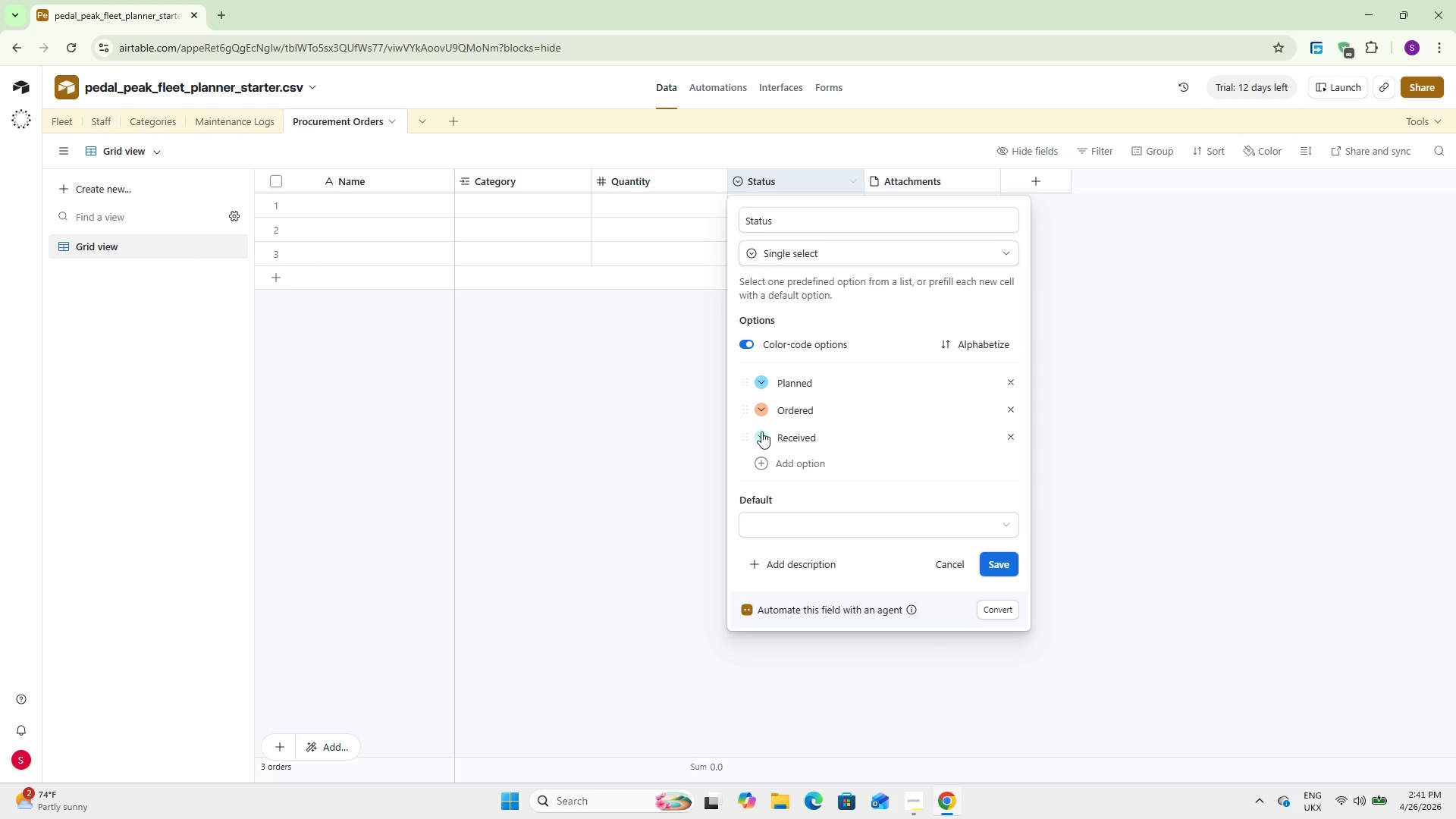 
left_click([761, 431])
 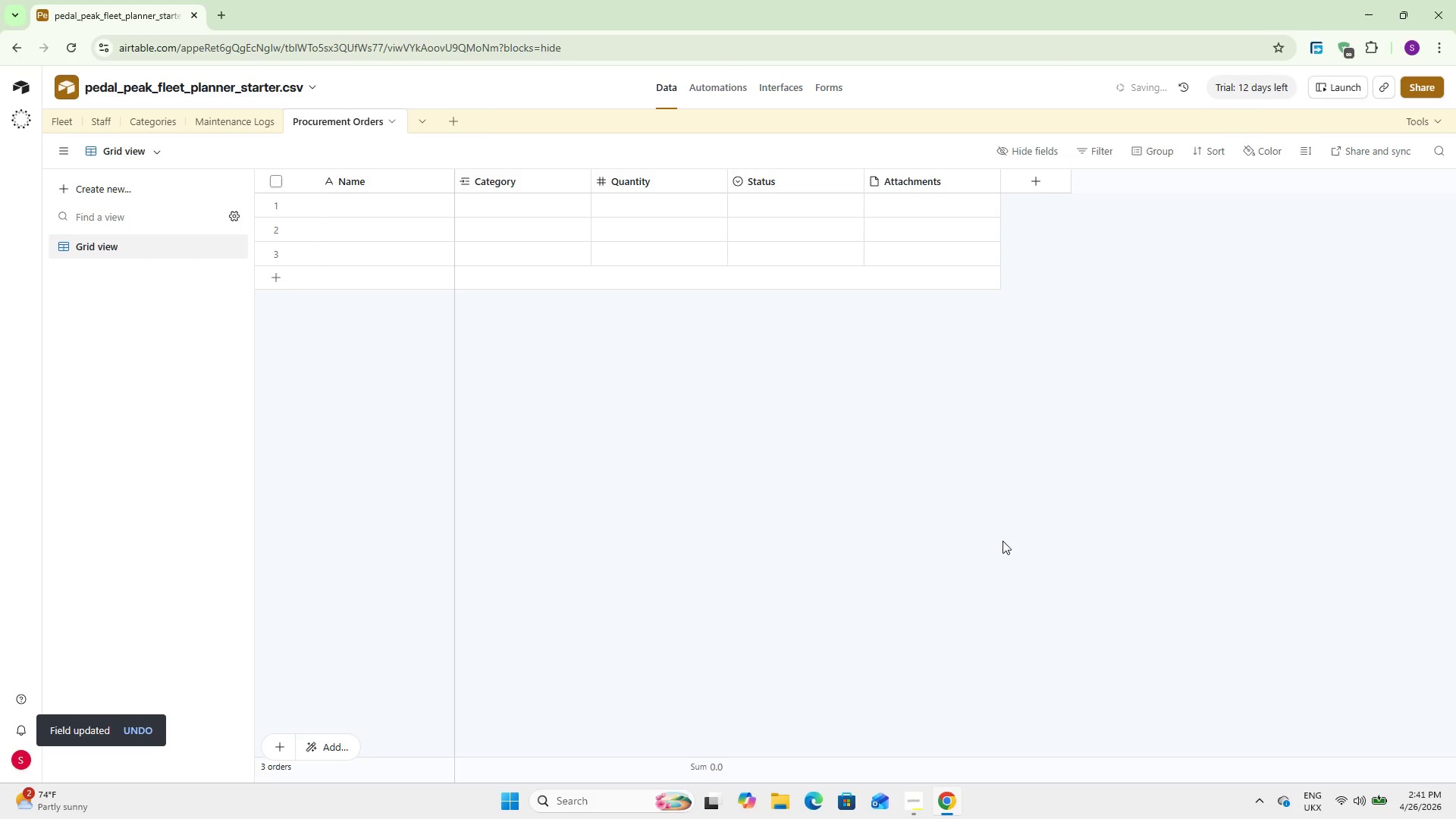 
wait(8.05)
 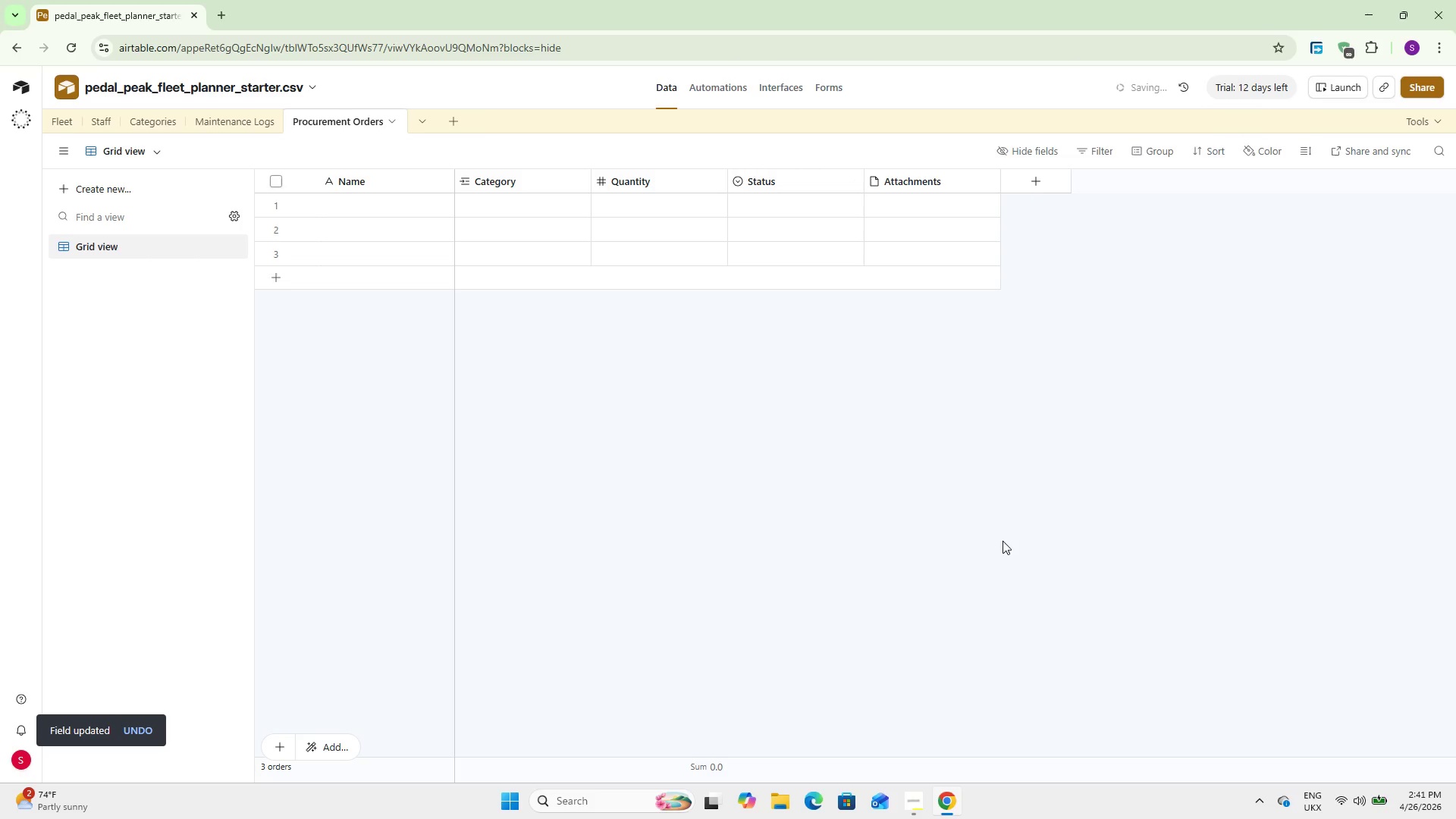 
double_click([896, 190])
 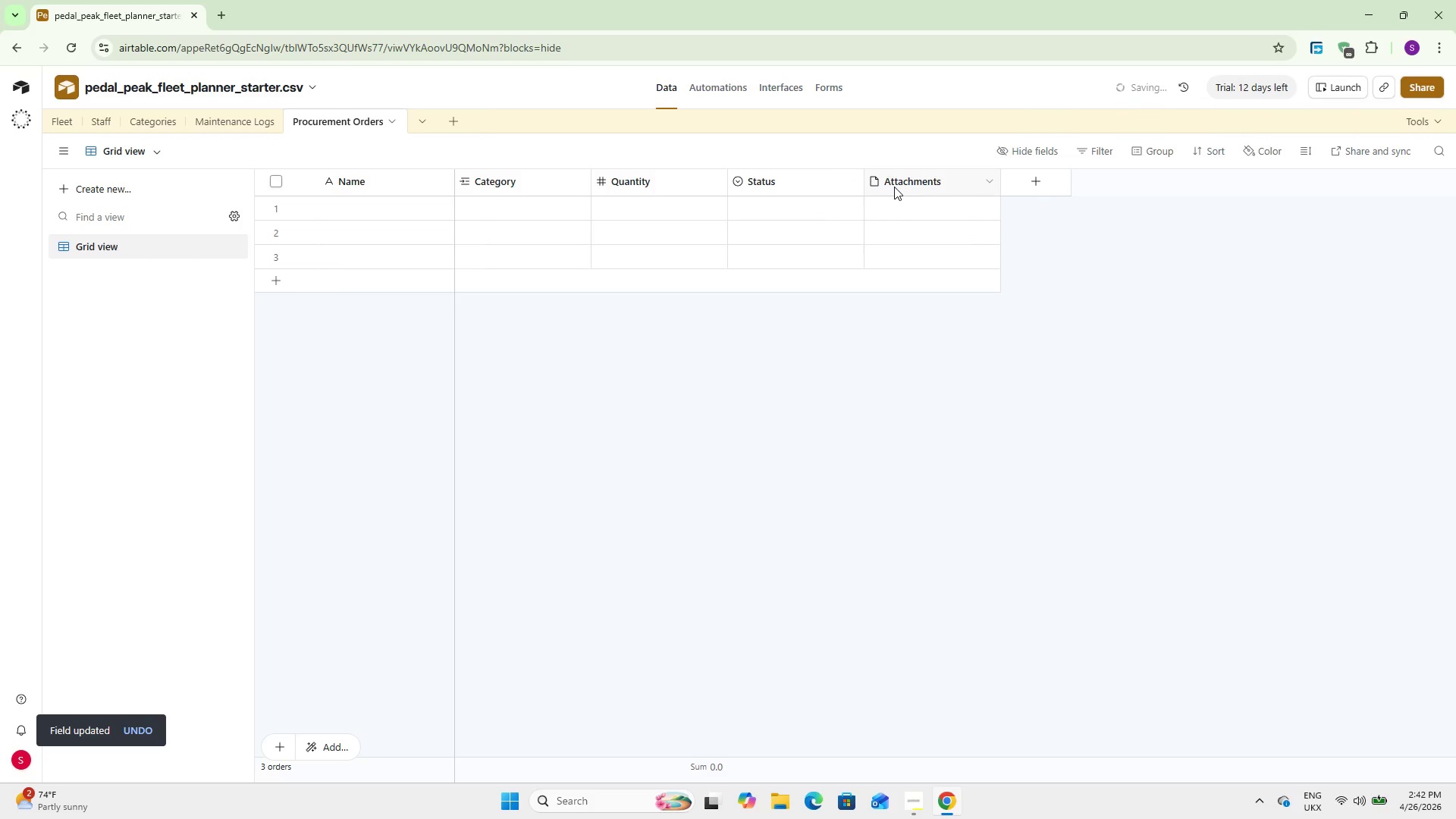 
triple_click([894, 187])
 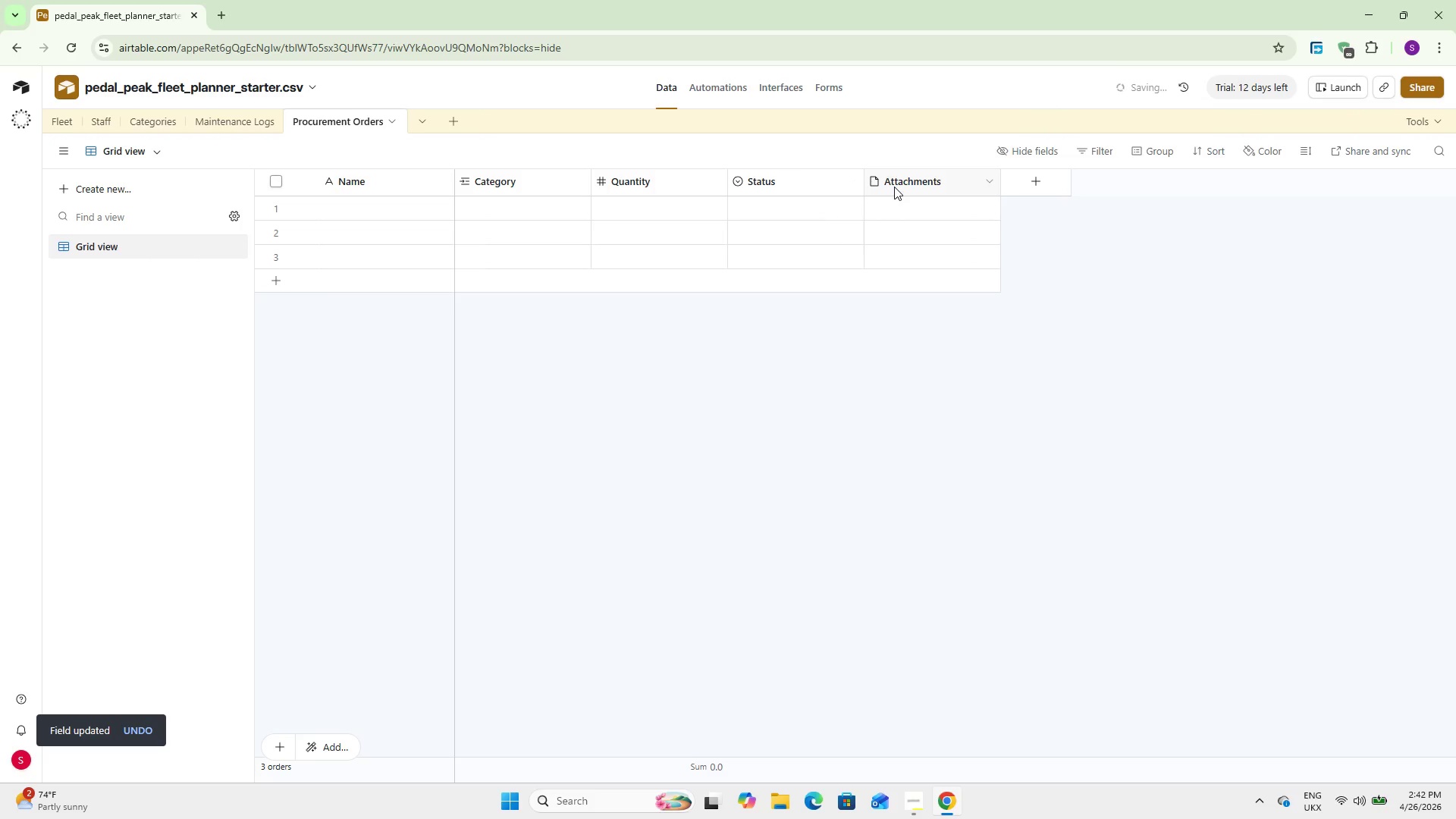 
triple_click([894, 187])
 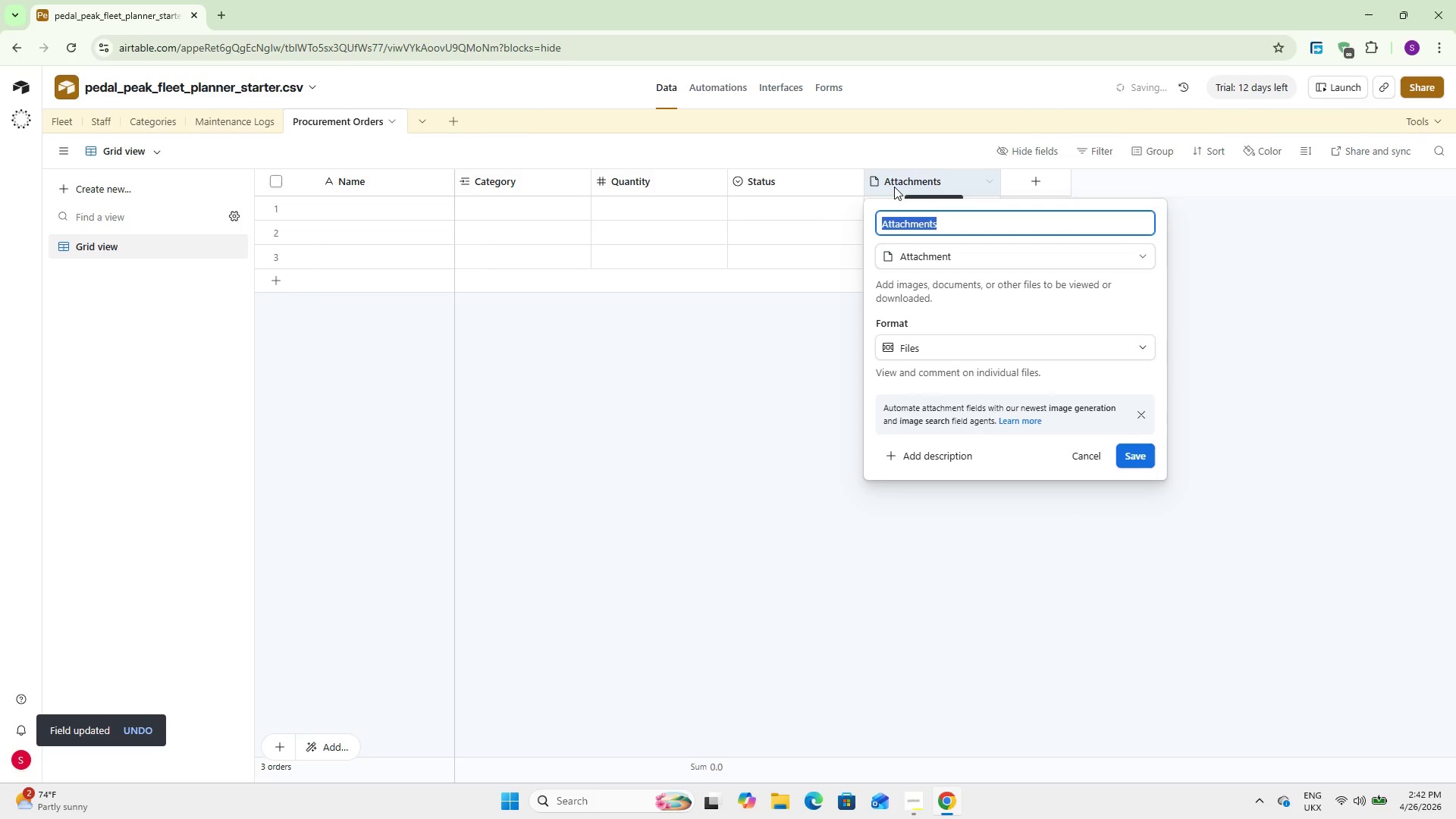 
type(Estimated Arrival)
 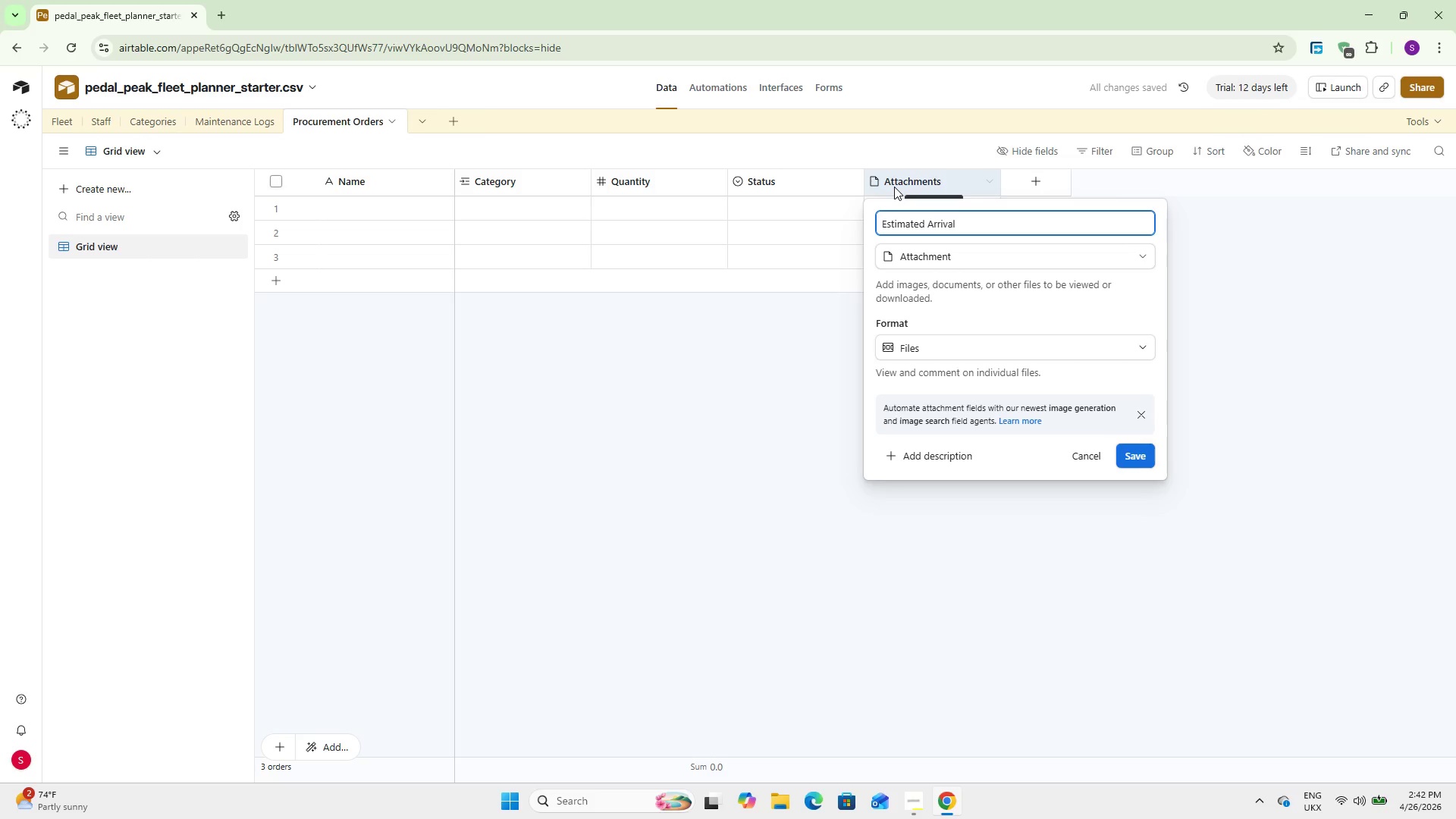 
left_click([892, 256])
 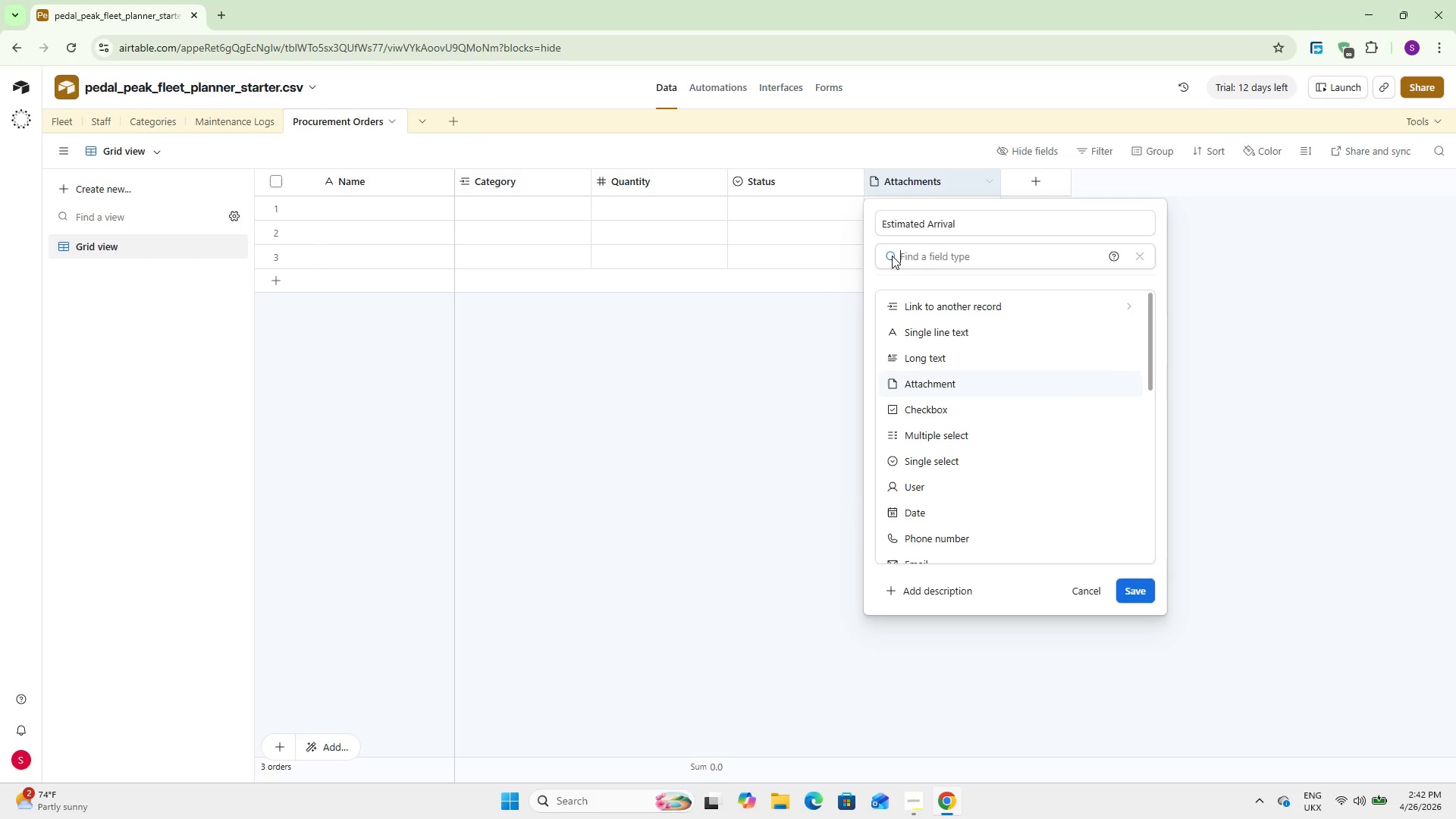 
type(Date)
 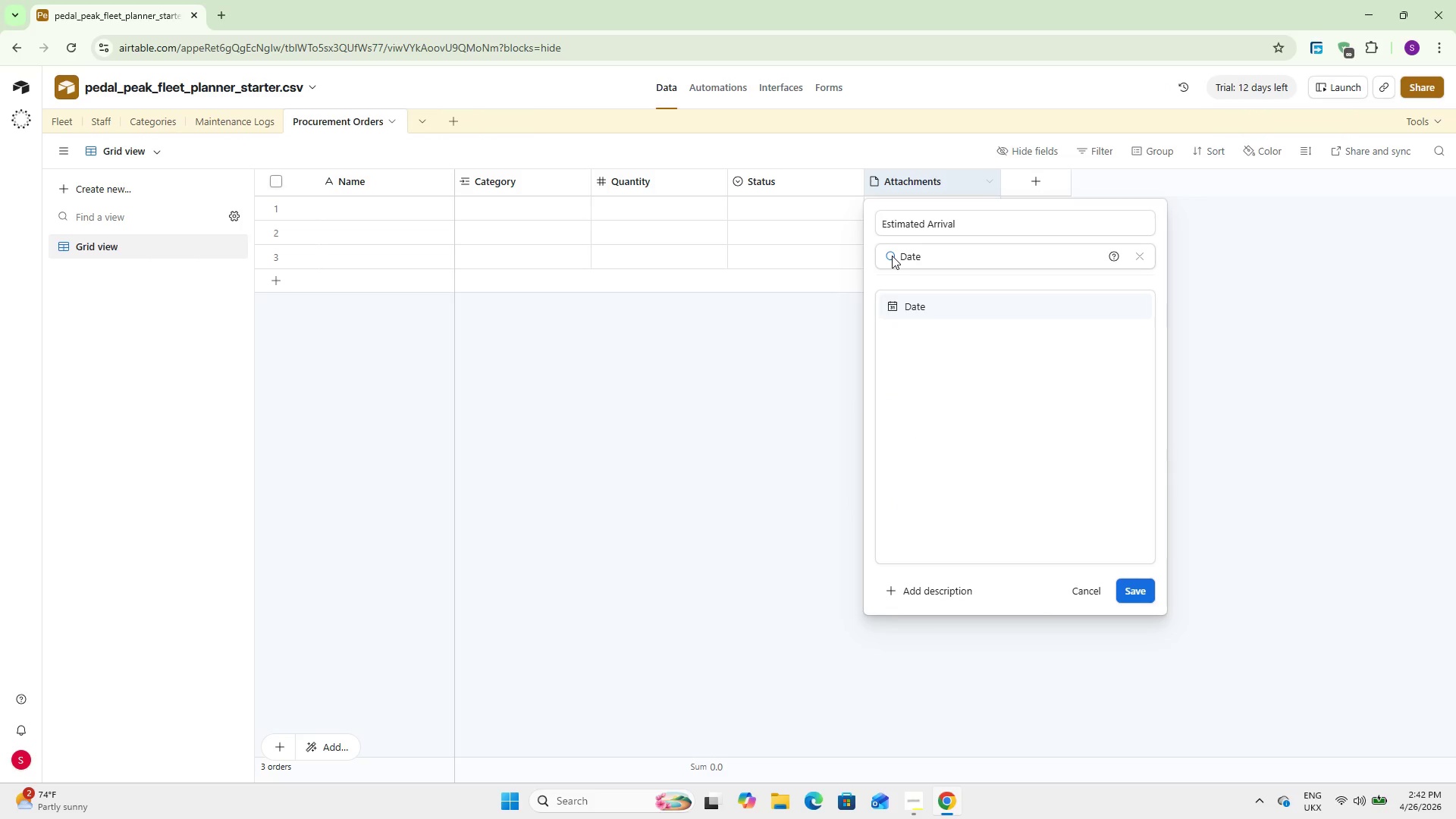 
key(Enter)
 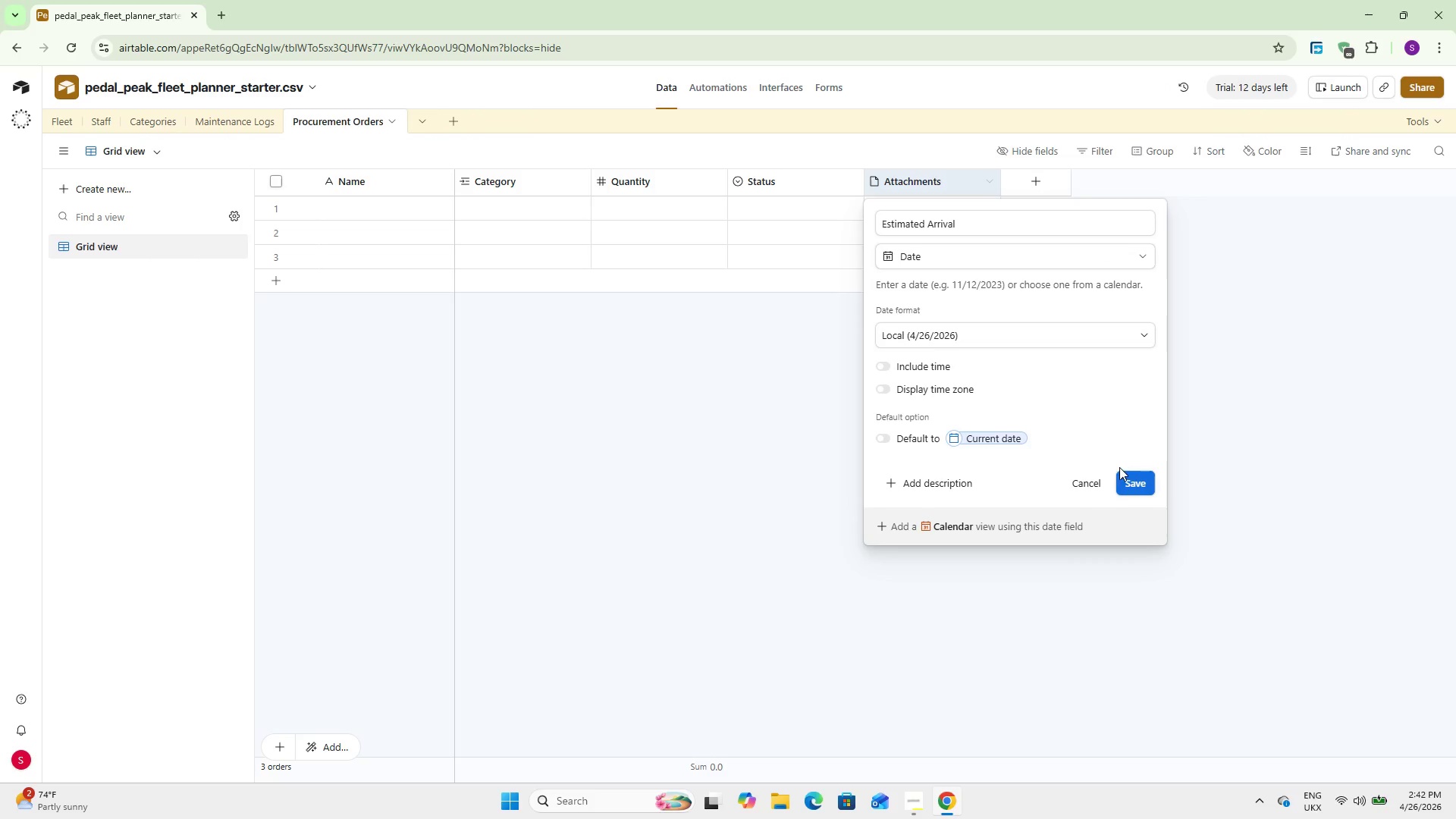 
left_click([1128, 490])
 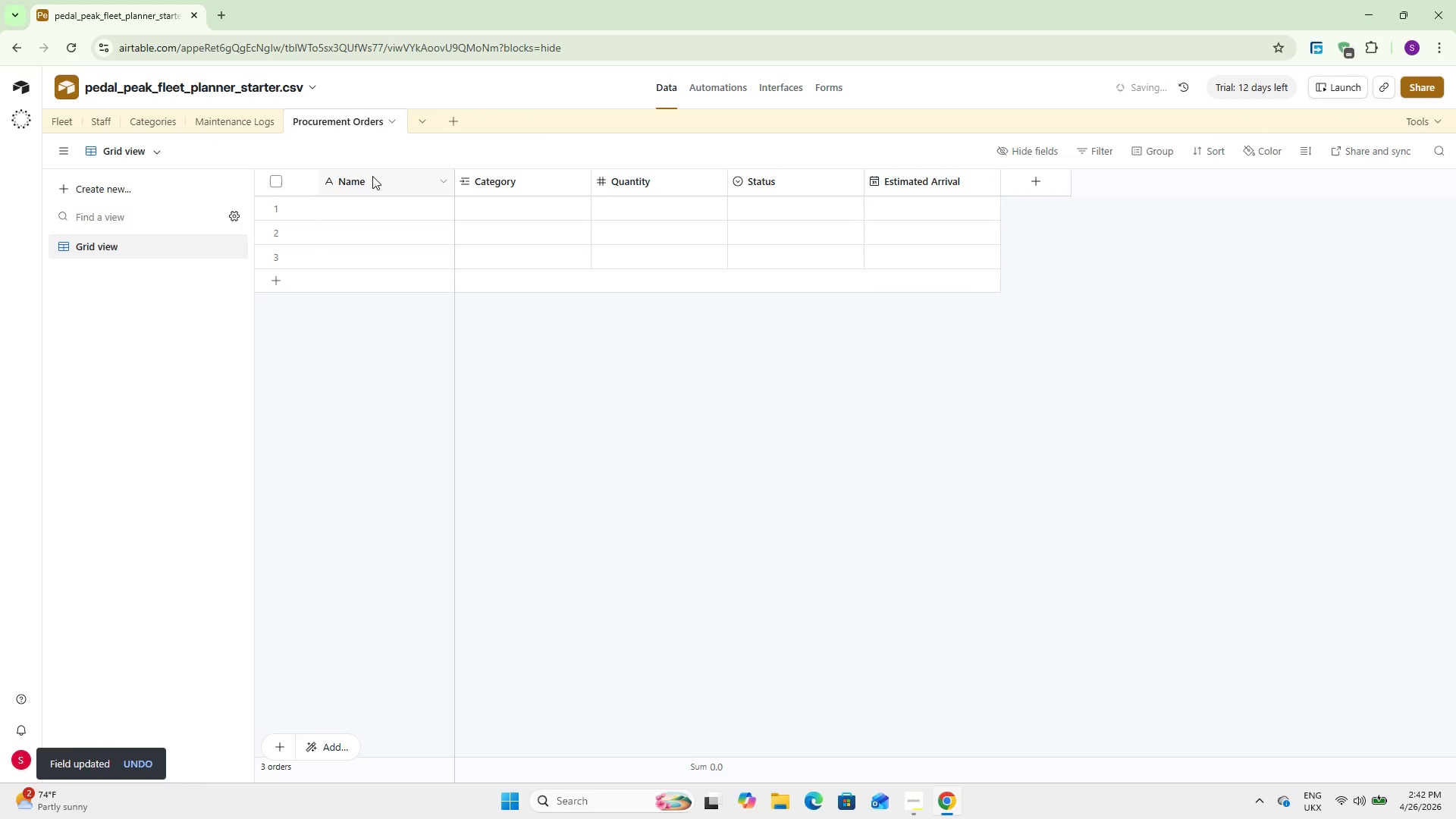 
double_click([372, 176])
 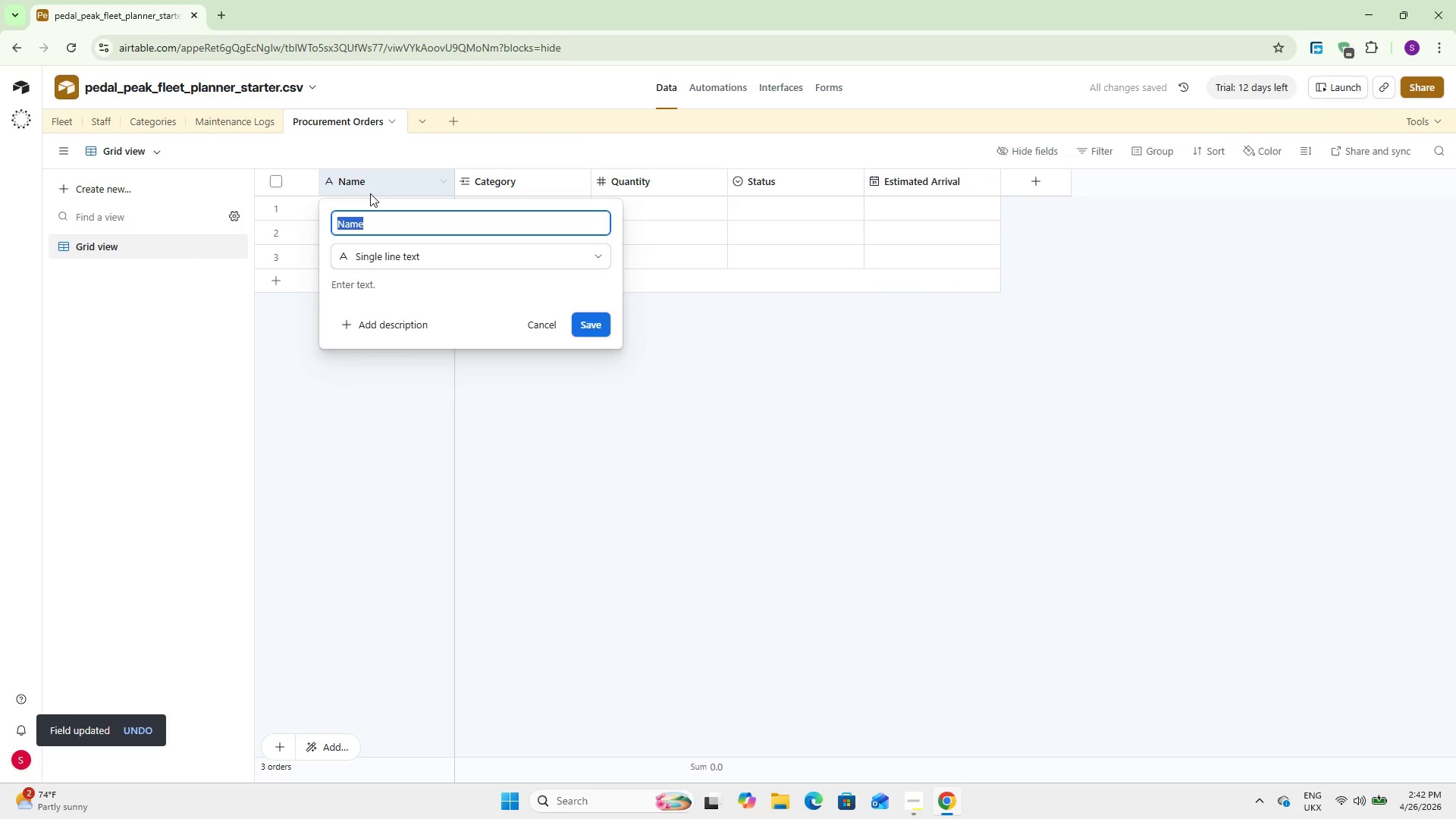 
type(Order ID)
 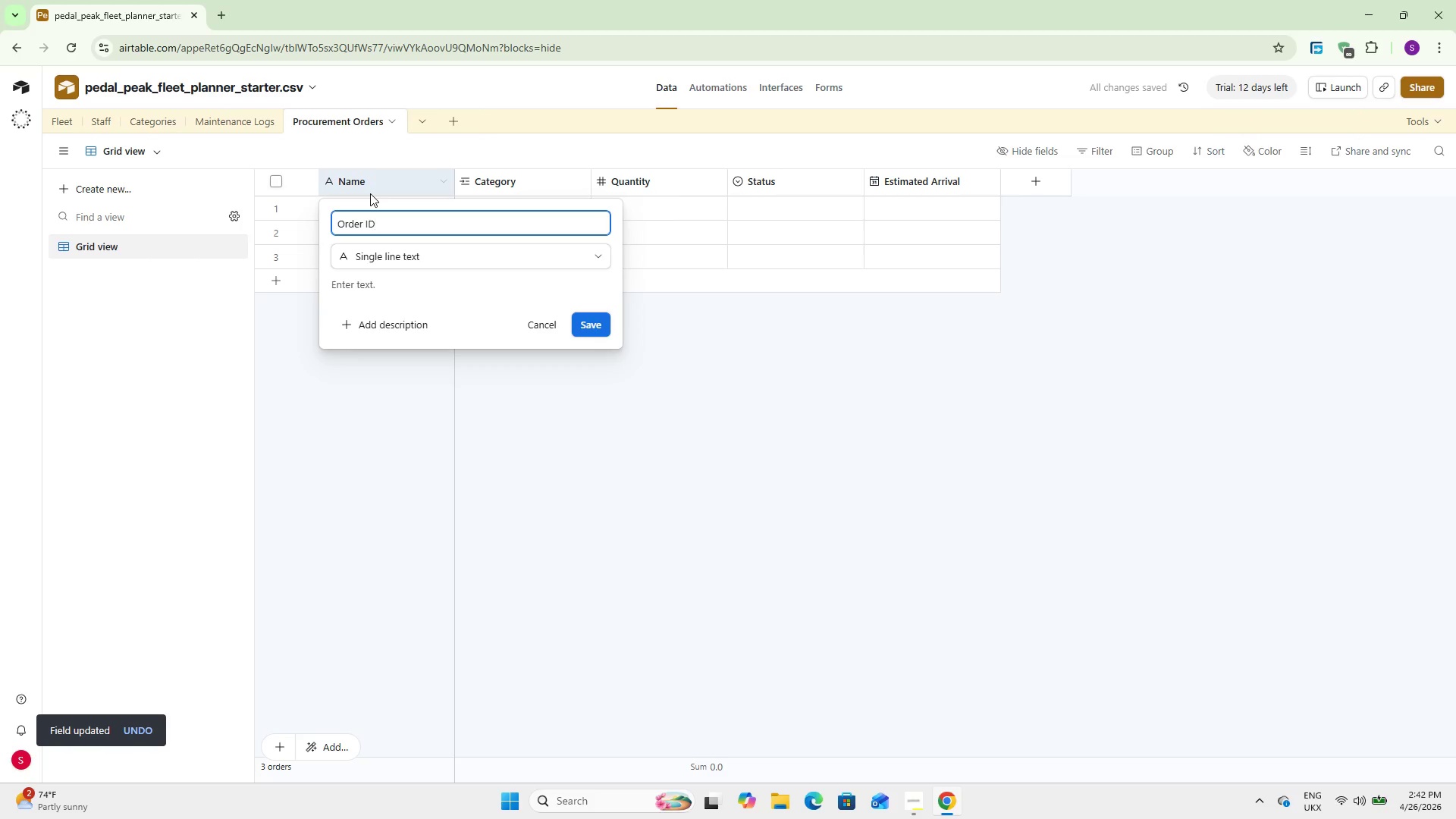 
left_click([370, 254])
 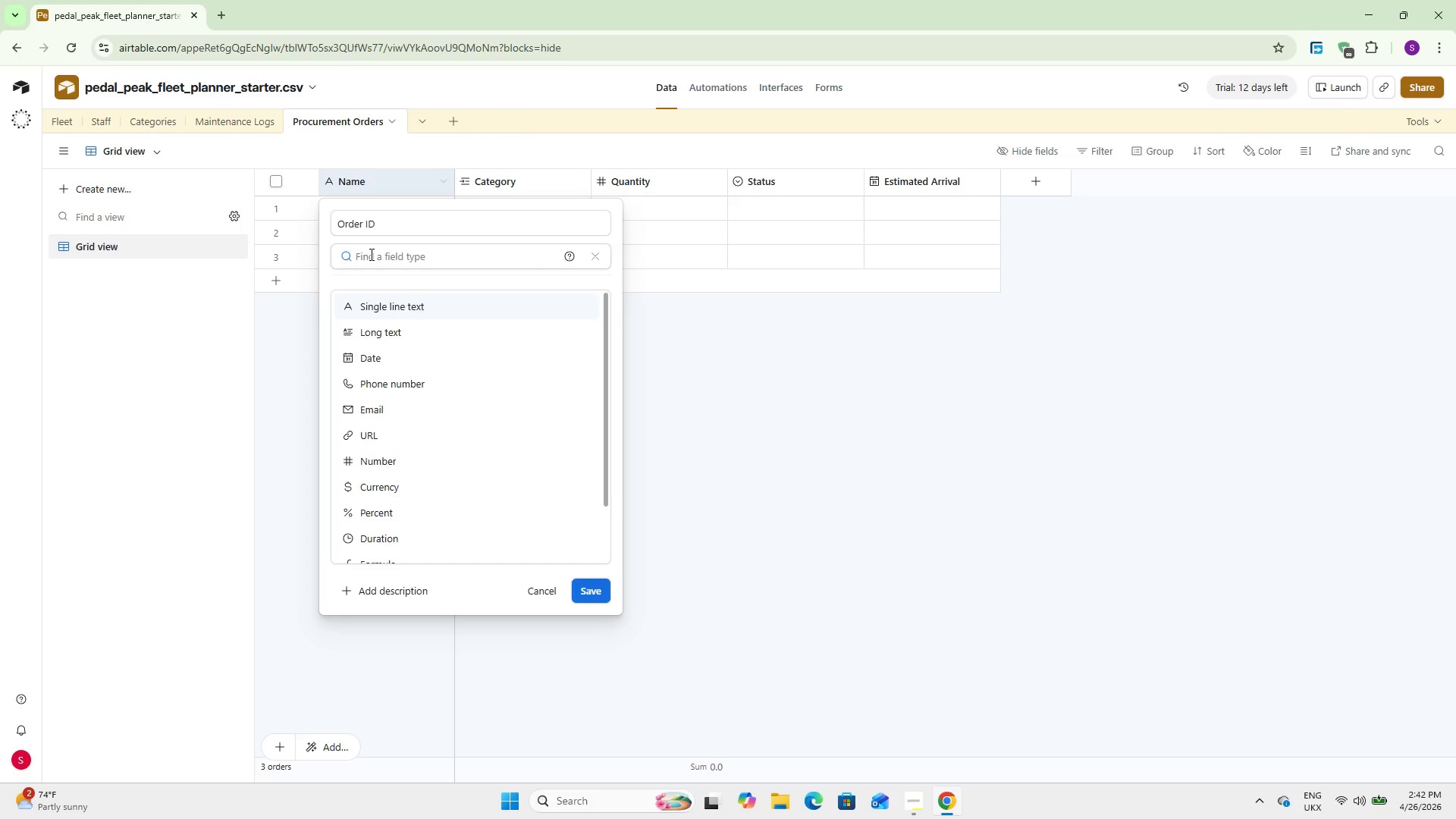 
type(for)
 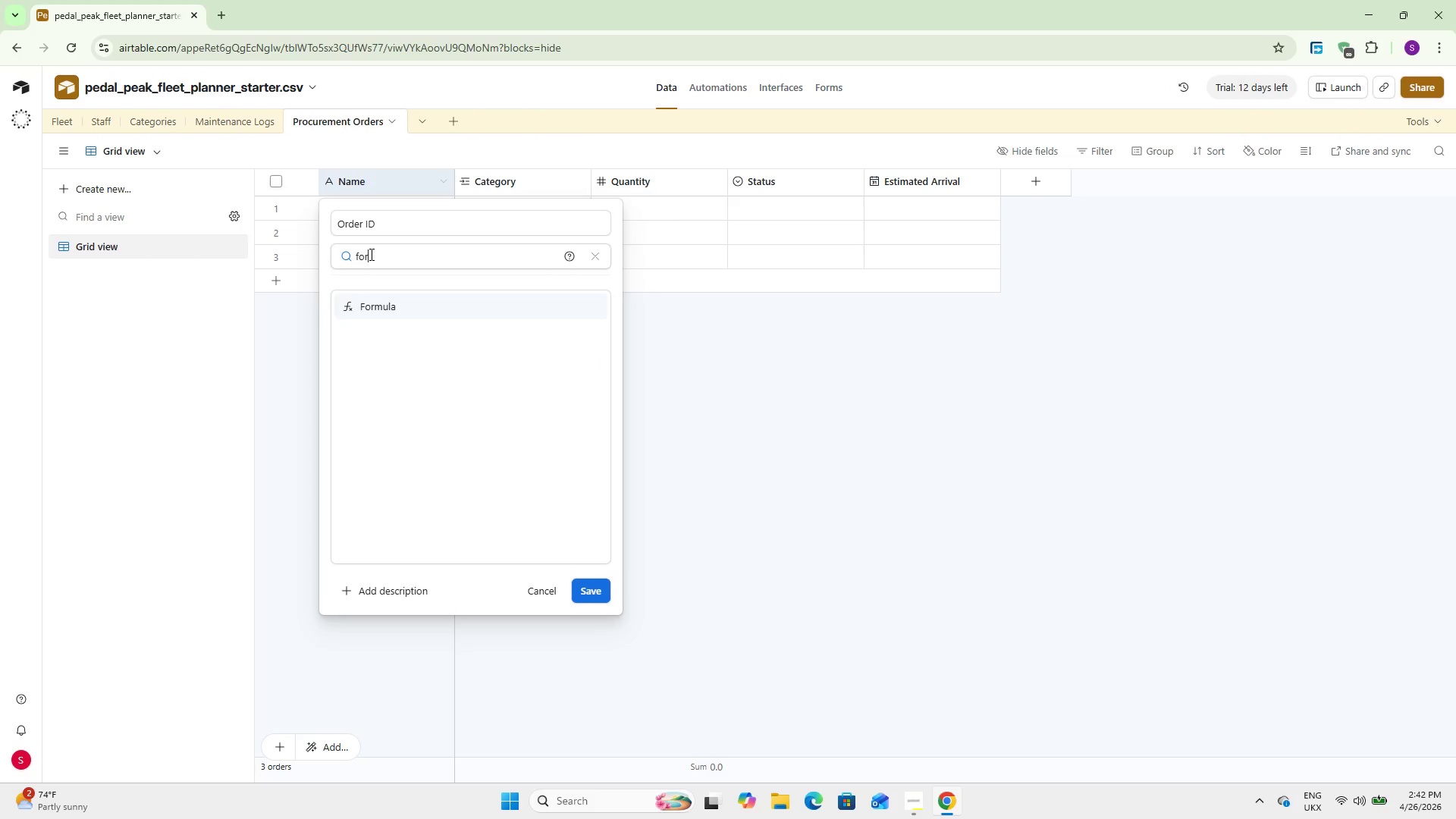 
key(Enter)
 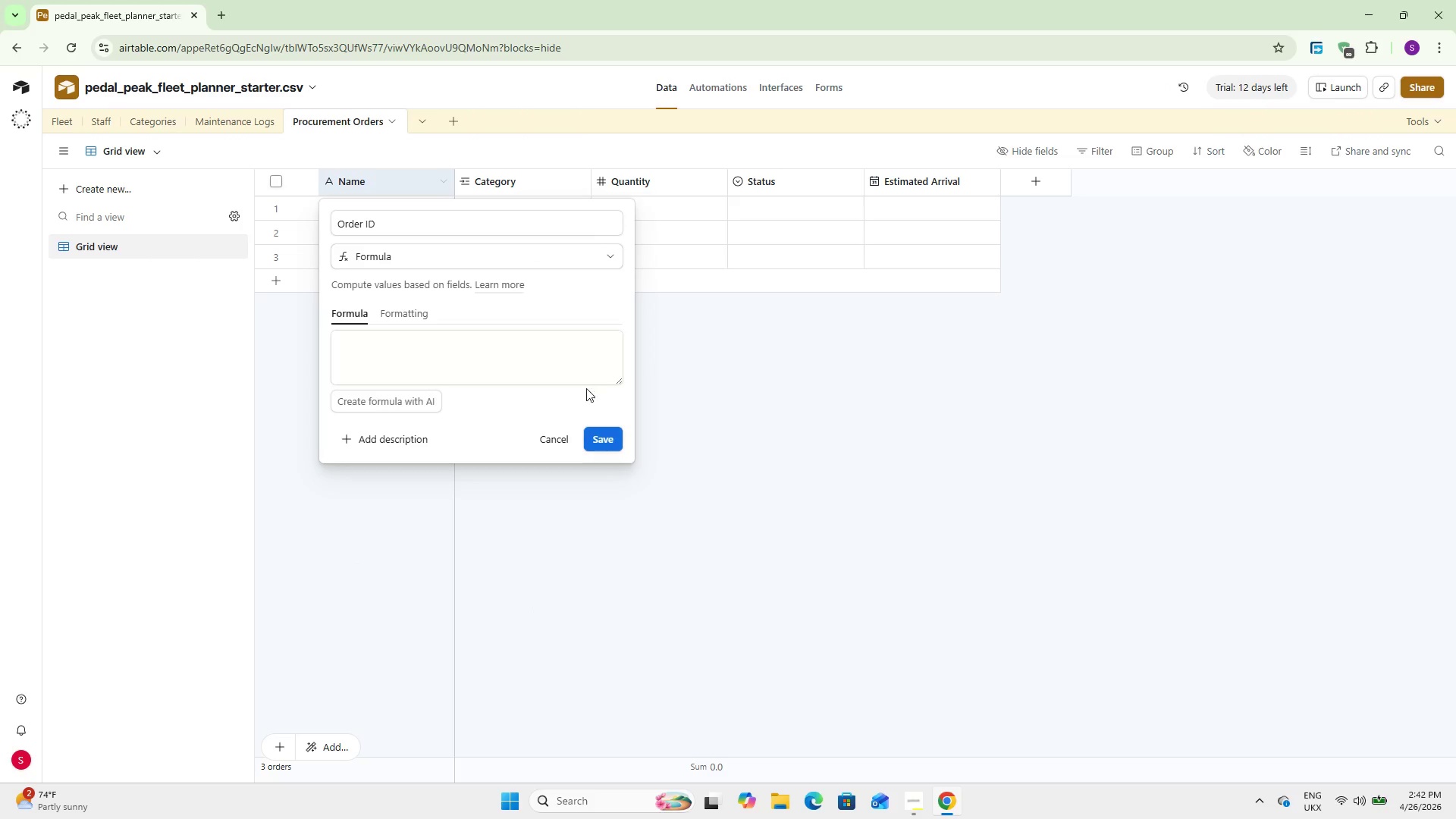 
left_click([557, 351])
 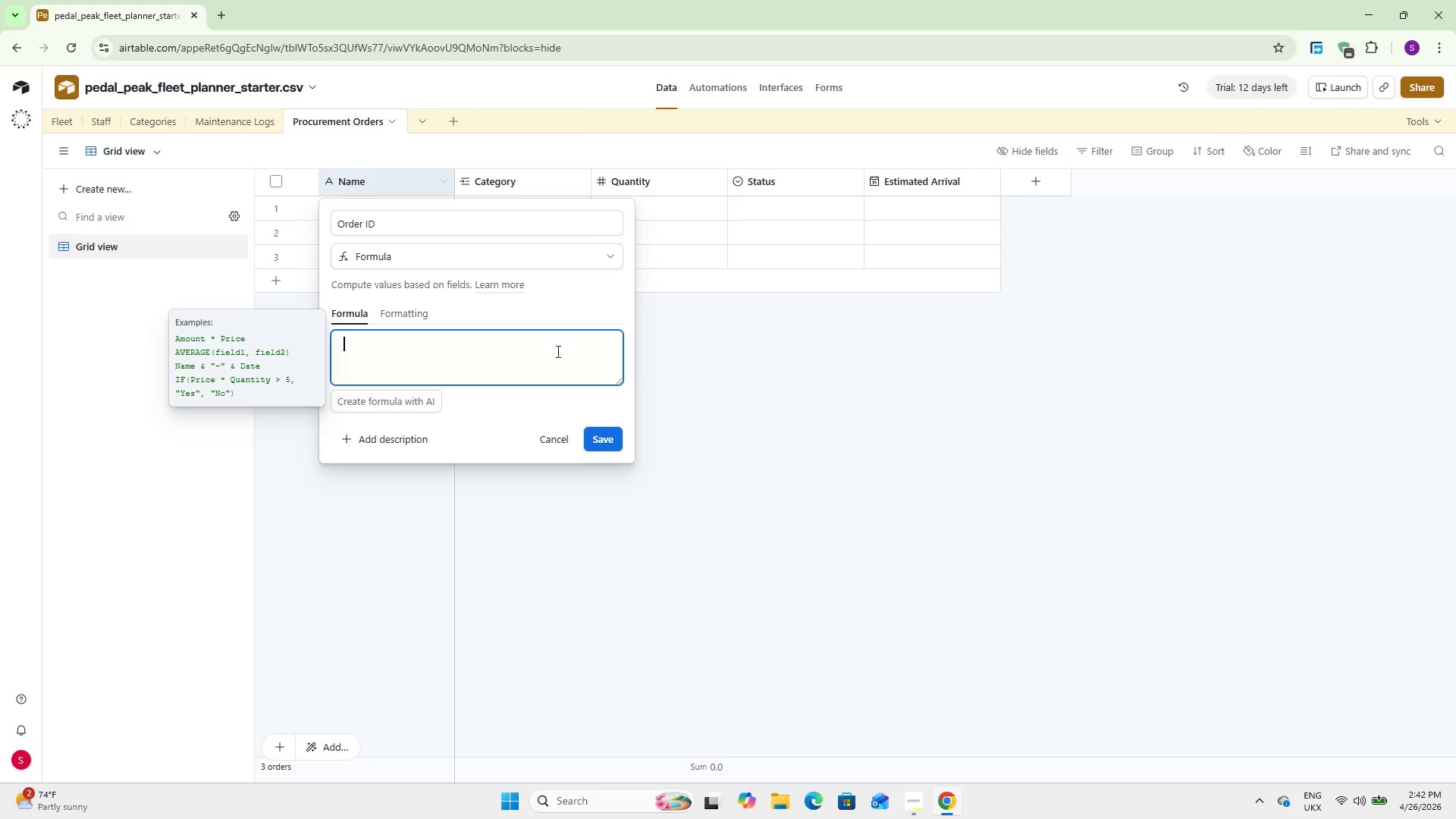 
key(Control+V)
 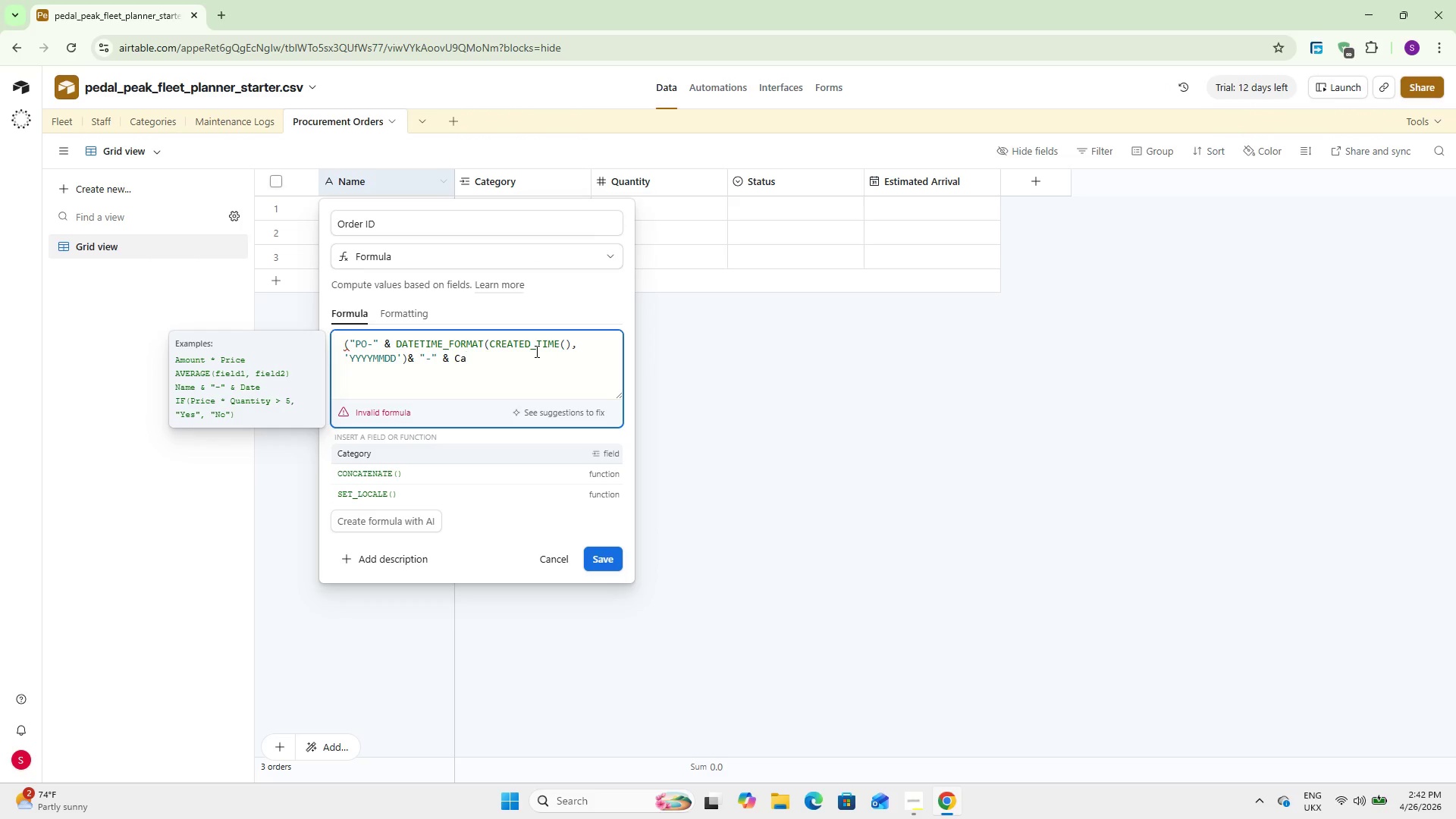 
key(Enter)
 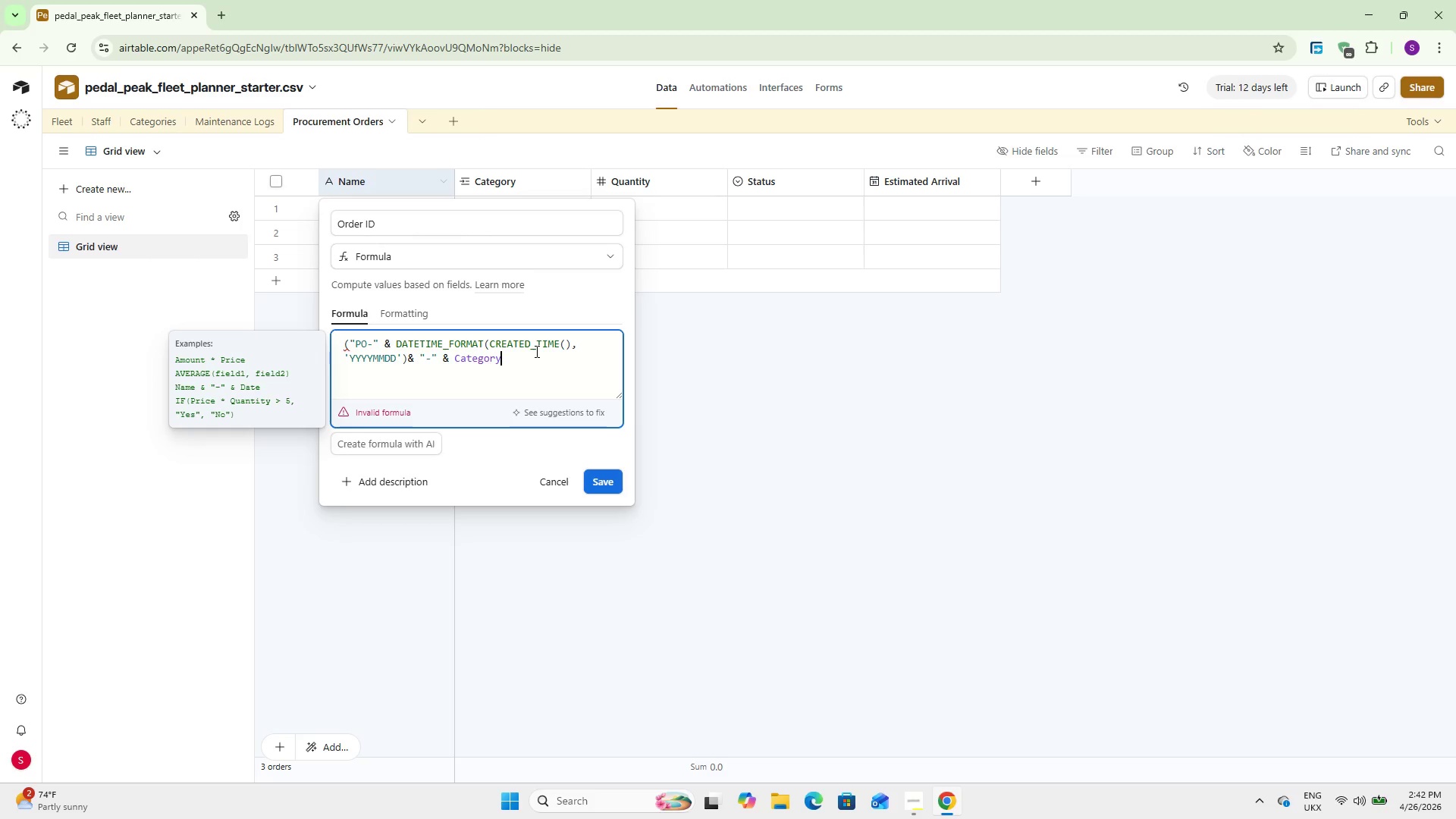 
key(Shift+0)
 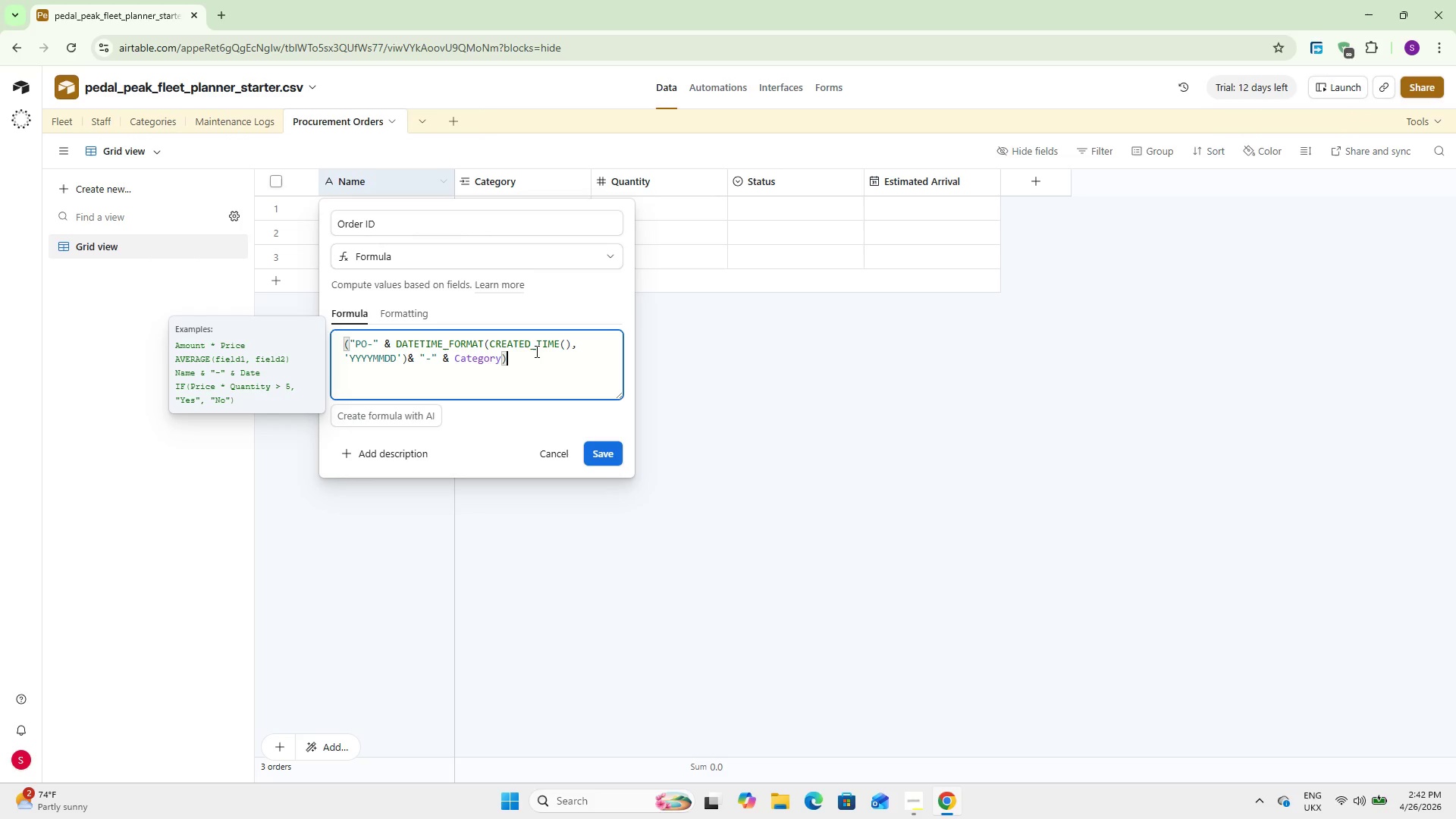 
wait(5.59)
 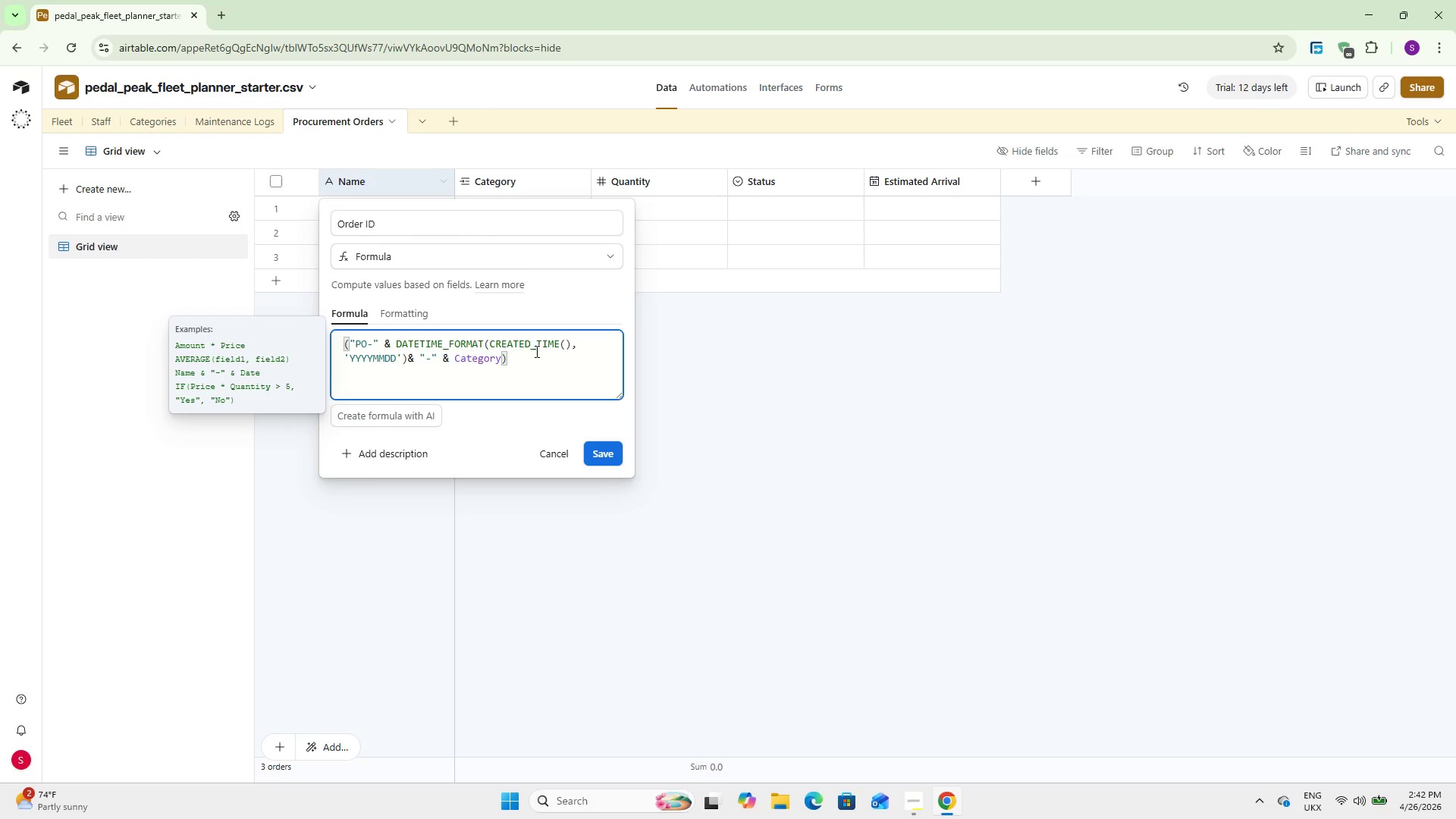 
left_click([617, 447])
 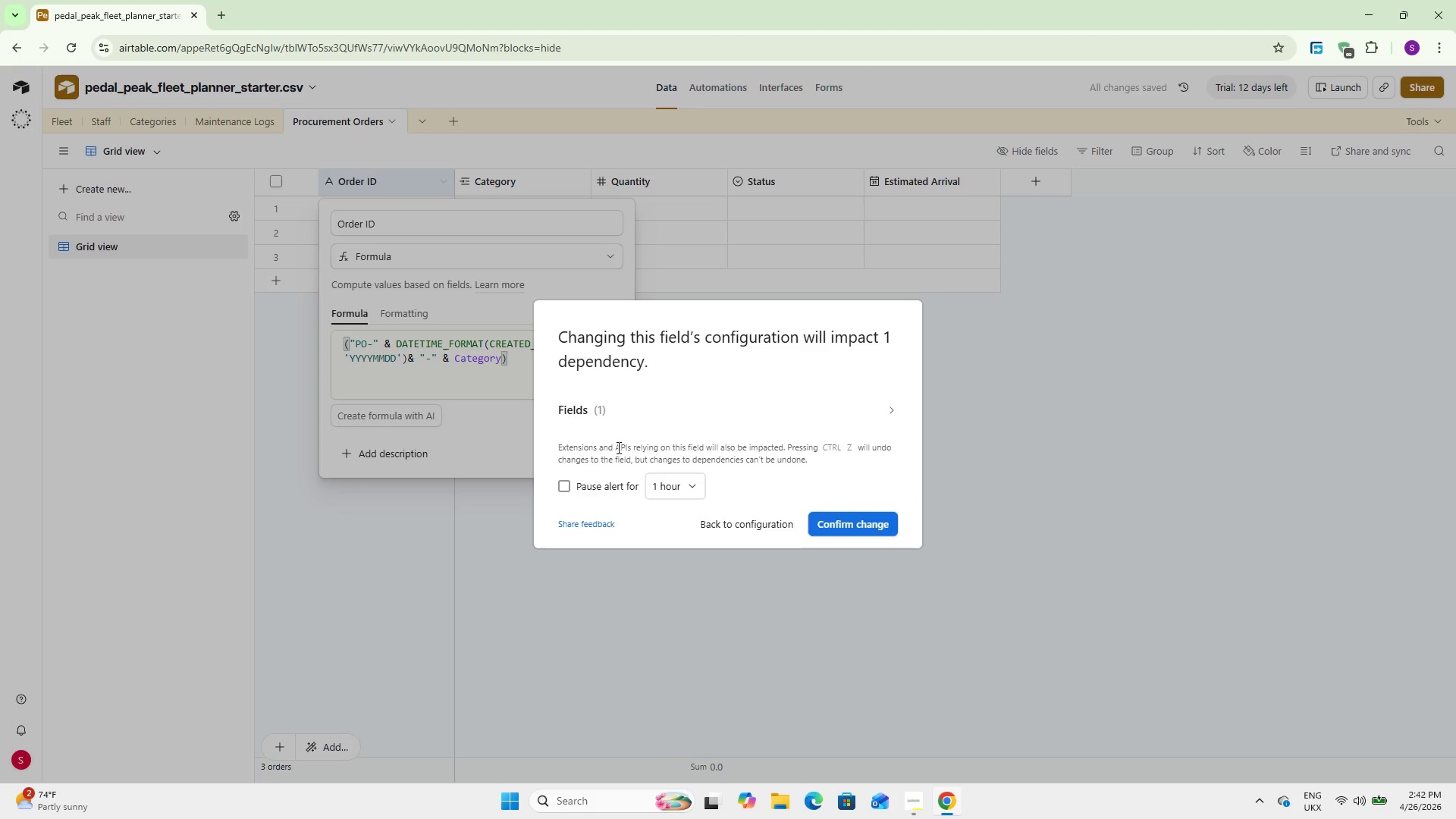 
left_click([855, 516])
 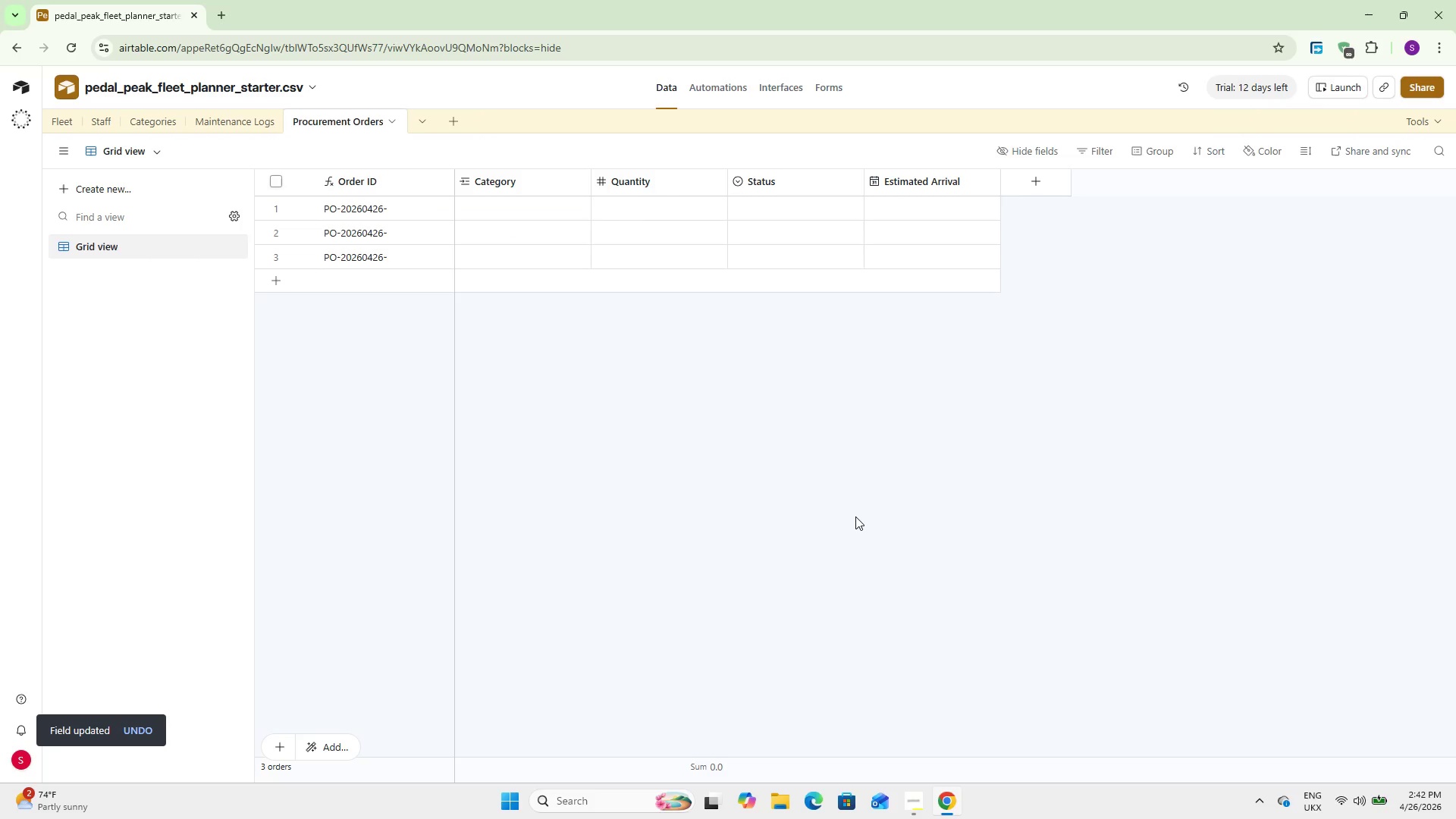 
wait(13.34)
 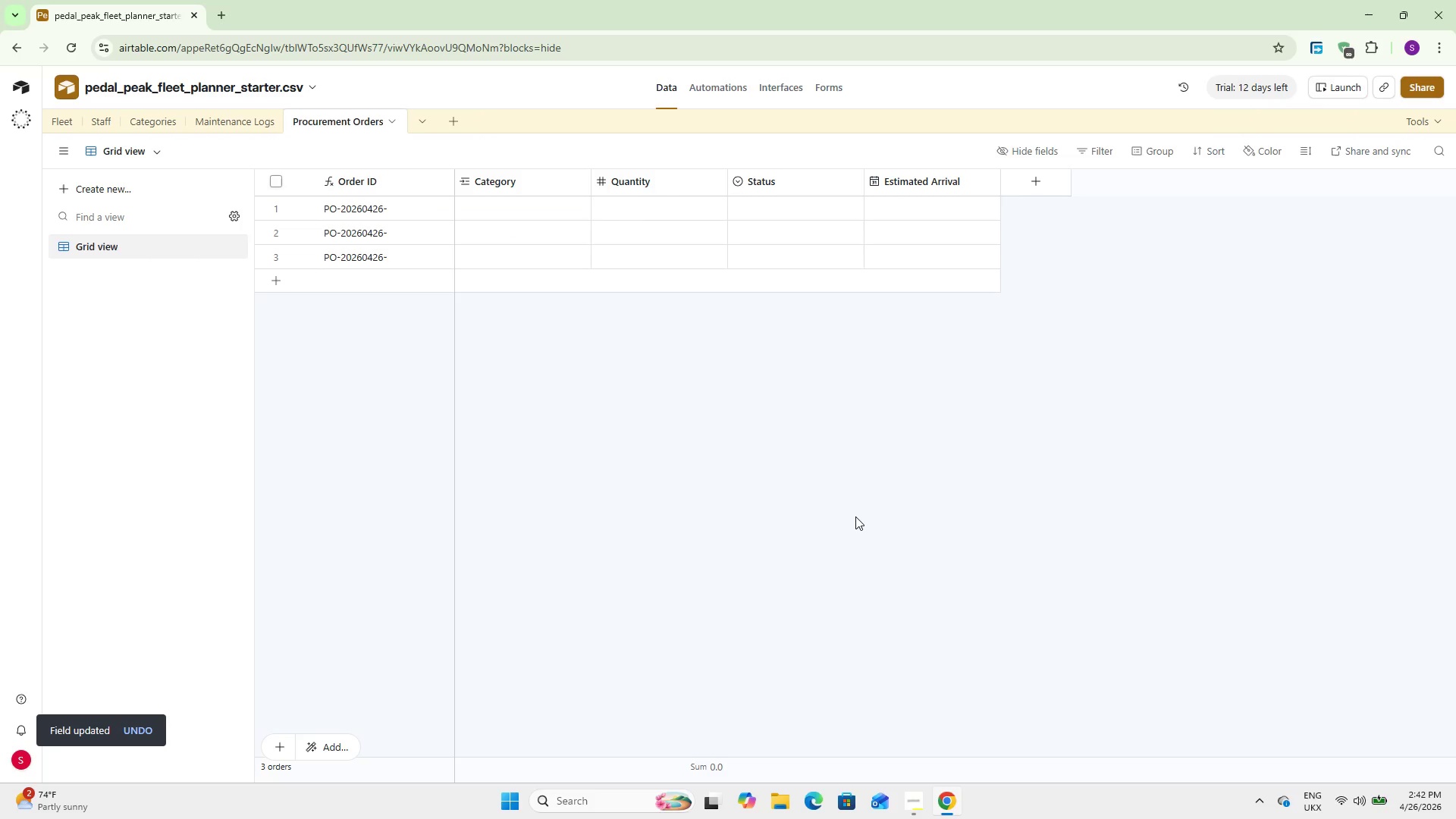 
left_click([65, 128])
 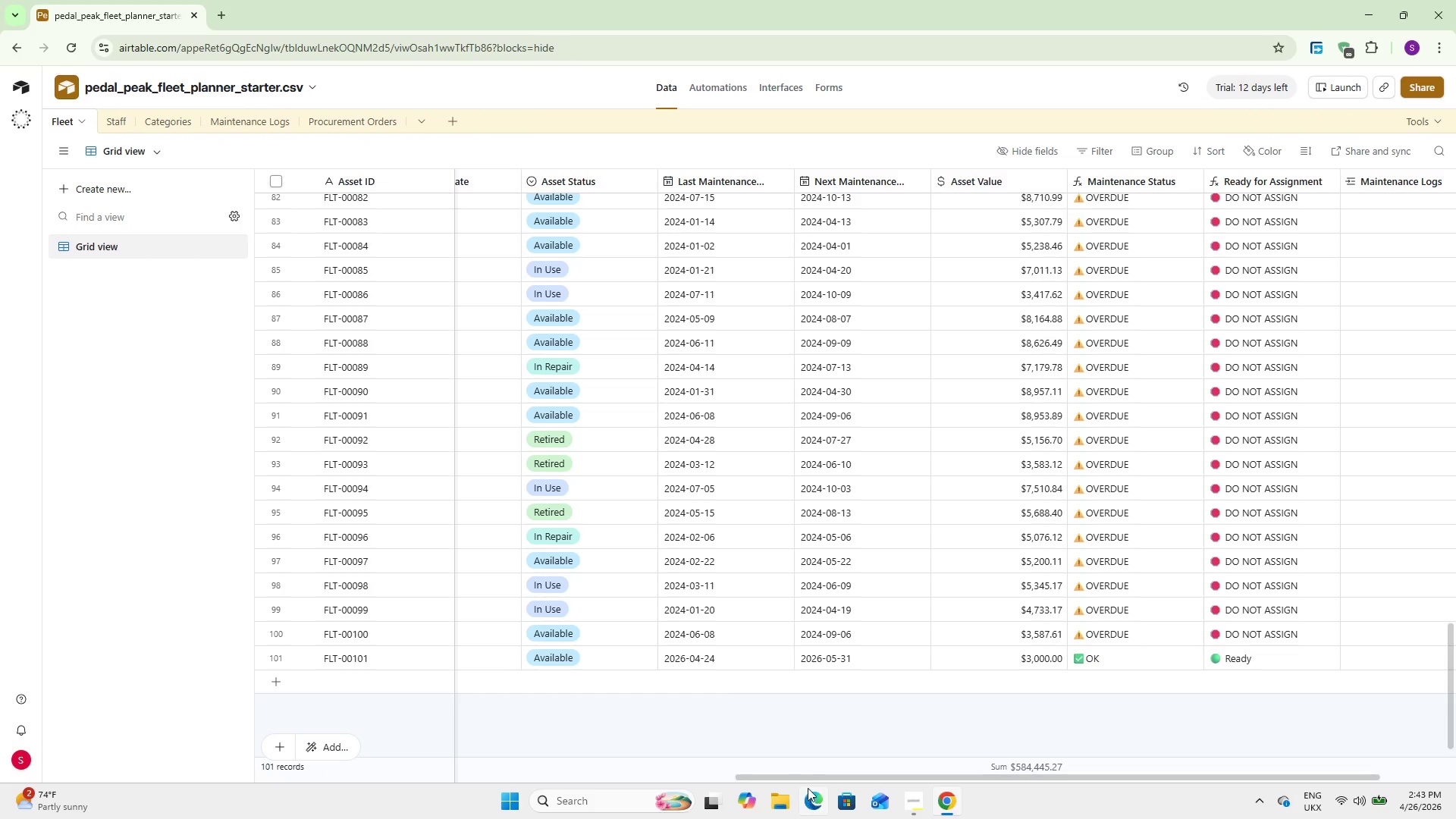 
left_click_drag(start_coordinate=[811, 776], to_coordinate=[985, 779])
 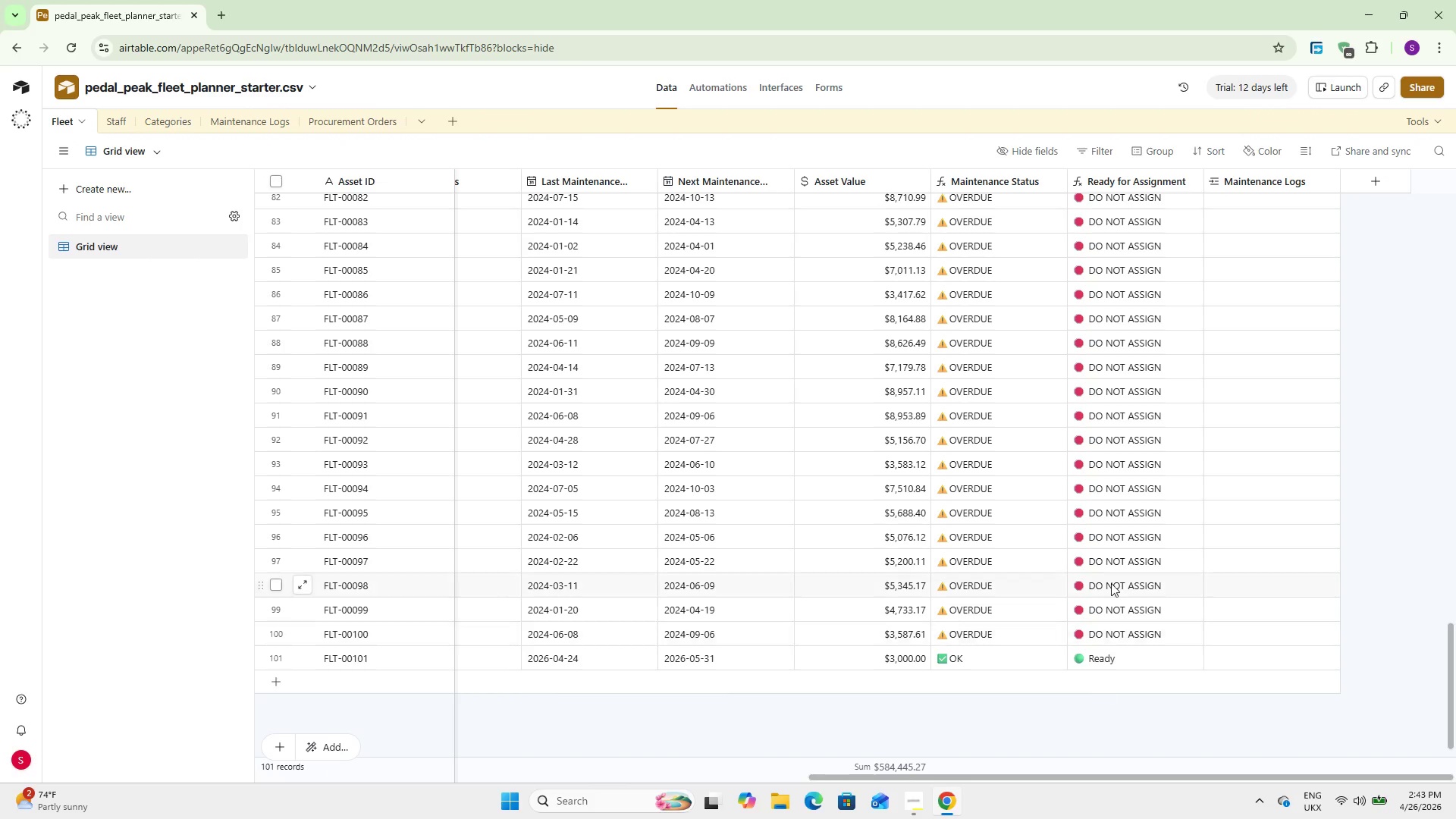 
scroll: coordinate [1040, 574], scroll_direction: up, amount: 33.0
 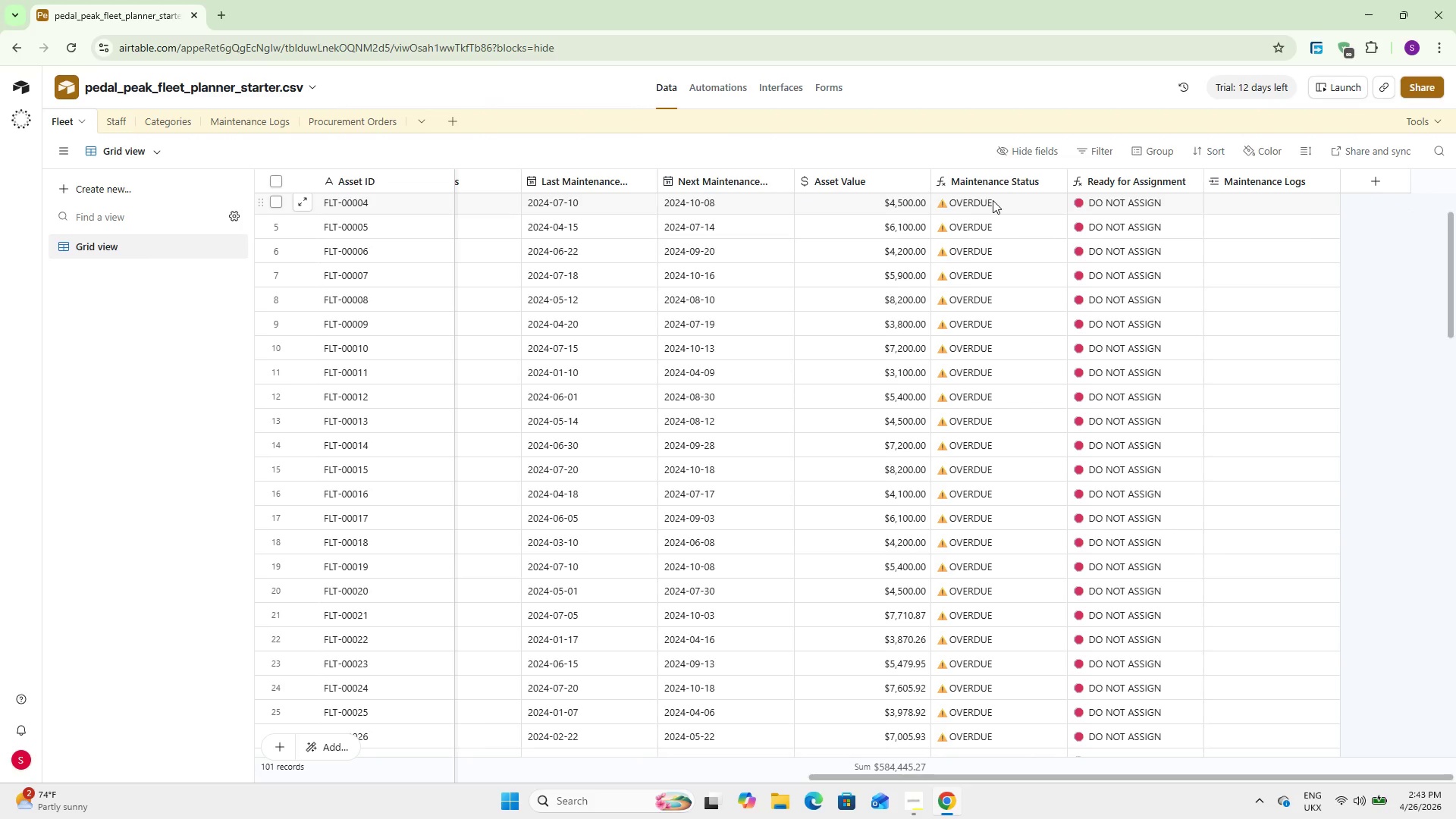 
wait(11.25)
 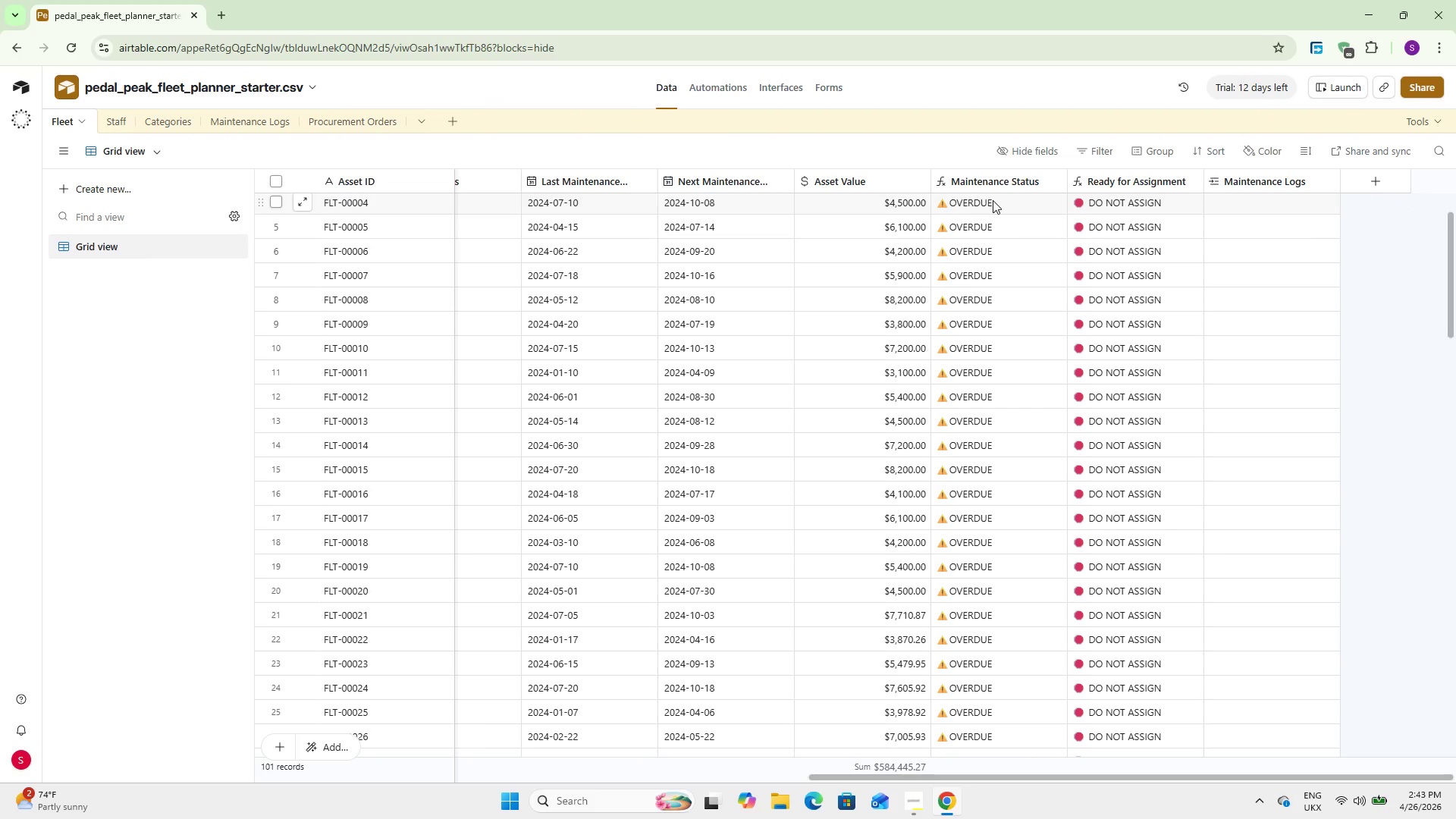 
left_click([179, 130])
 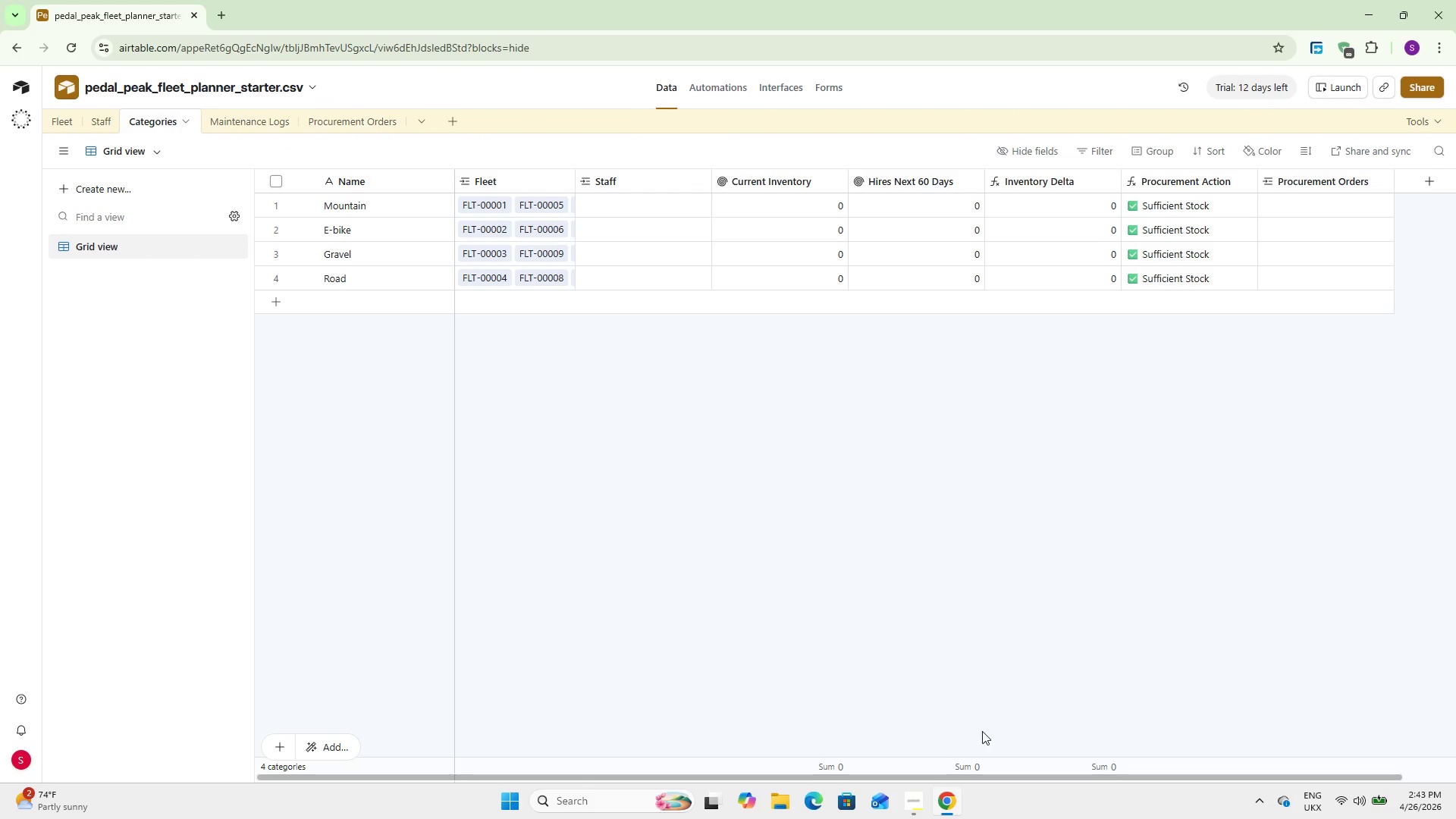 
left_click_drag(start_coordinate=[990, 774], to_coordinate=[1103, 777])
 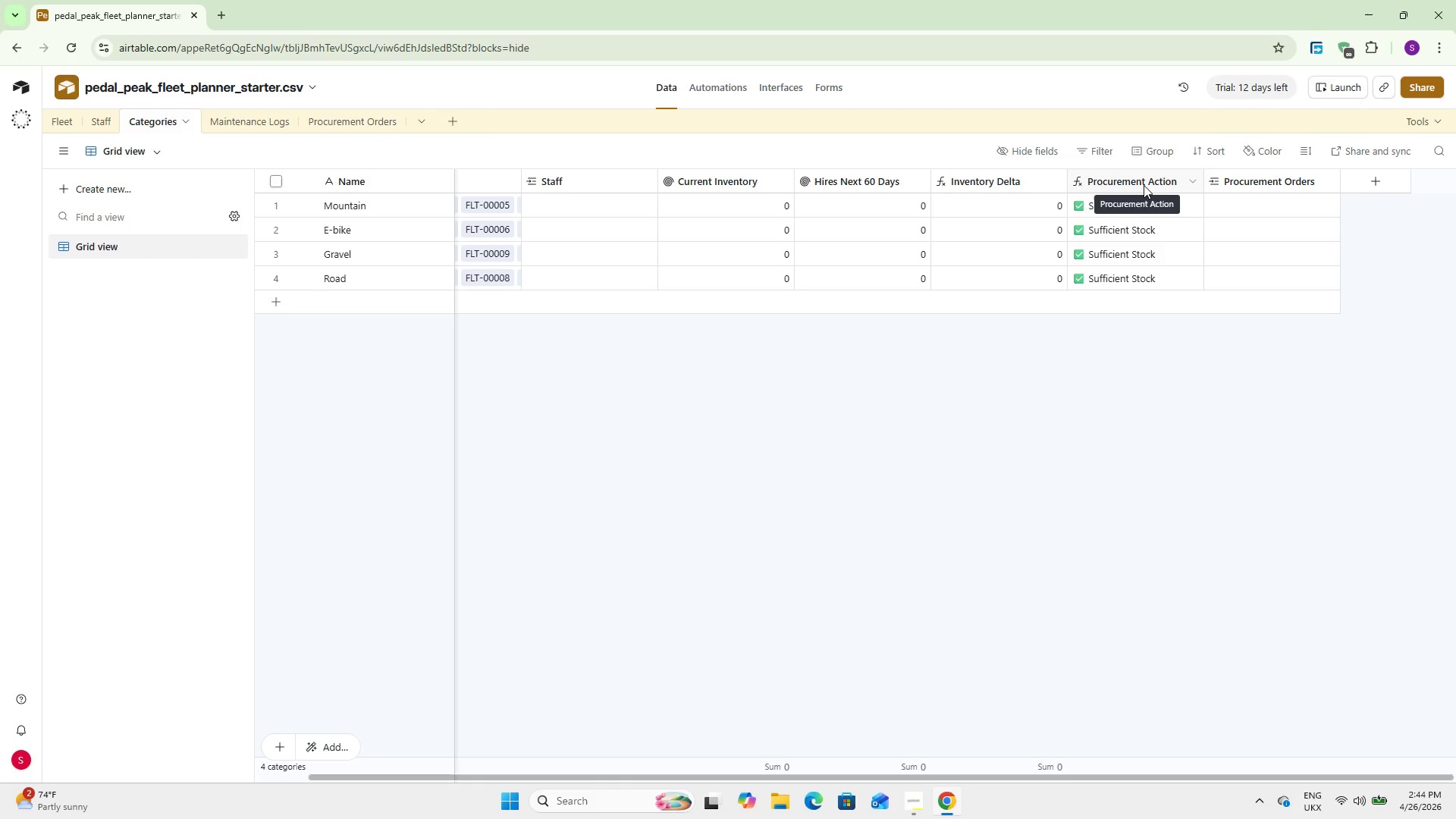 
wait(42.06)
 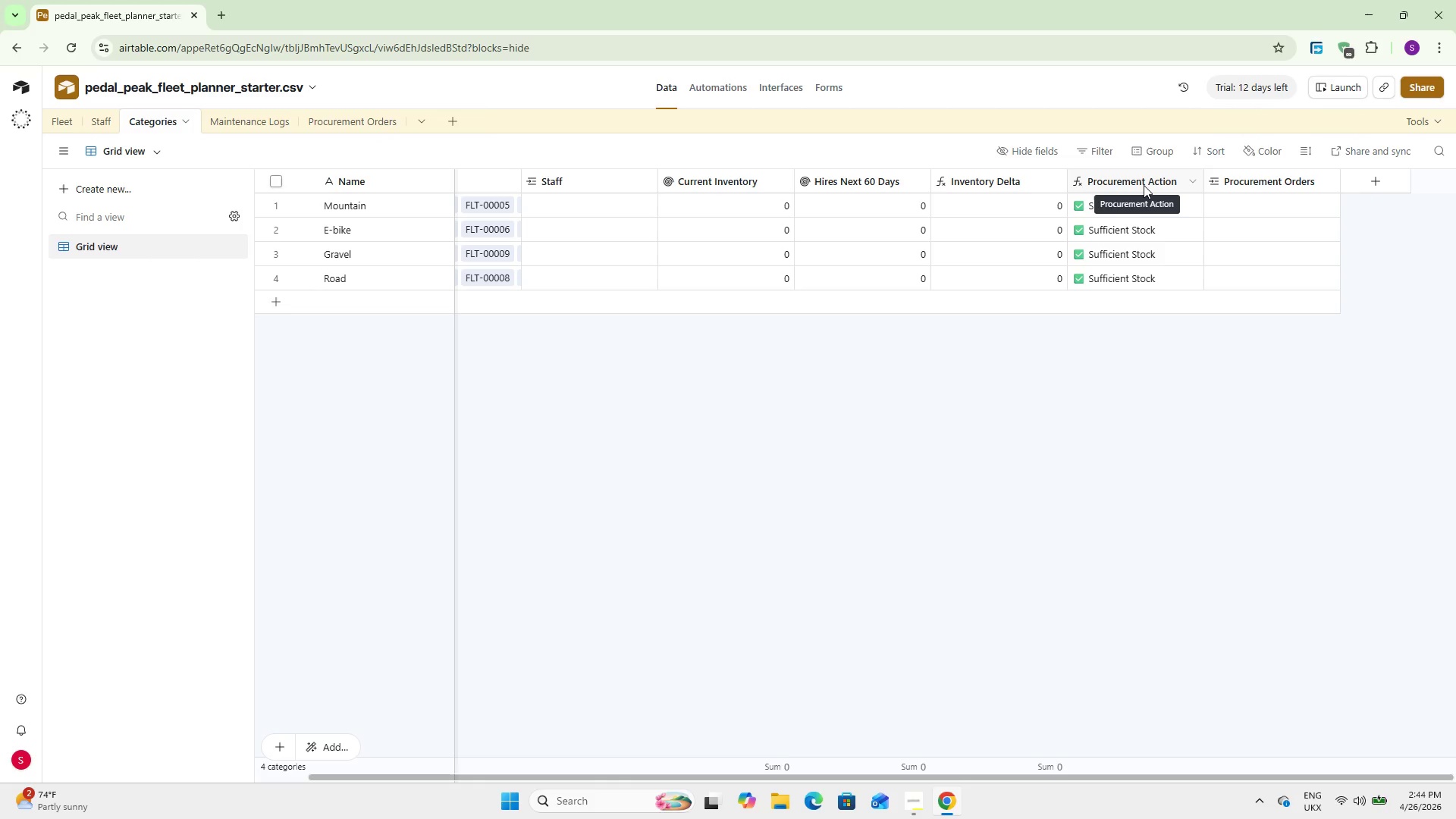 
double_click([1091, 187])
 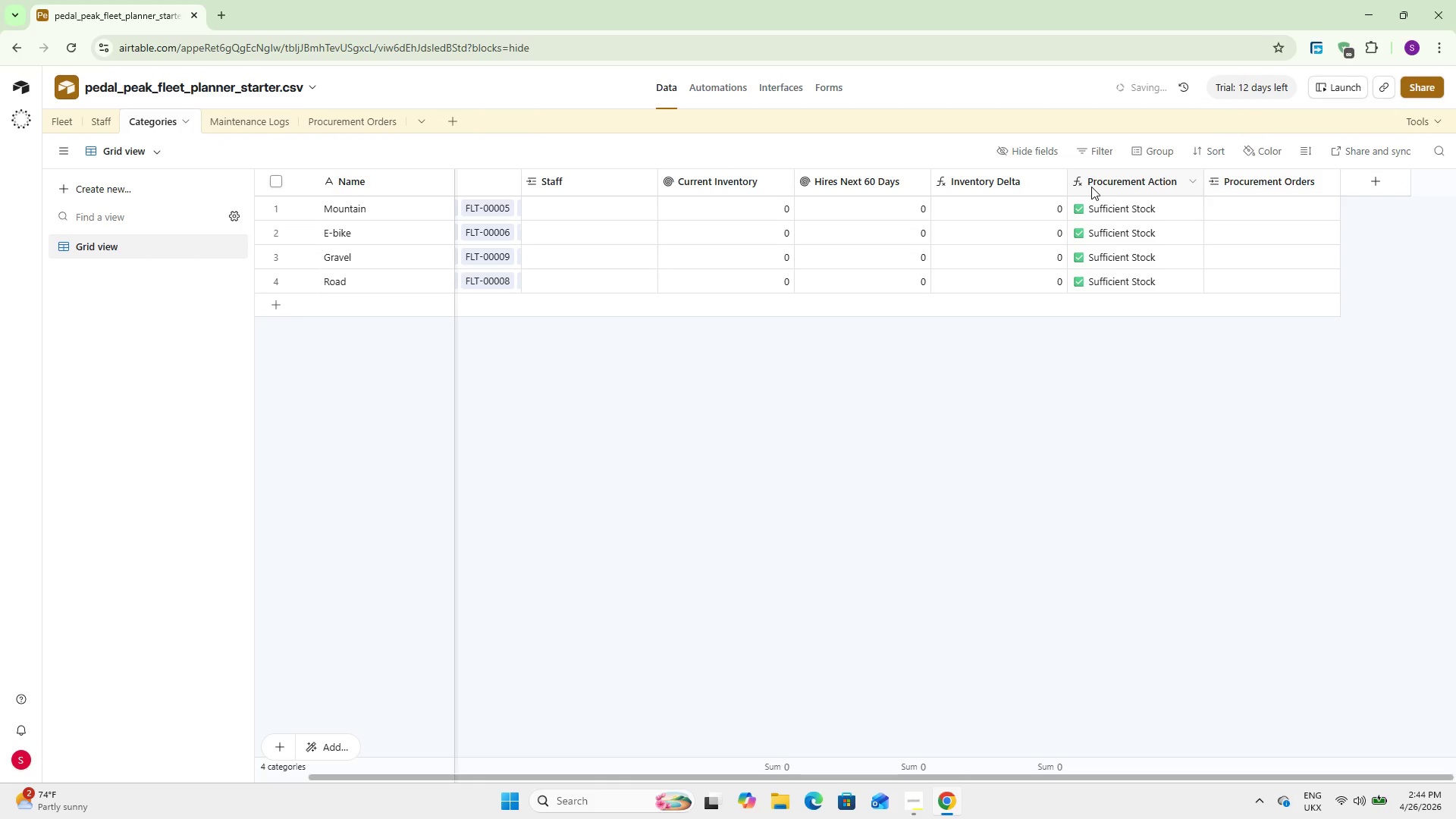 
double_click([1091, 187])
 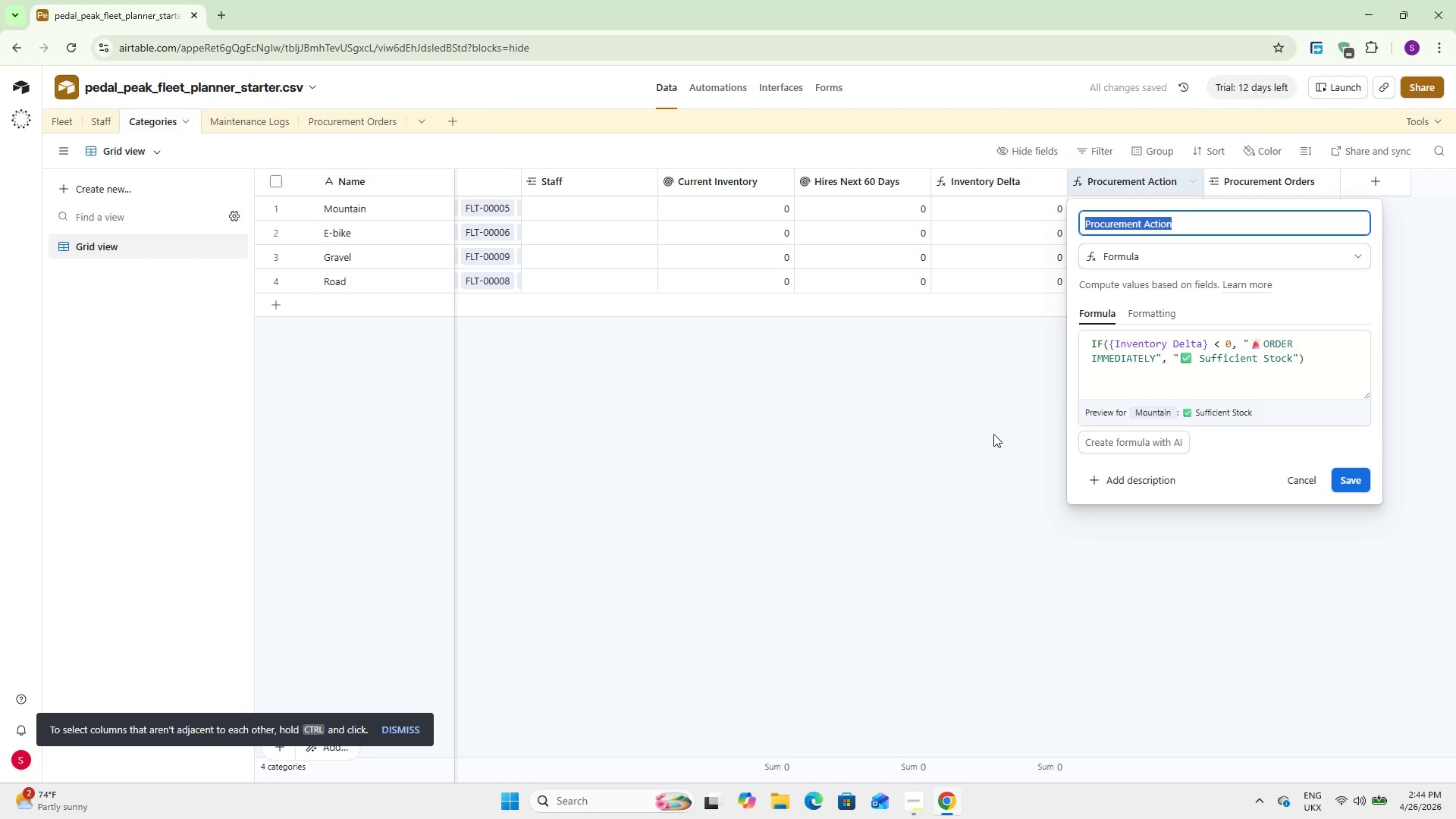 
wait(7.2)
 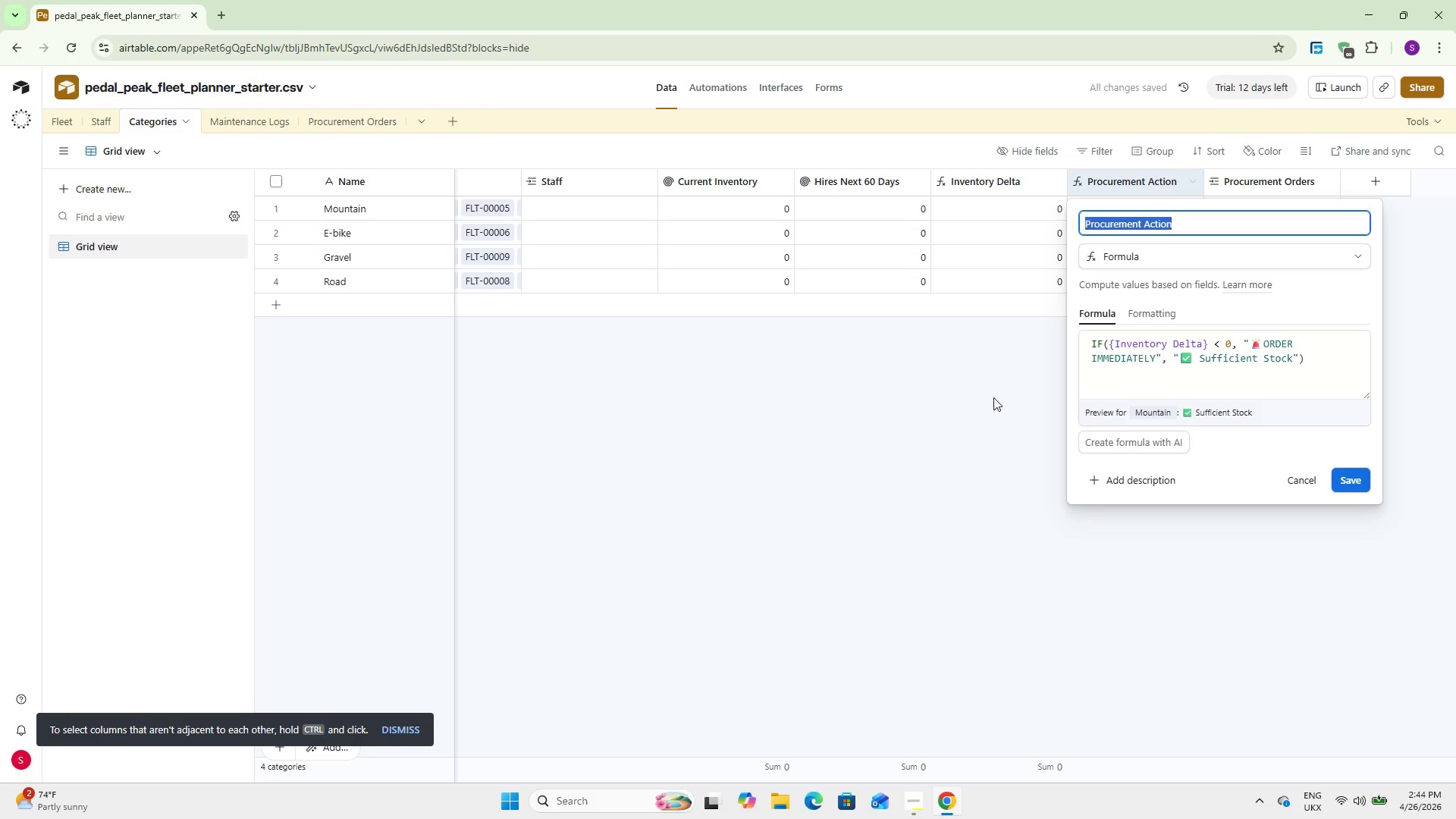 
left_click([993, 434])
 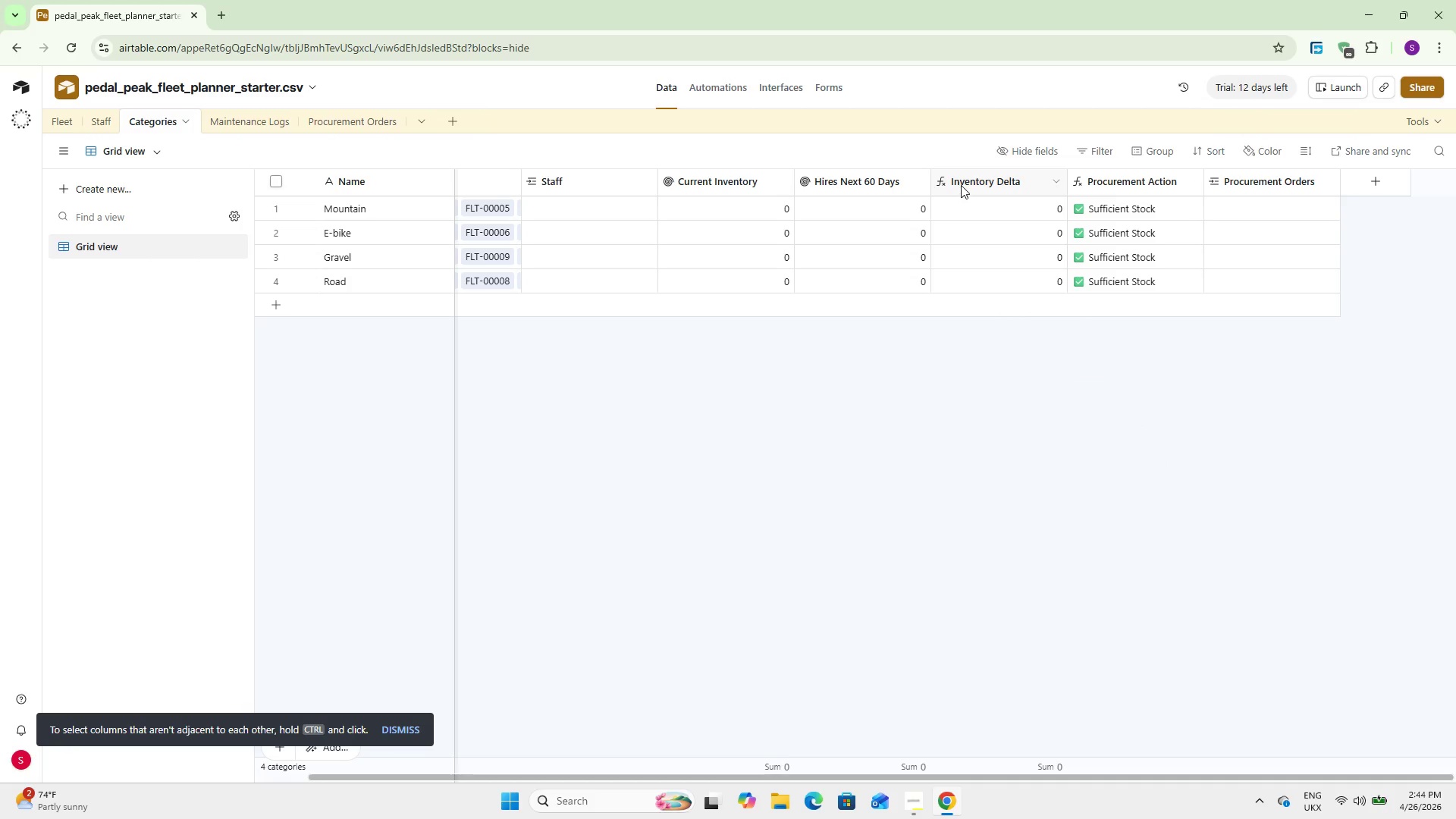 
double_click([961, 185])
 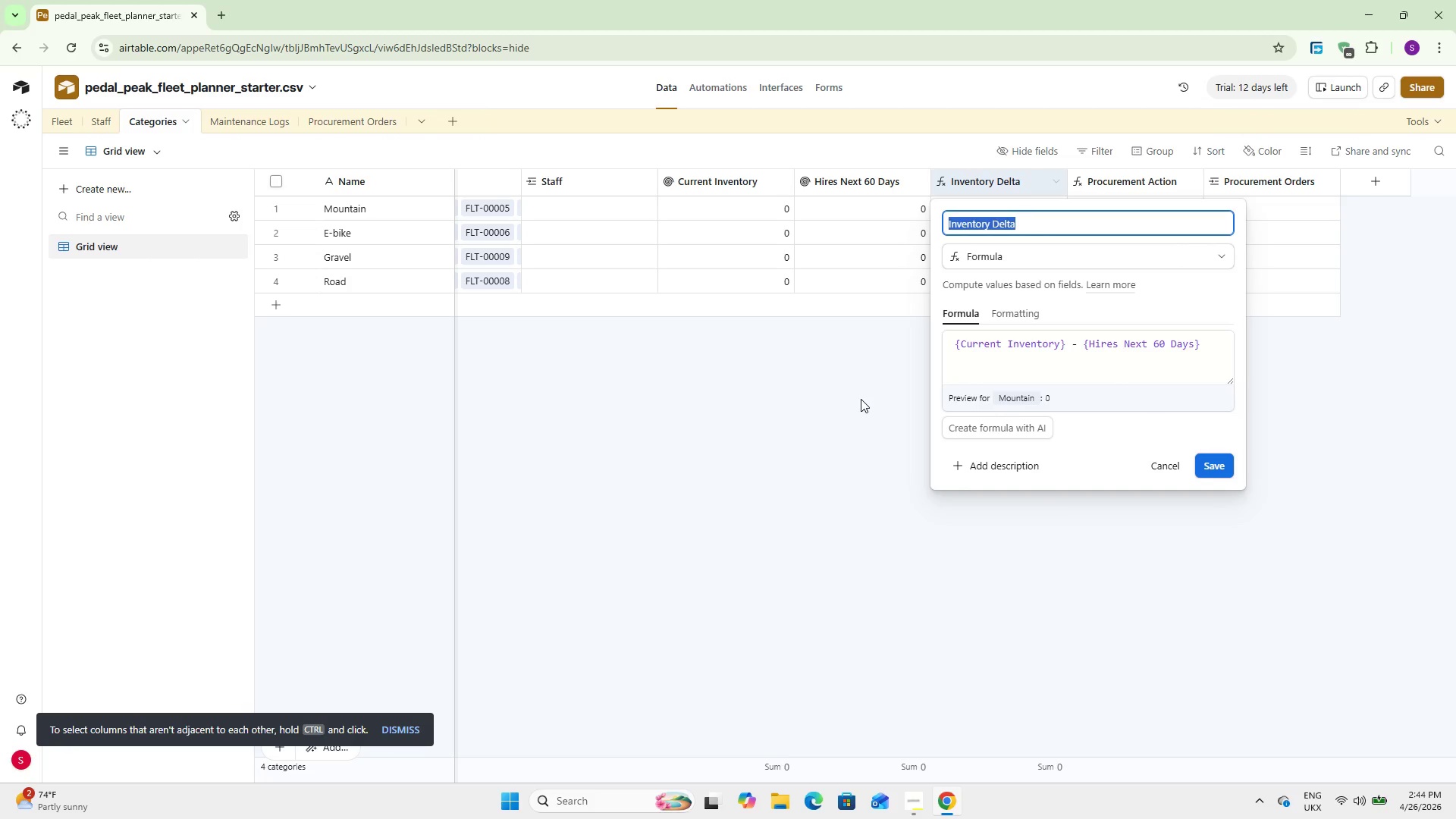 
left_click([861, 399])
 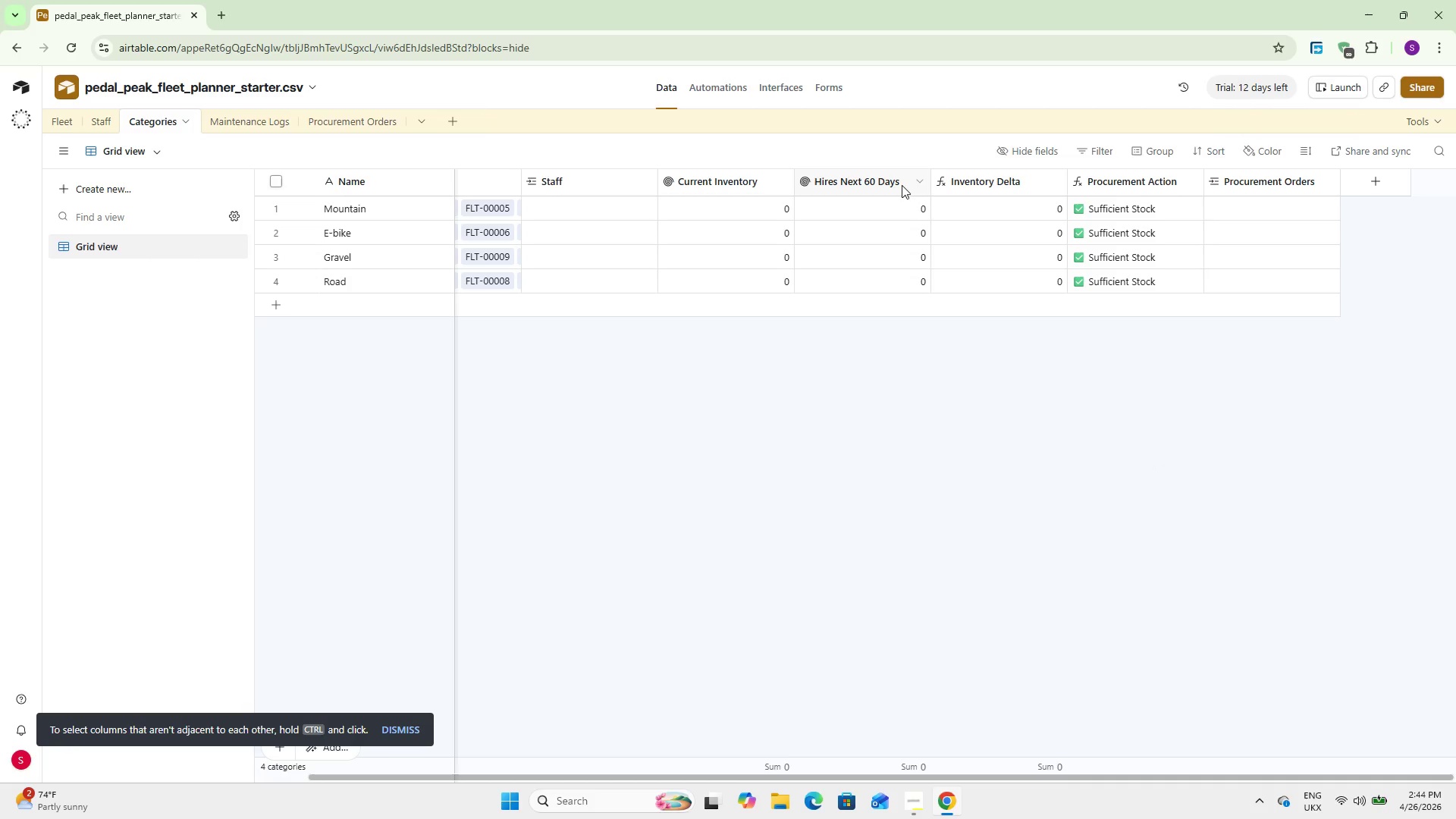 
double_click([901, 184])
 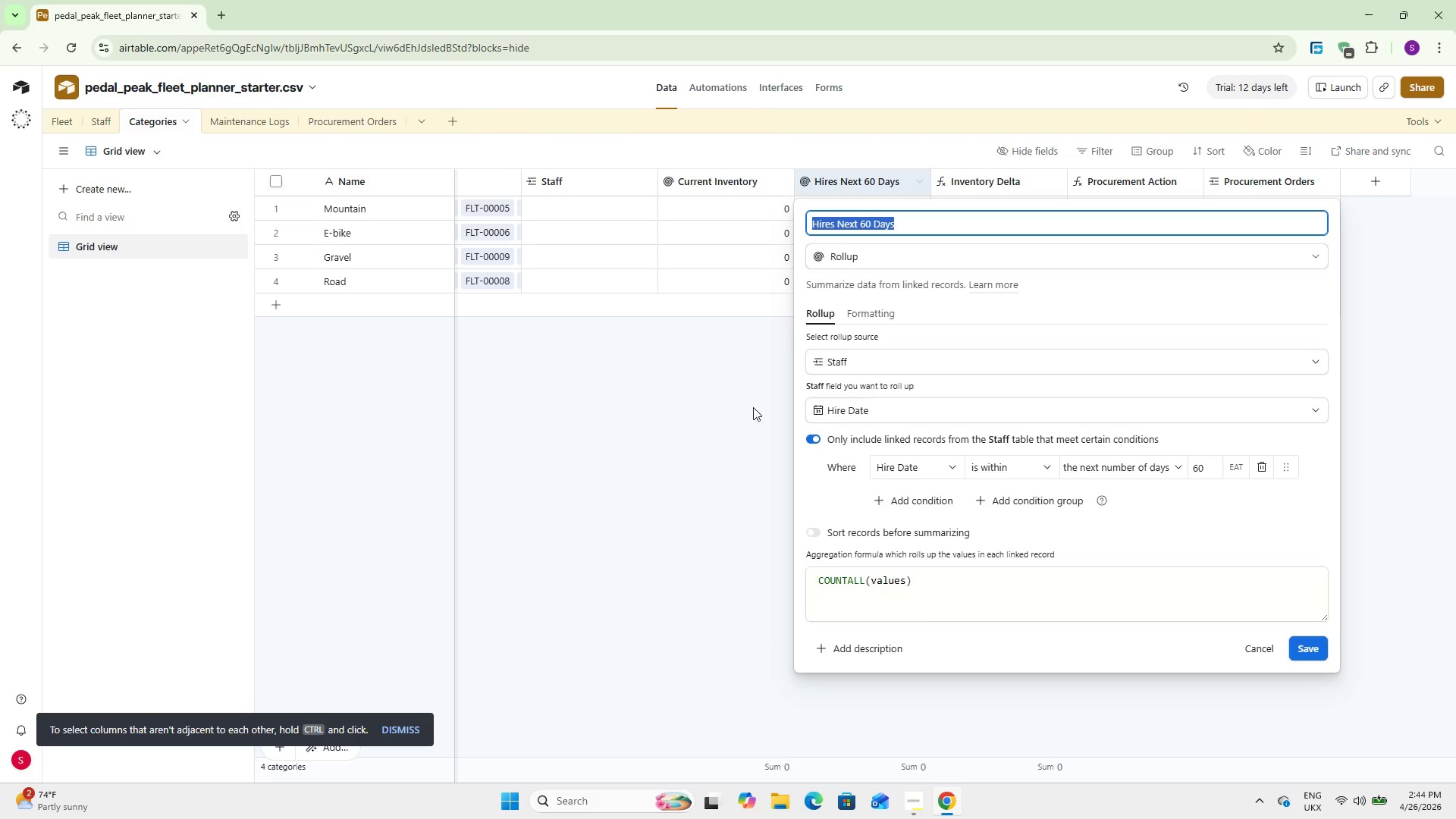 
left_click([726, 466])
 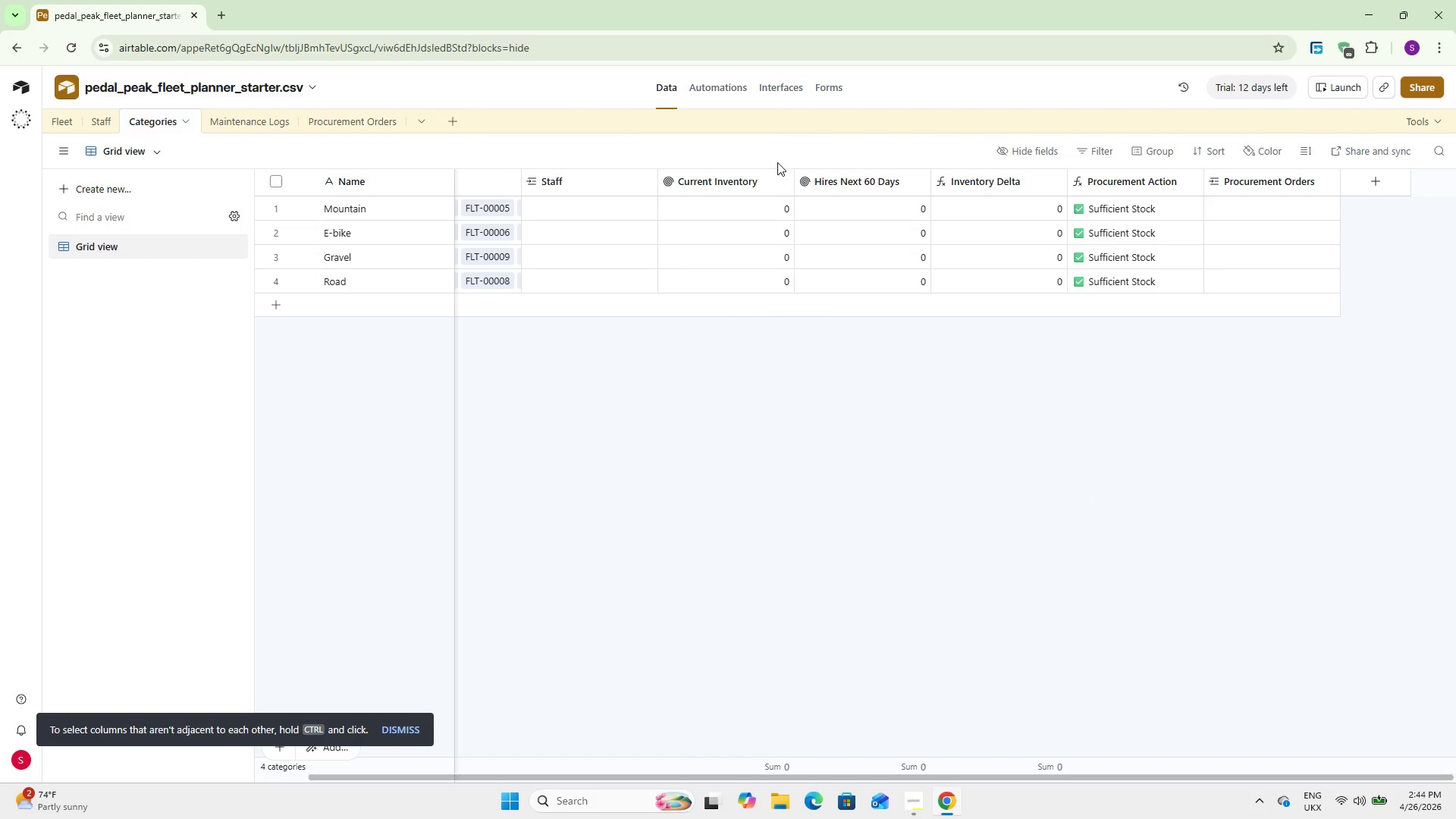 
double_click([740, 181])
 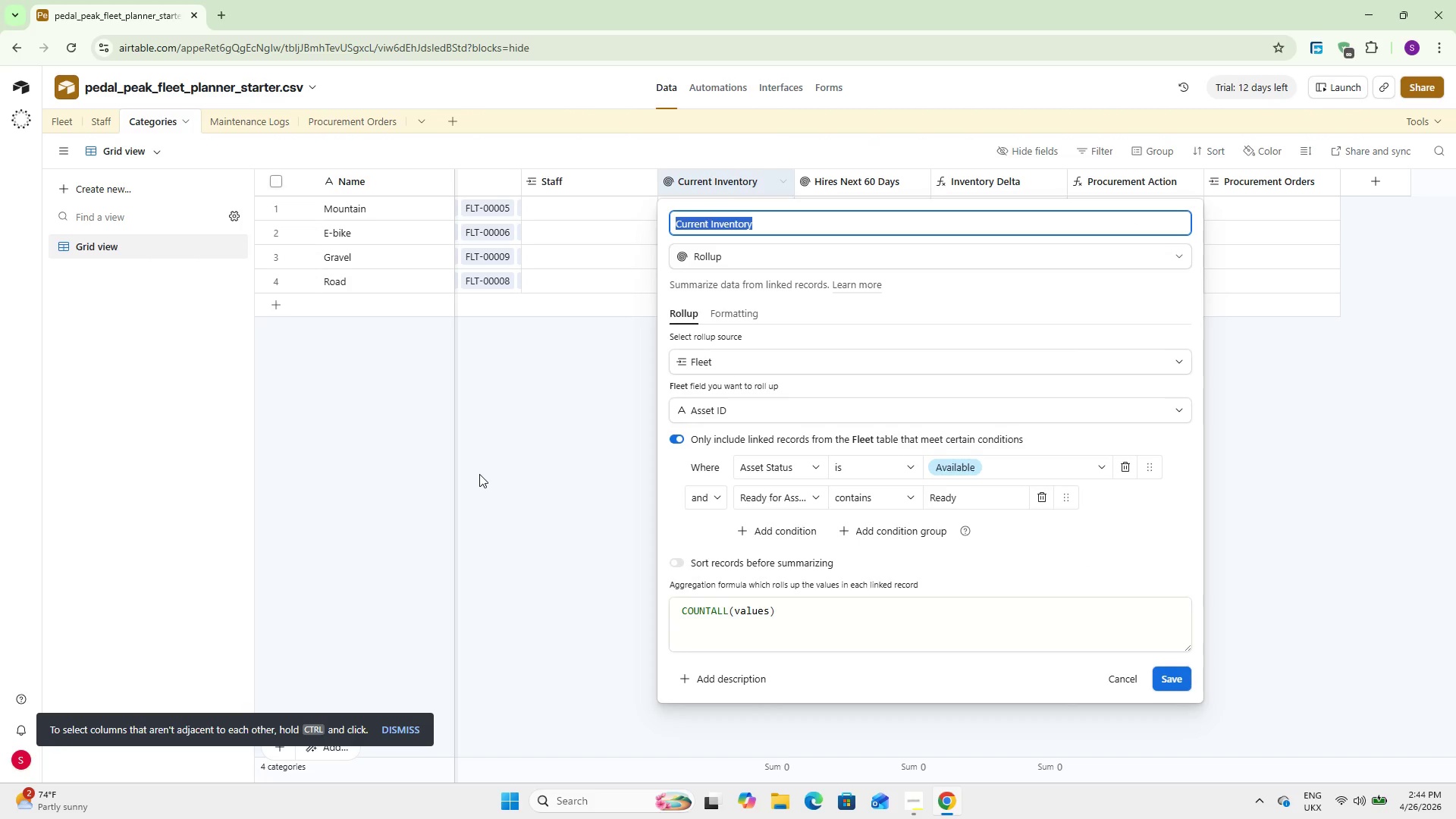 
left_click([485, 467])
 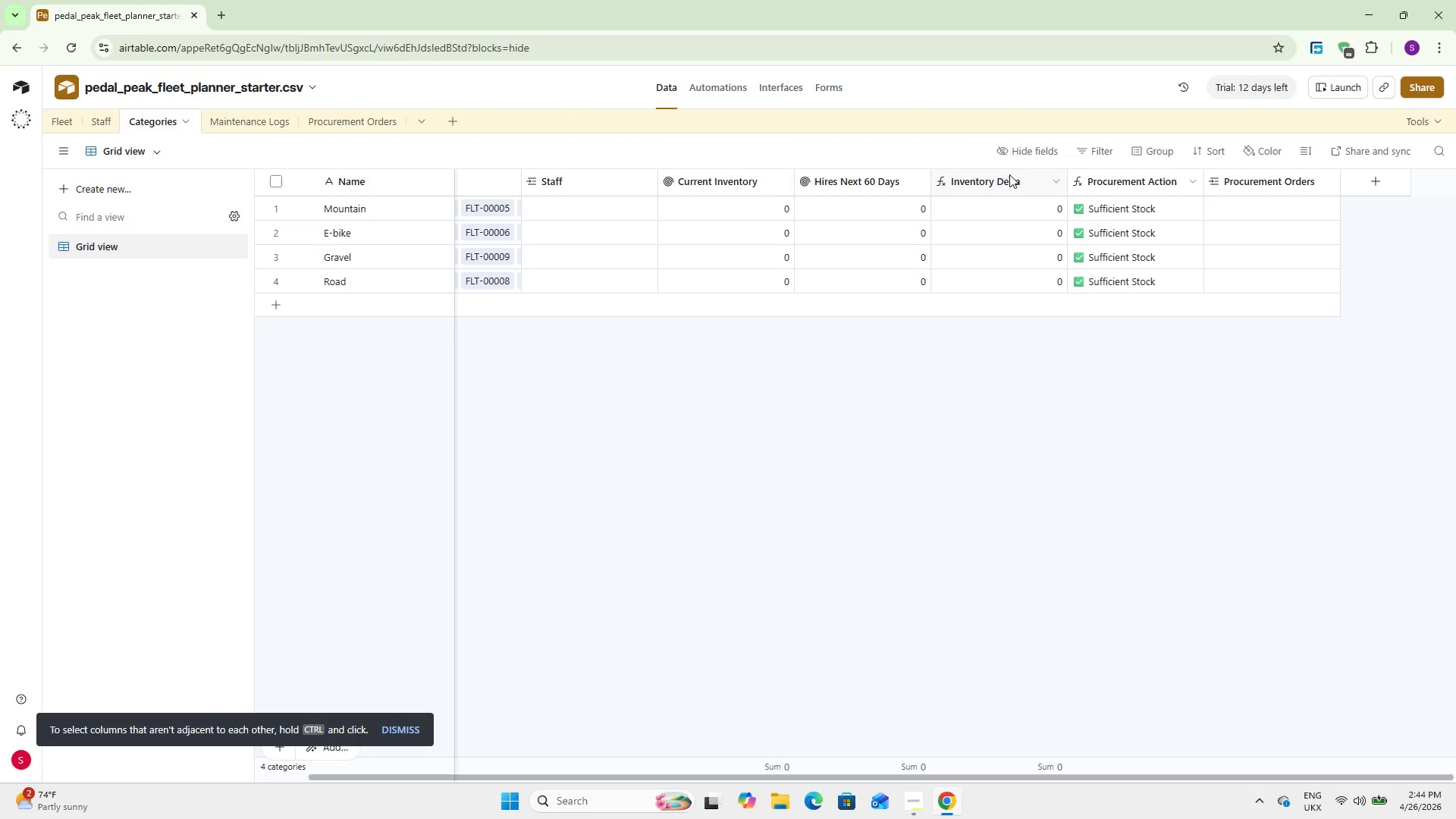 
double_click([999, 177])
 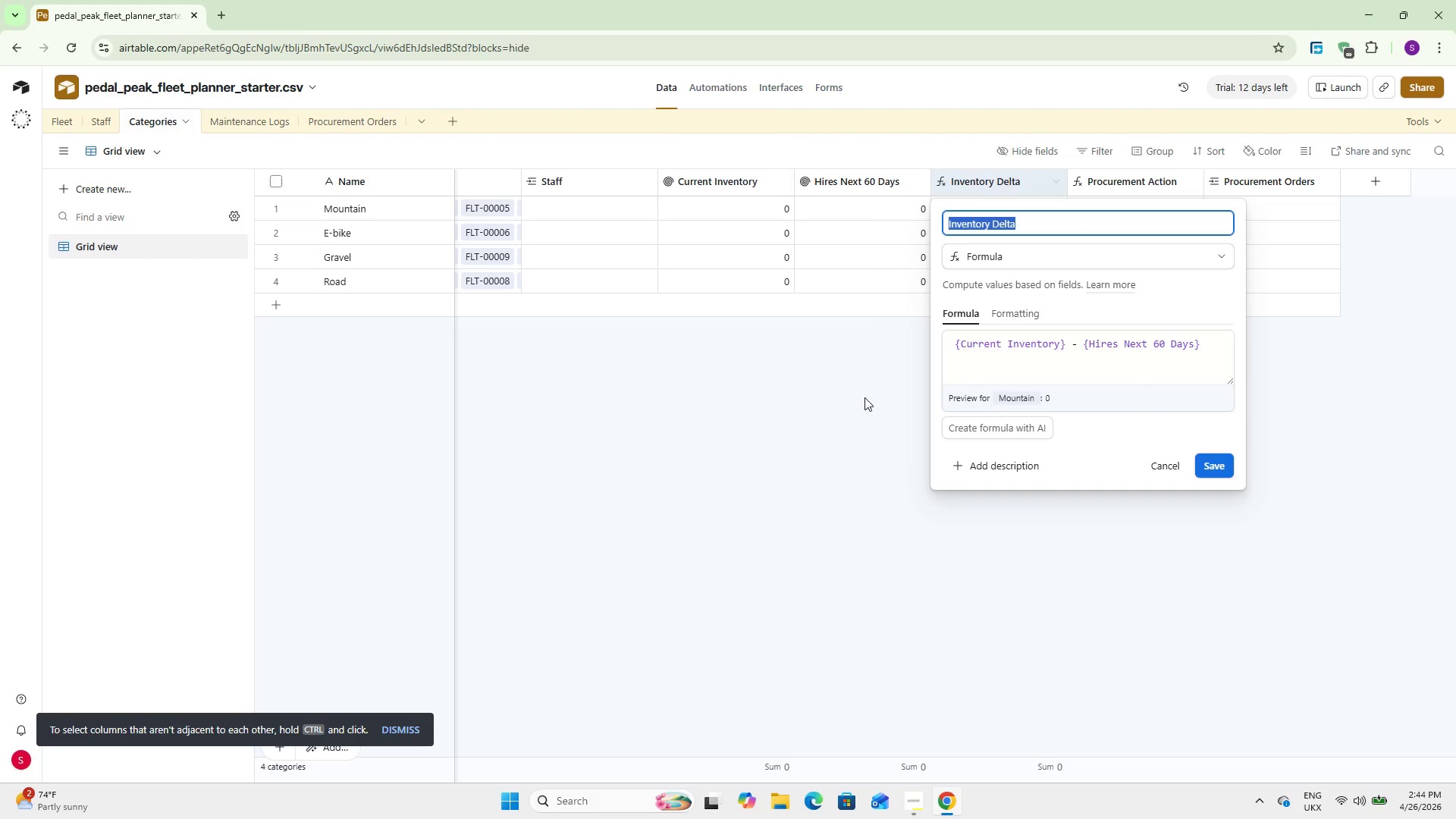 
left_click([842, 419])
 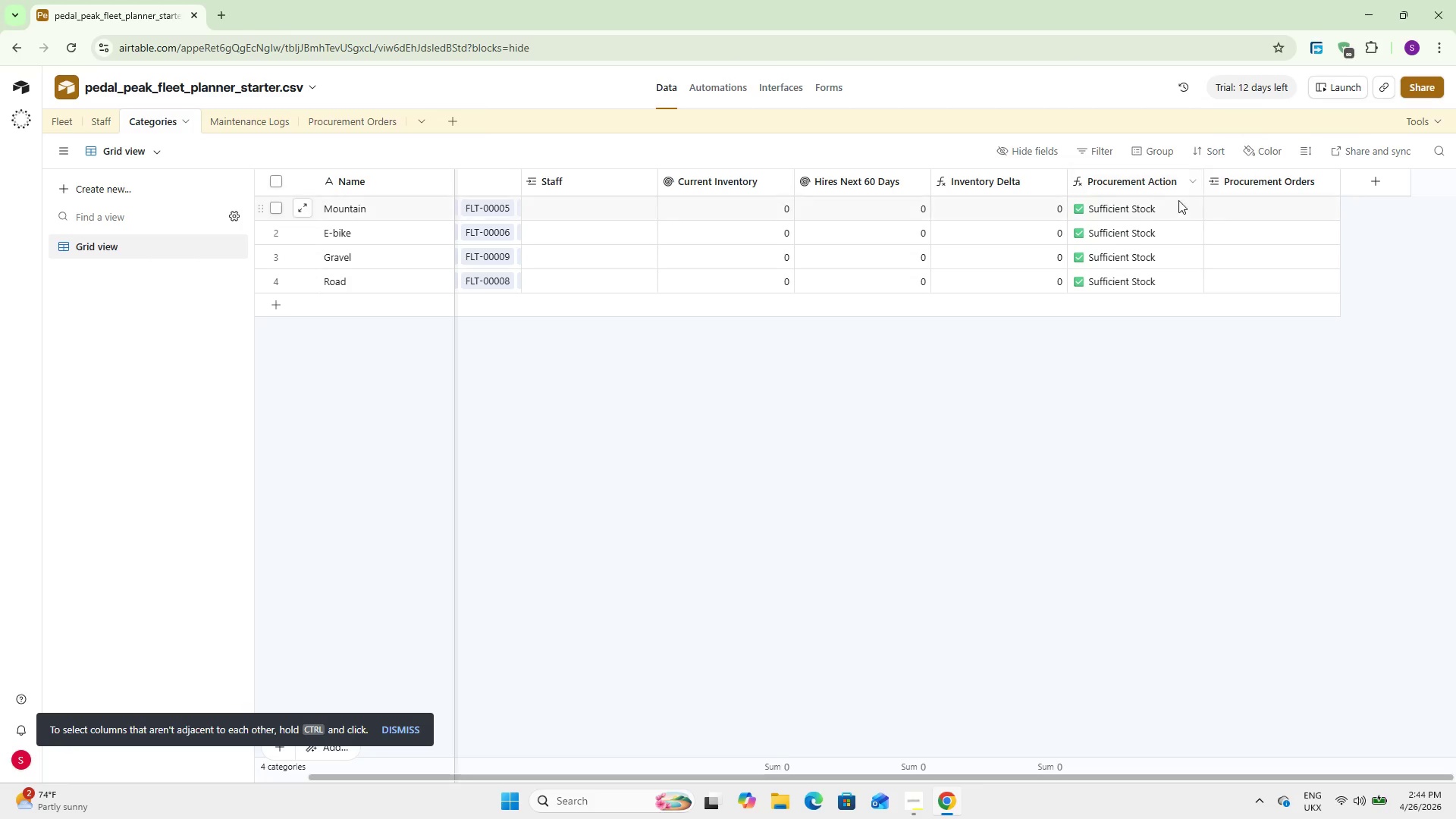 
double_click([1235, 173])
 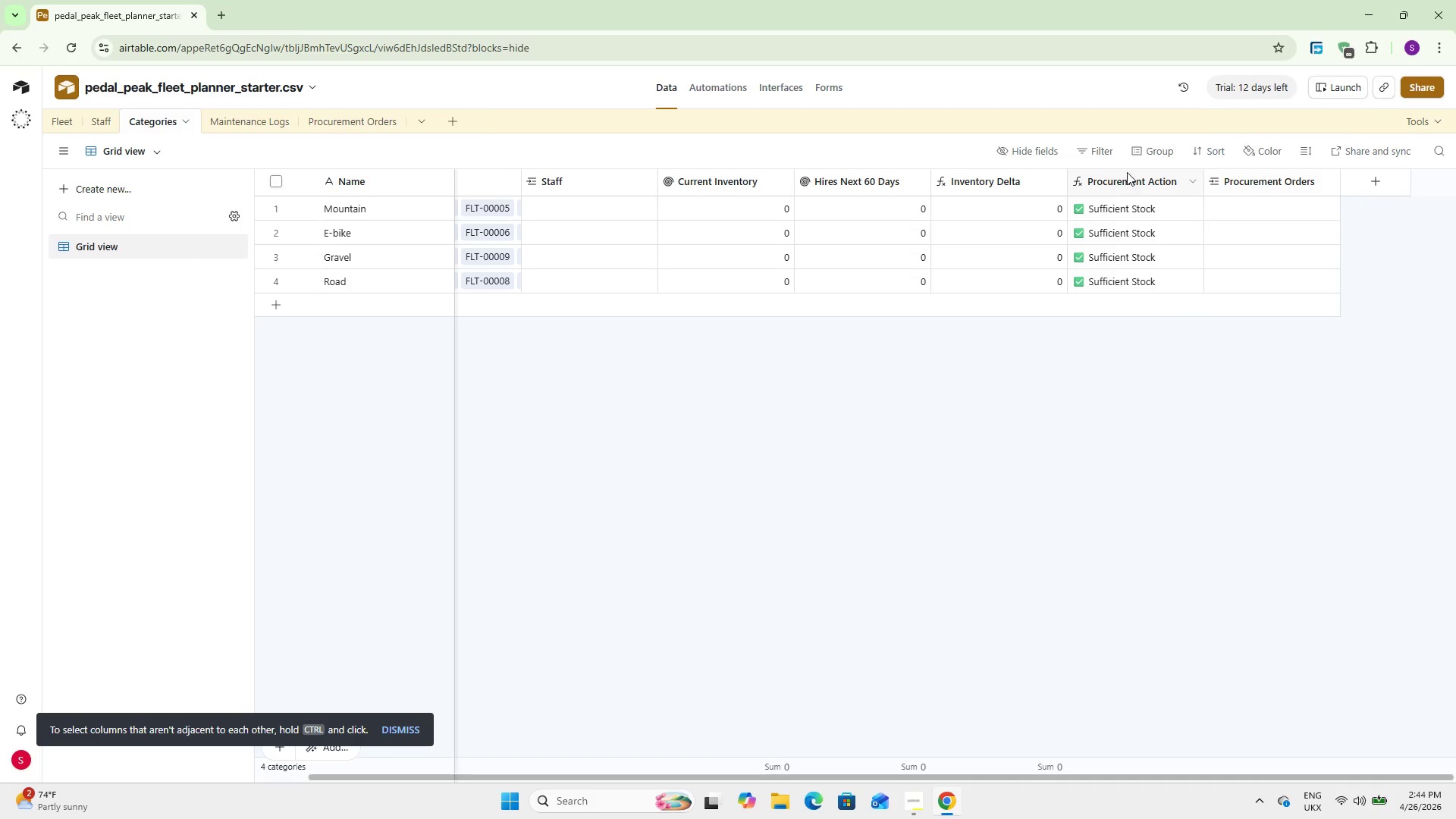 
double_click([1119, 180])
 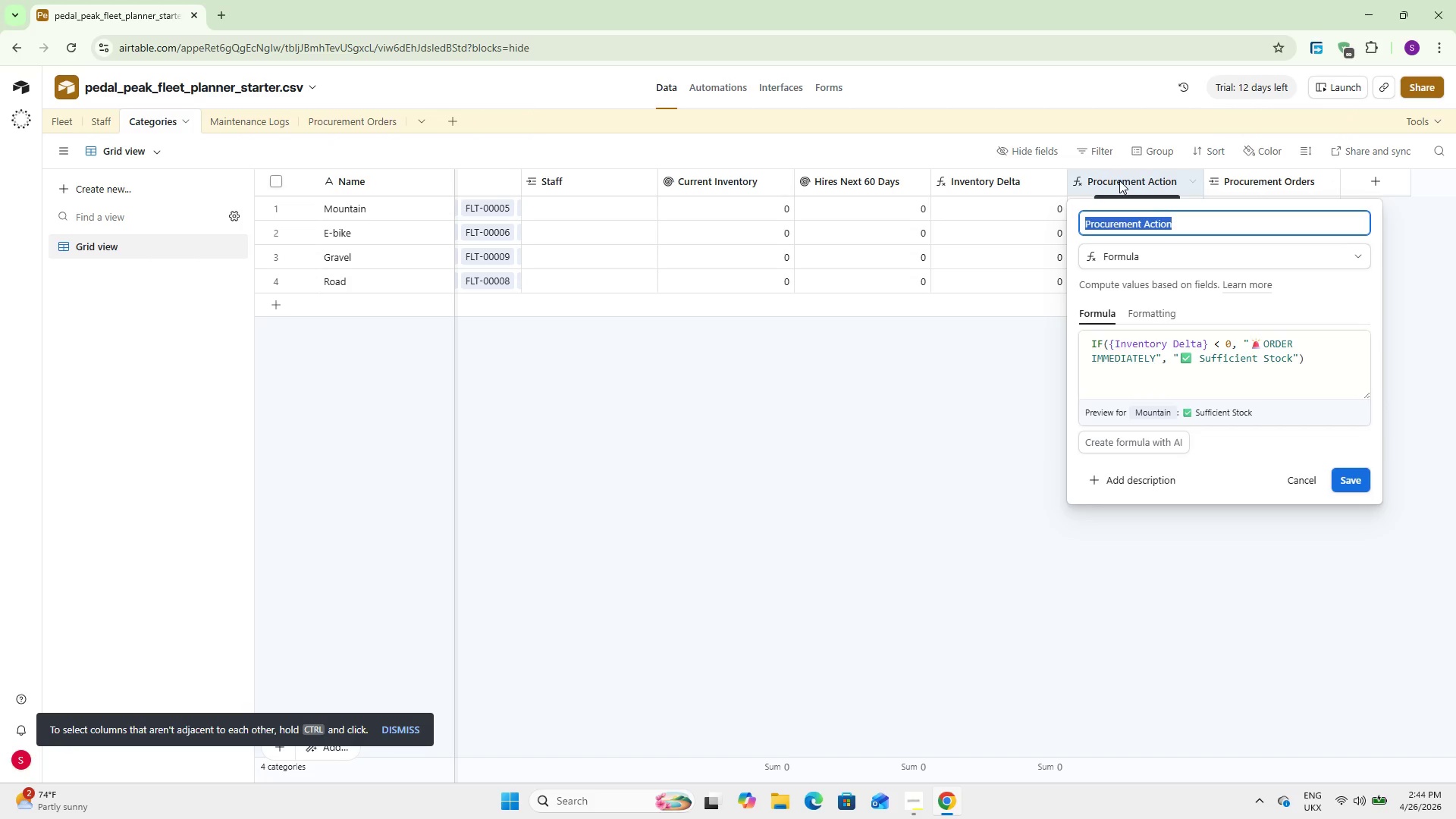 
wait(11.33)
 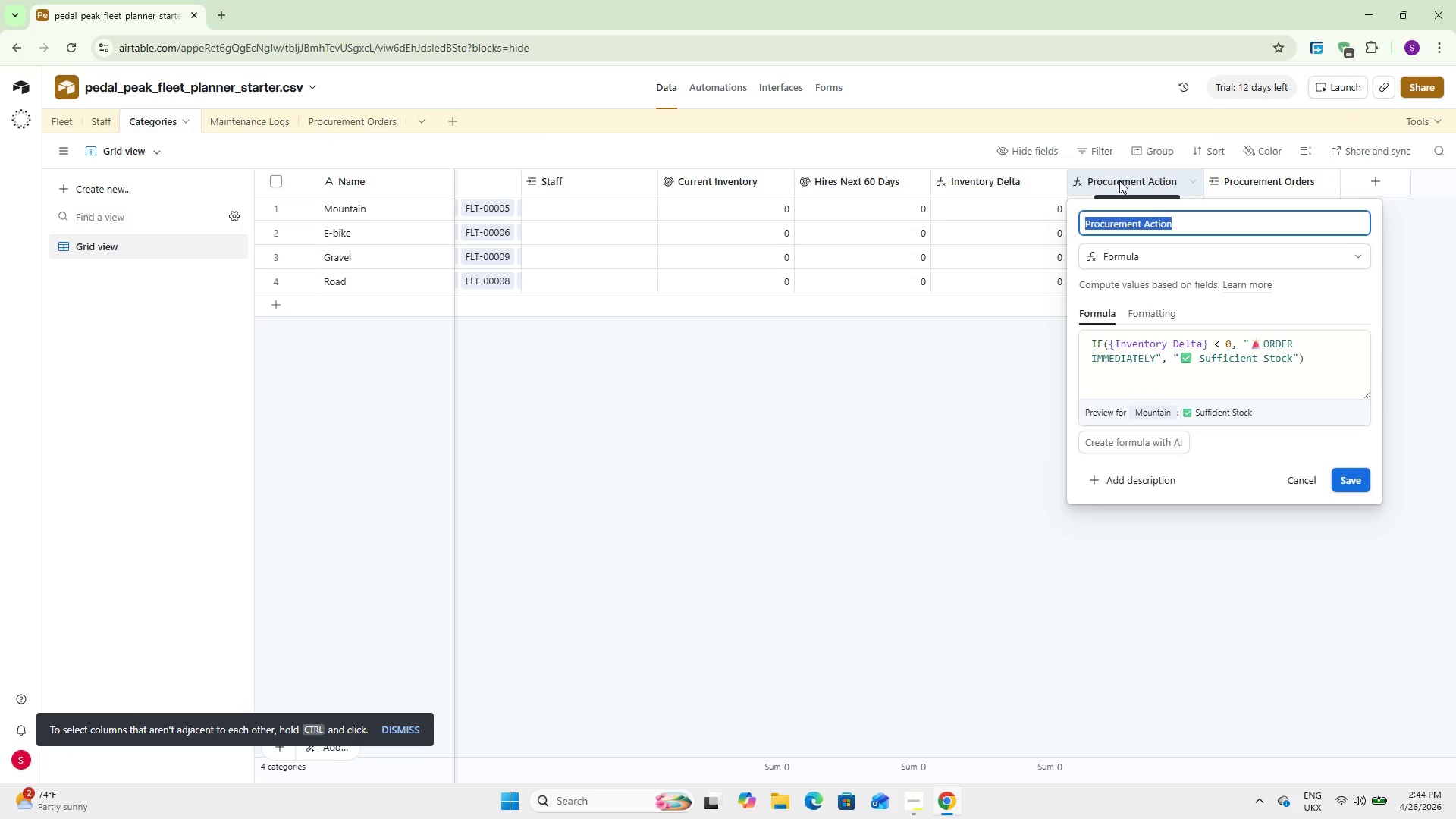 
left_click([868, 491])
 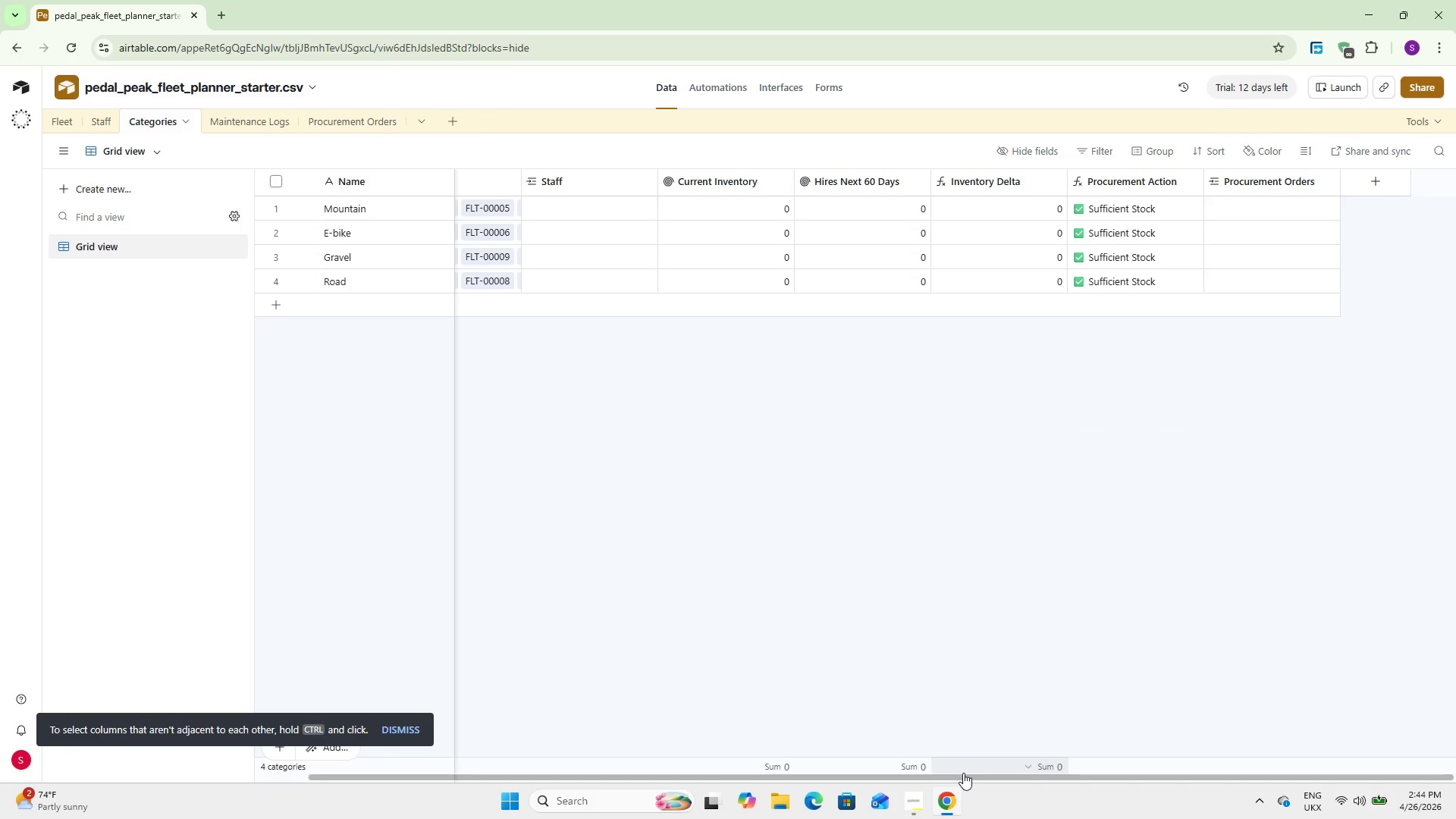 
left_click_drag(start_coordinate=[963, 774], to_coordinate=[1062, 774])
 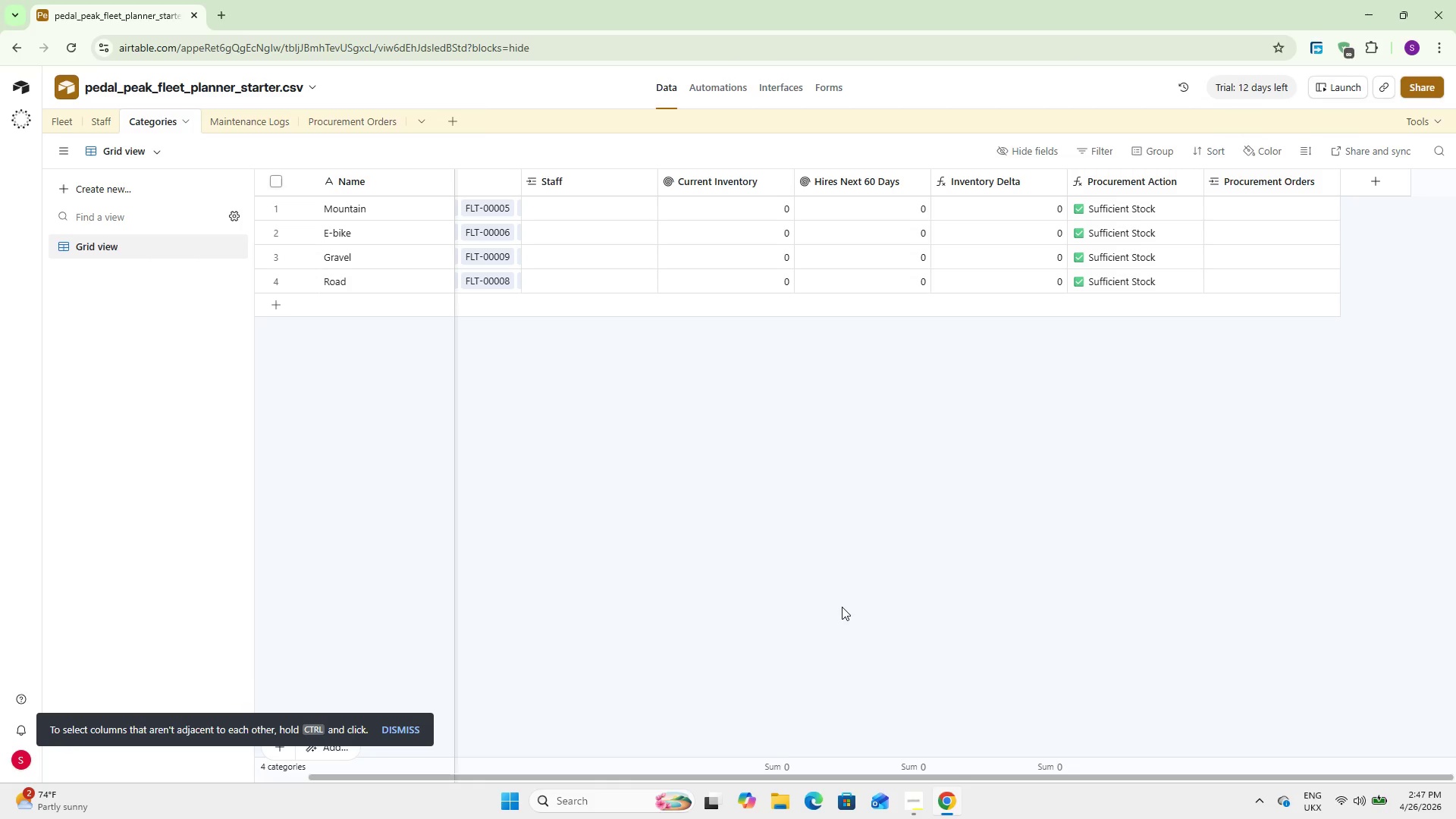 
wait(141.11)
 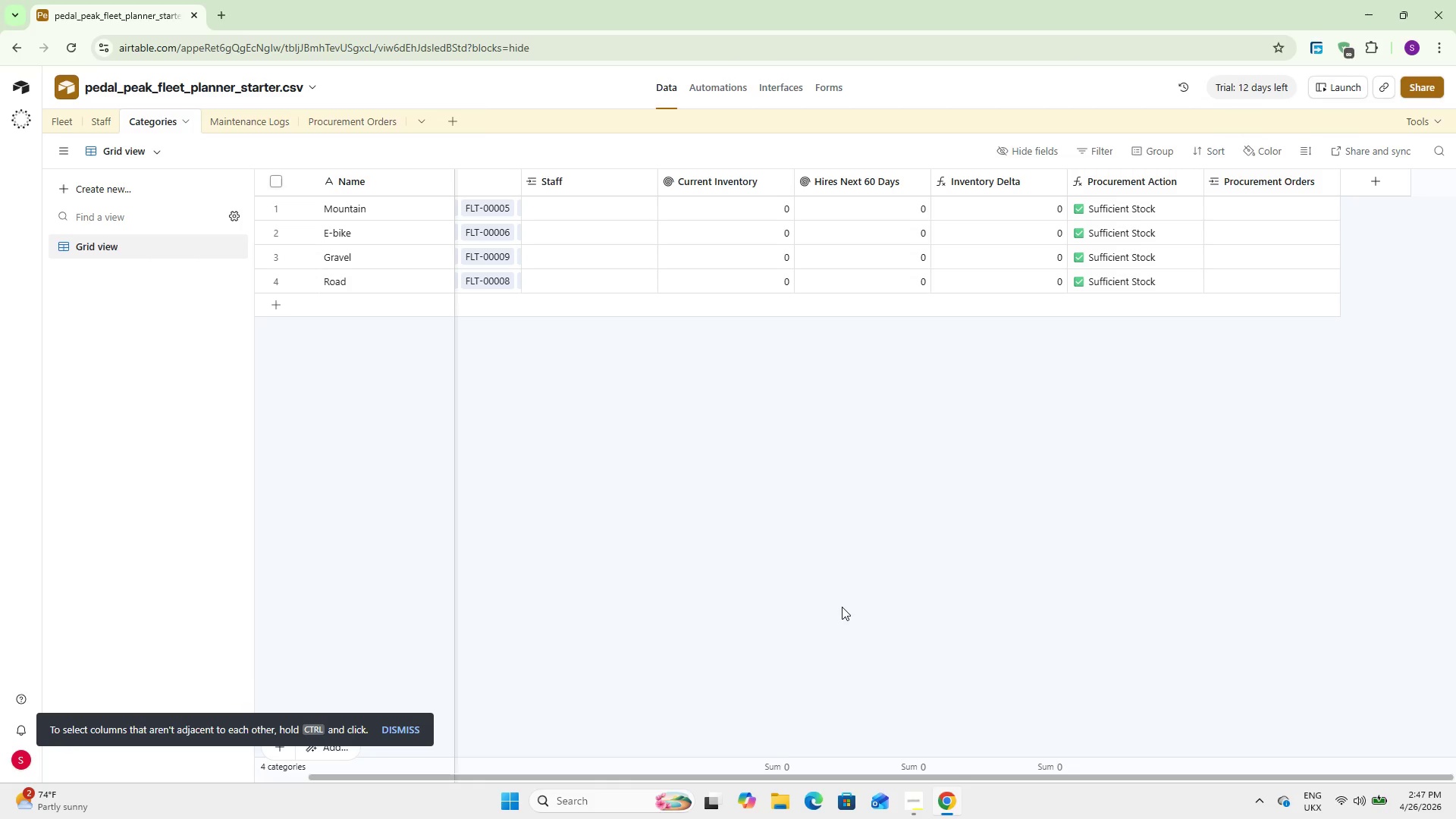 
left_click([59, 122])
 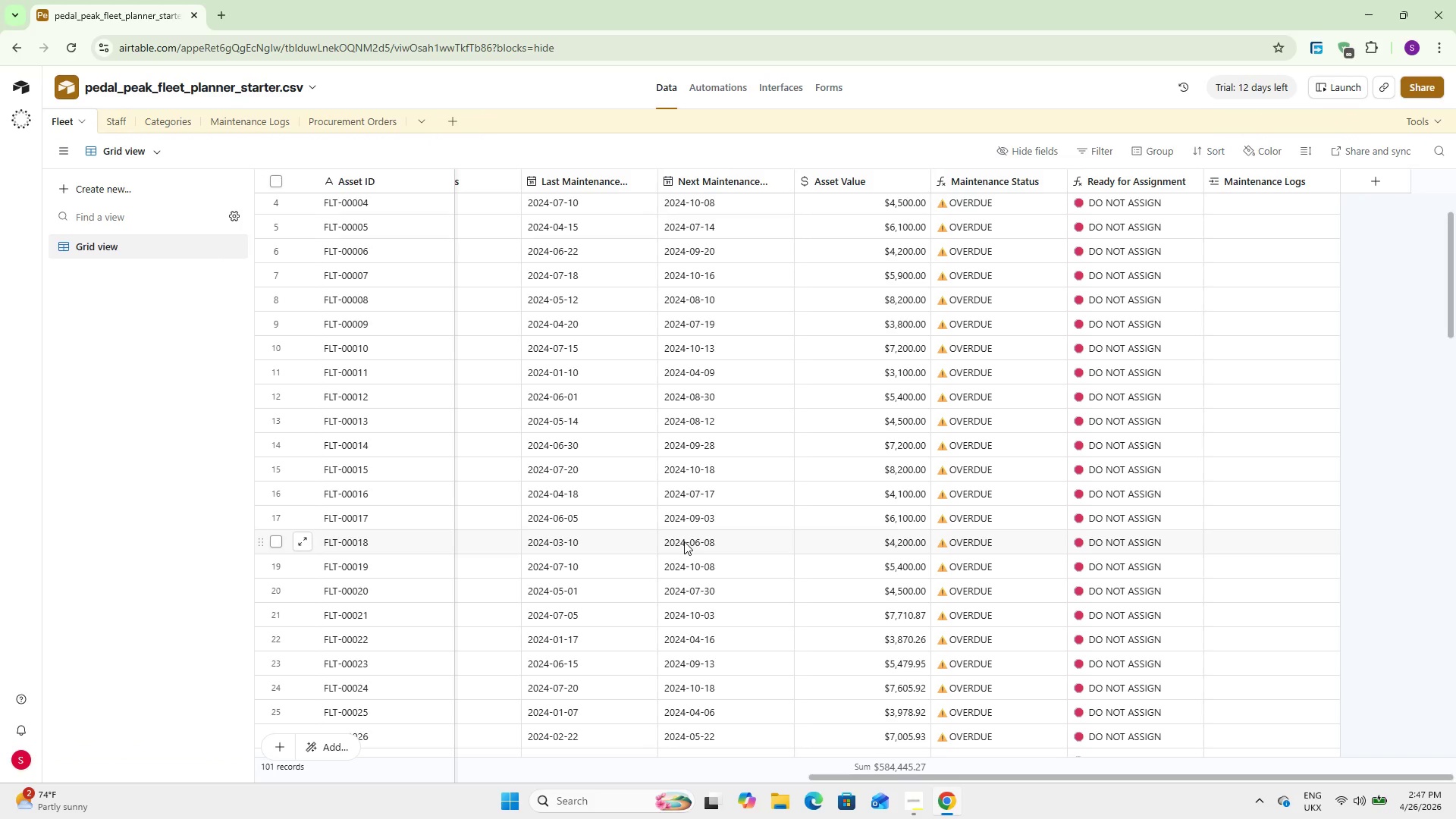 
wait(11.64)
 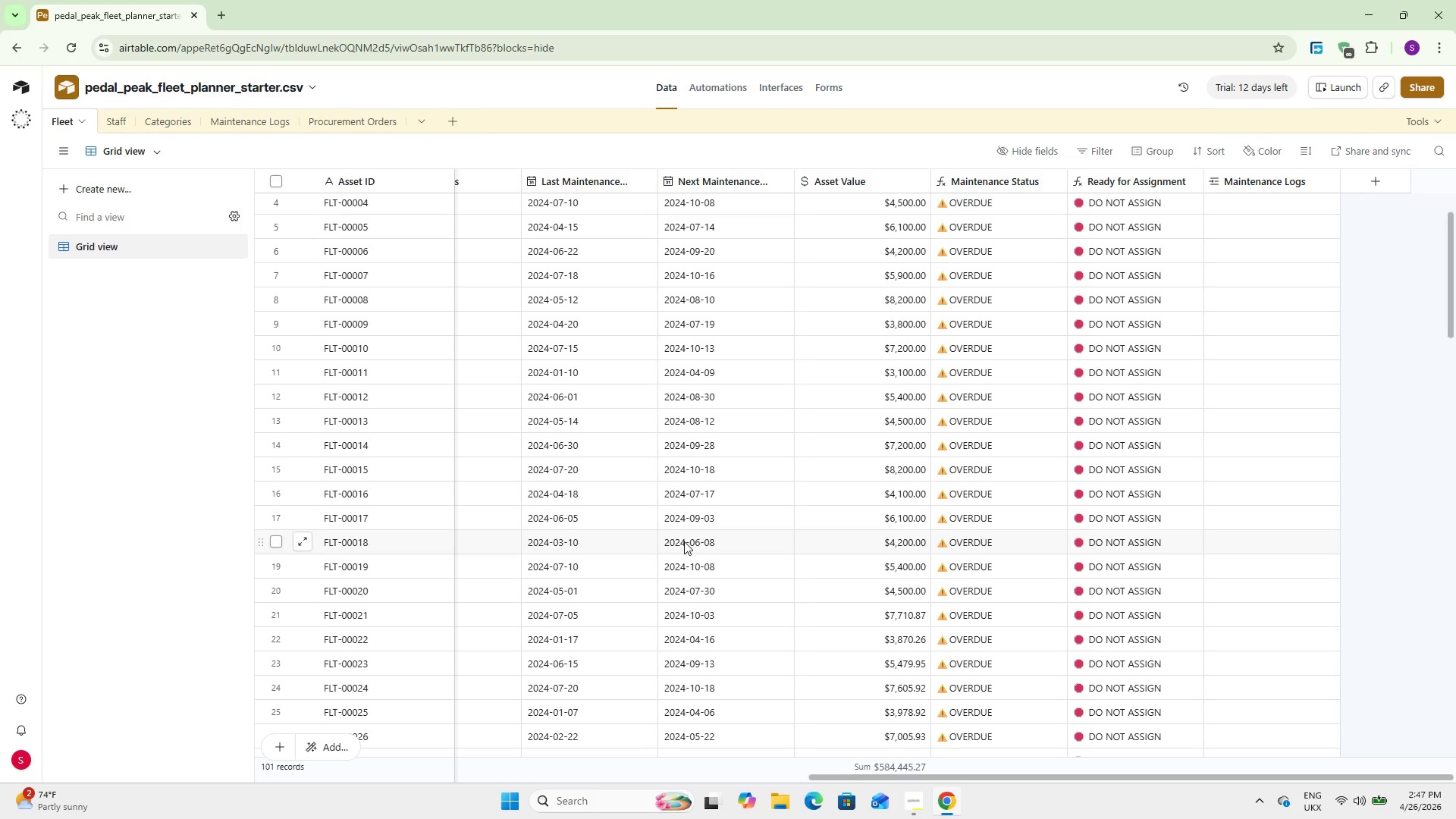 
scroll: coordinate [468, 547], scroll_direction: down, amount: 37.0
 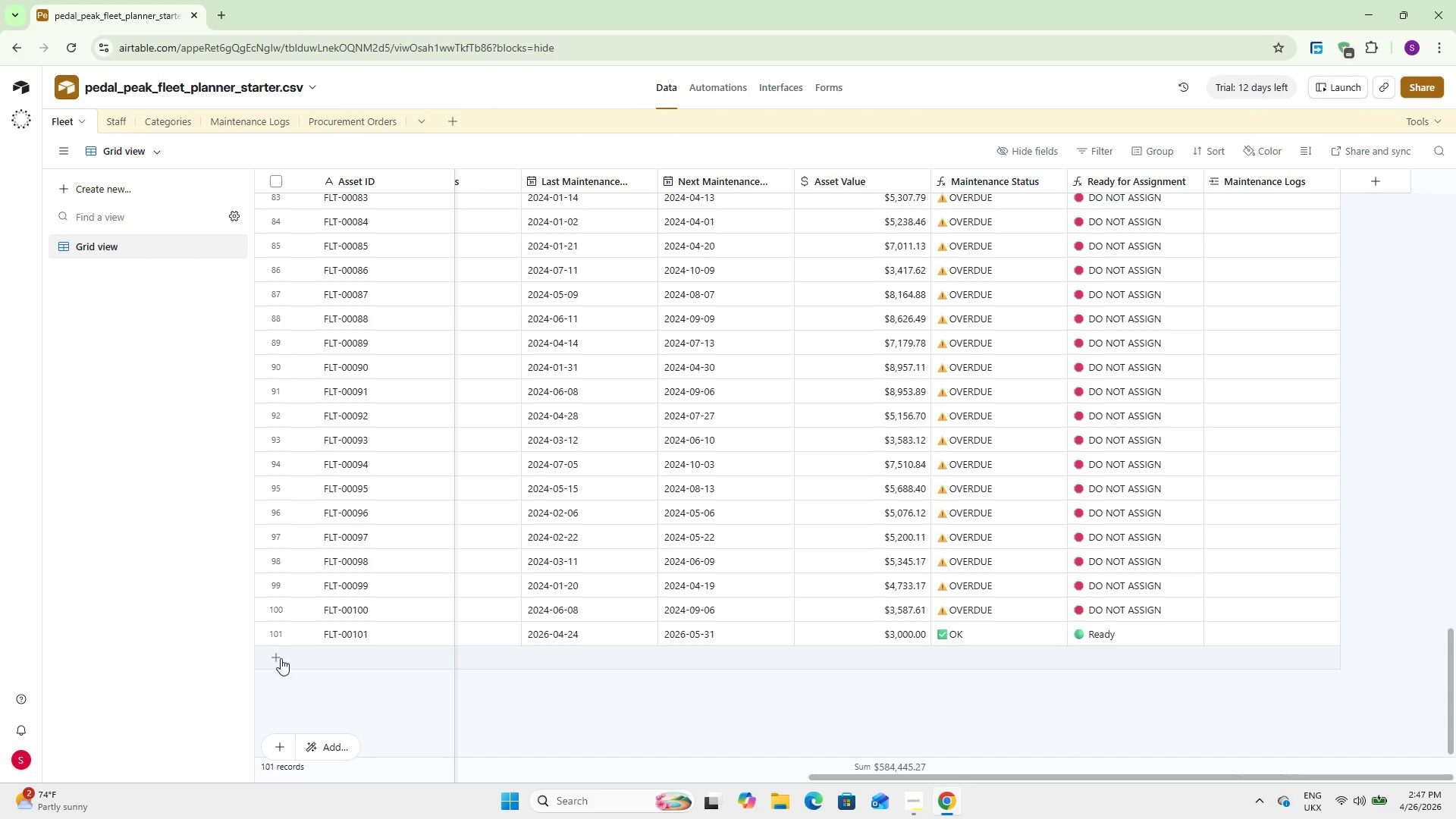 
left_click([281, 658])
 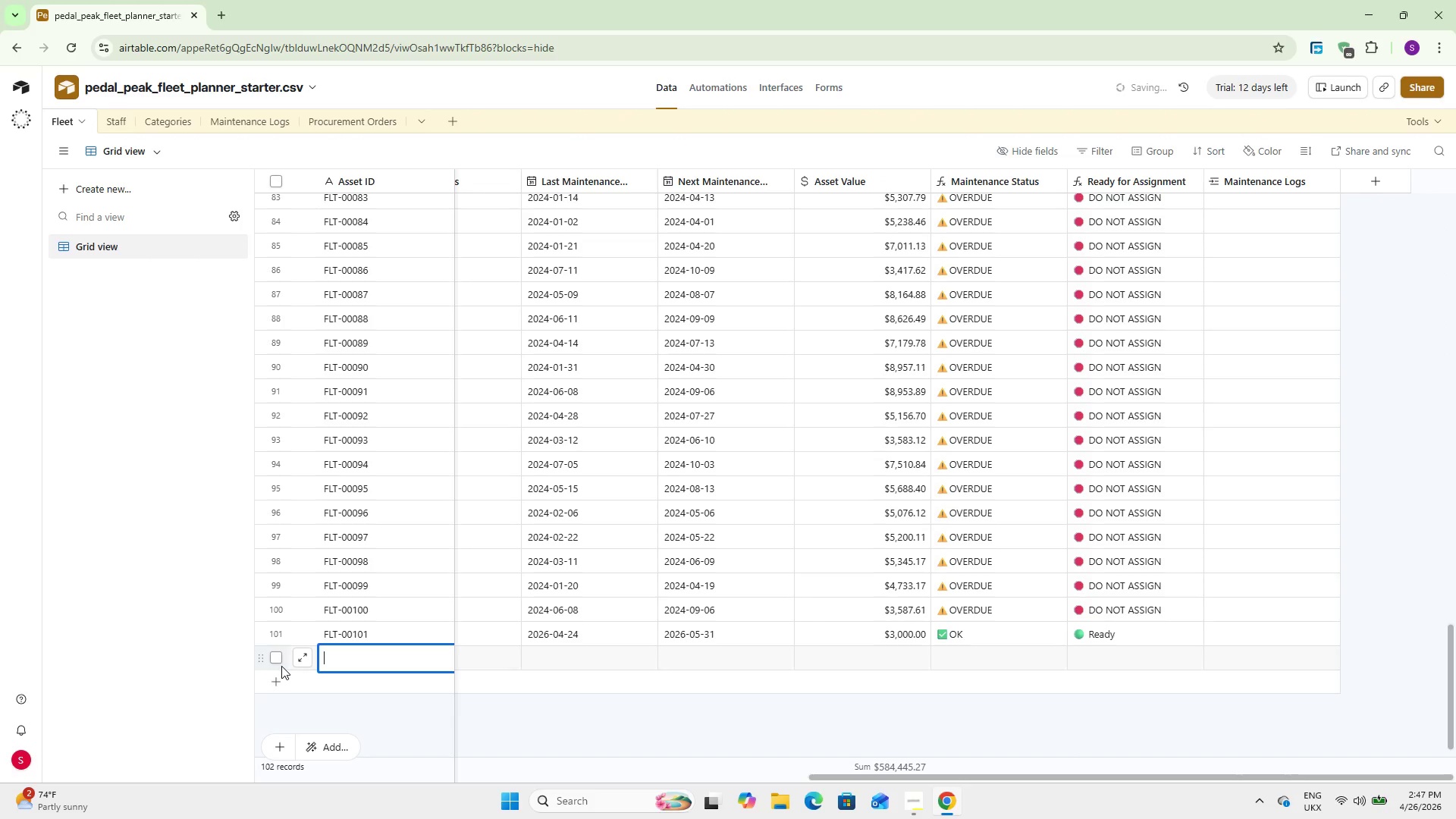 
left_click([281, 666])
 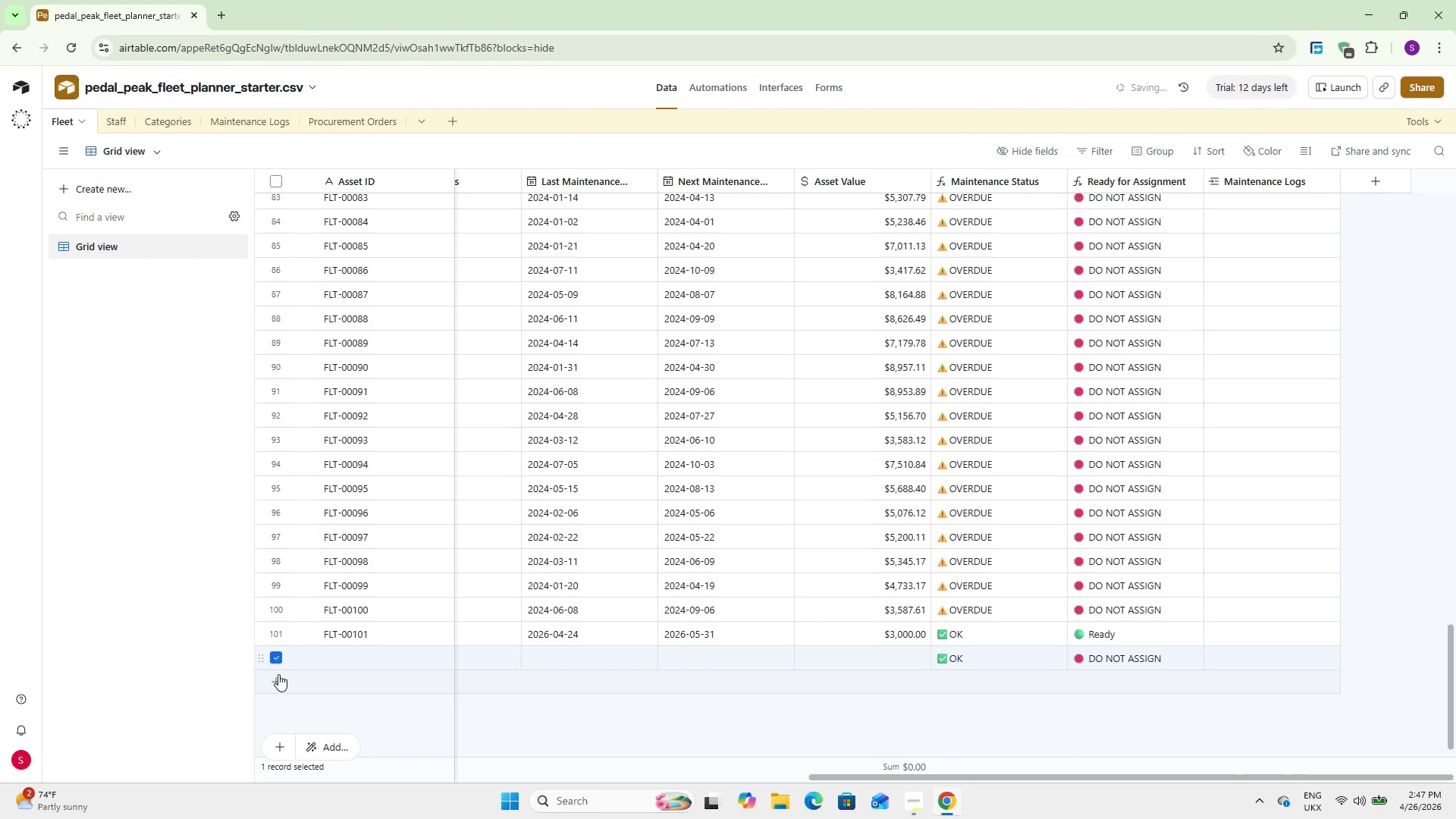 
double_click([278, 675])
 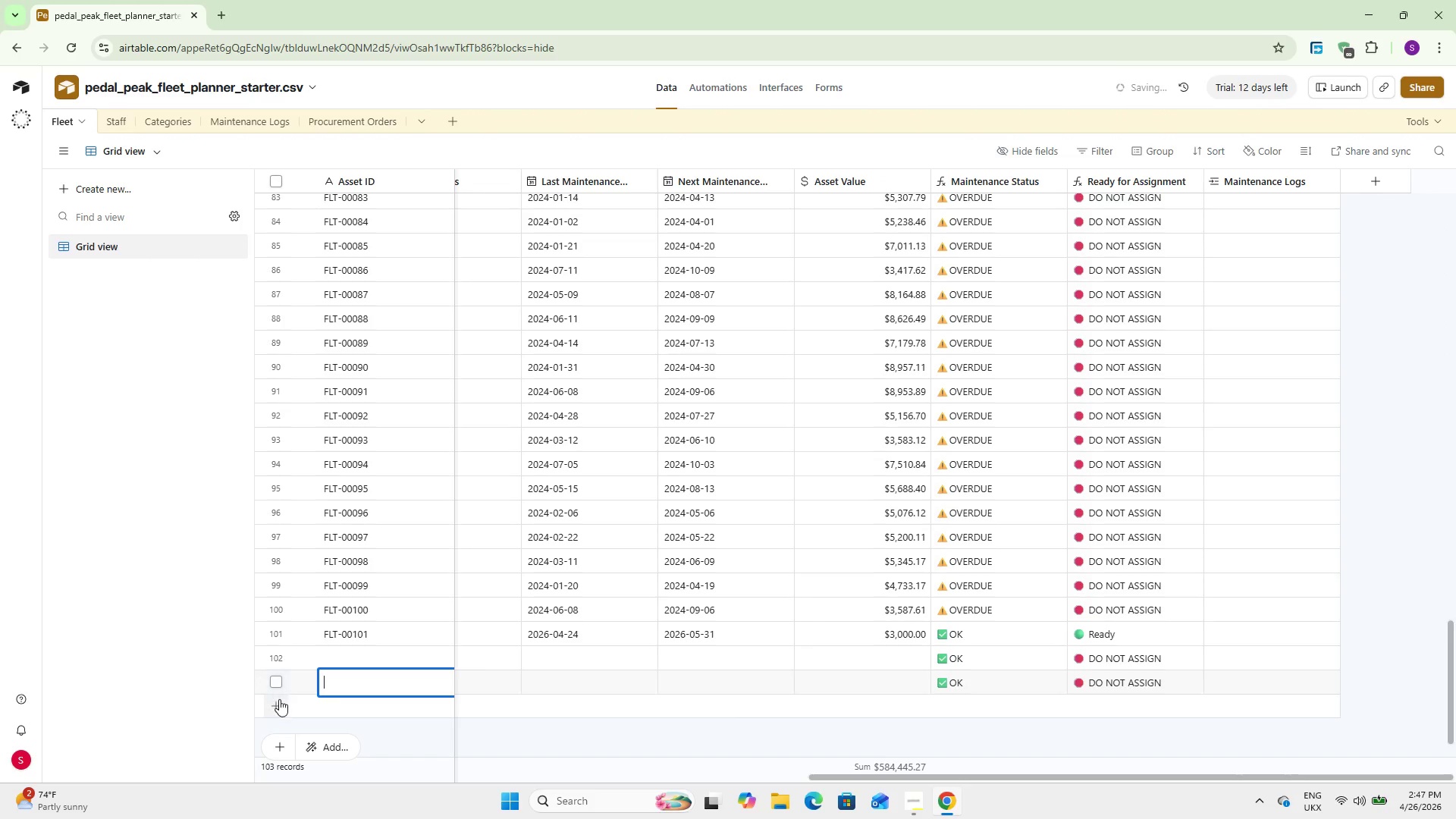 
left_click([278, 702])
 